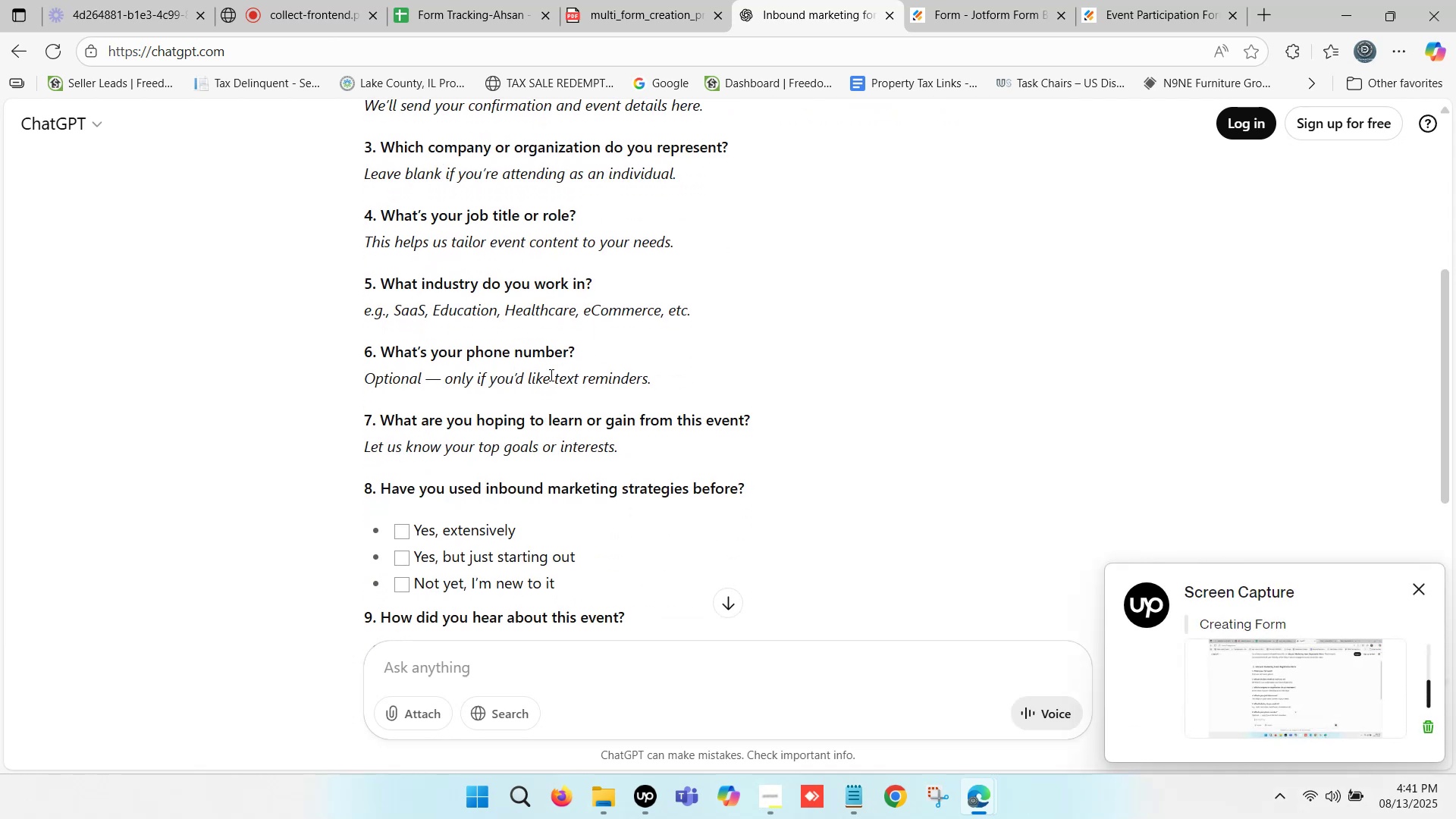 
wait(8.49)
 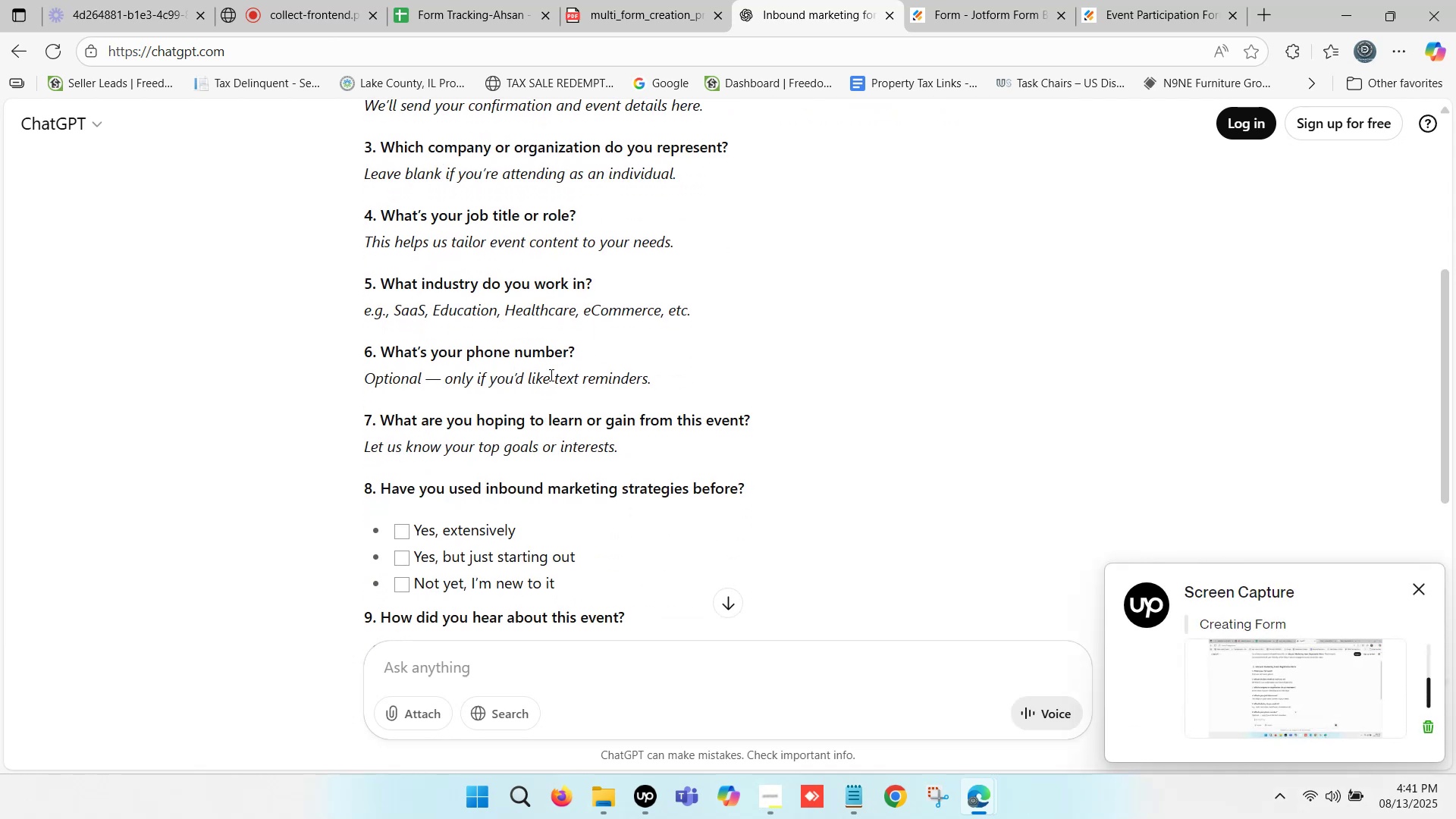 
key(Control+C)
 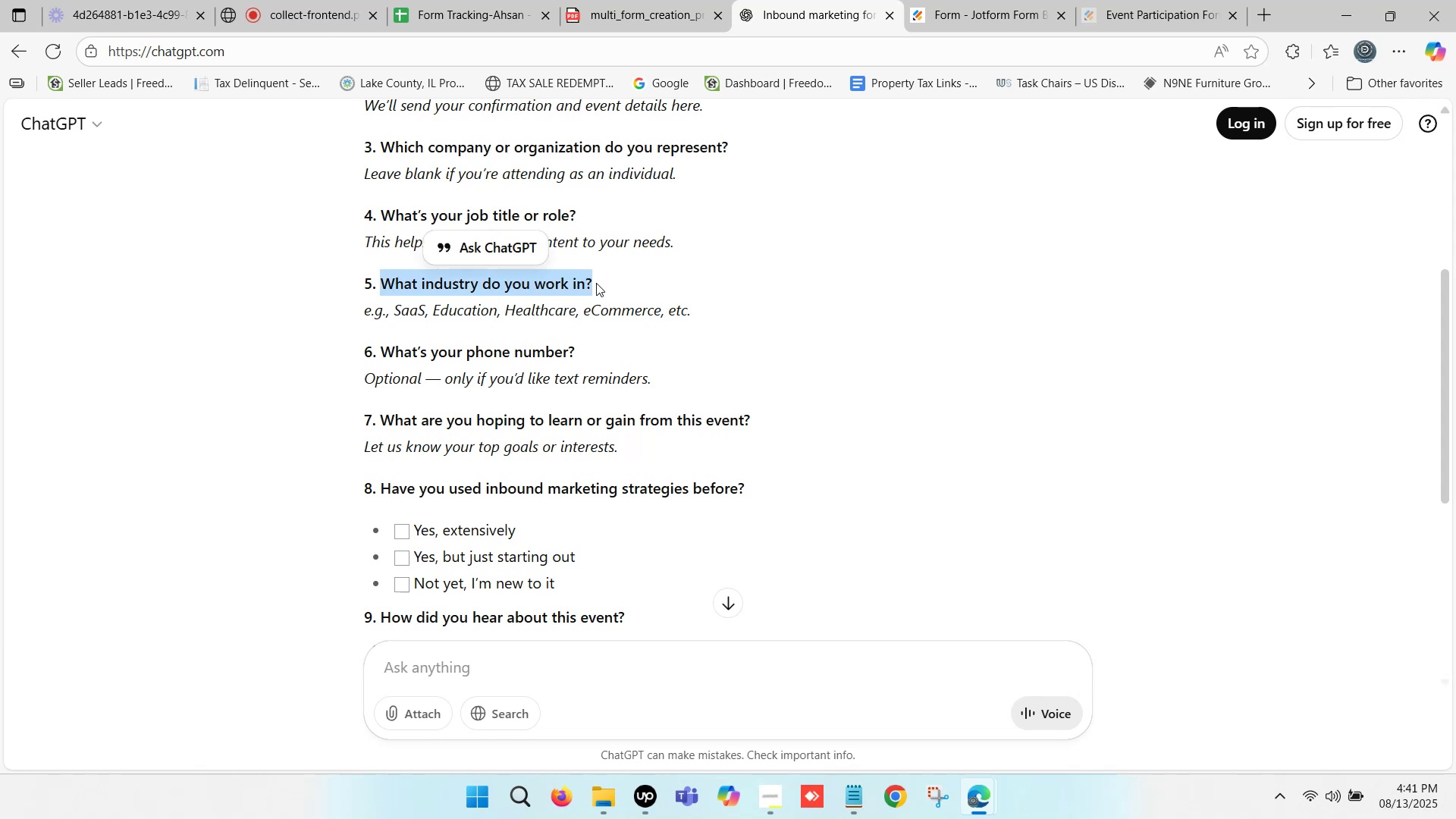 
key(Control+C)
 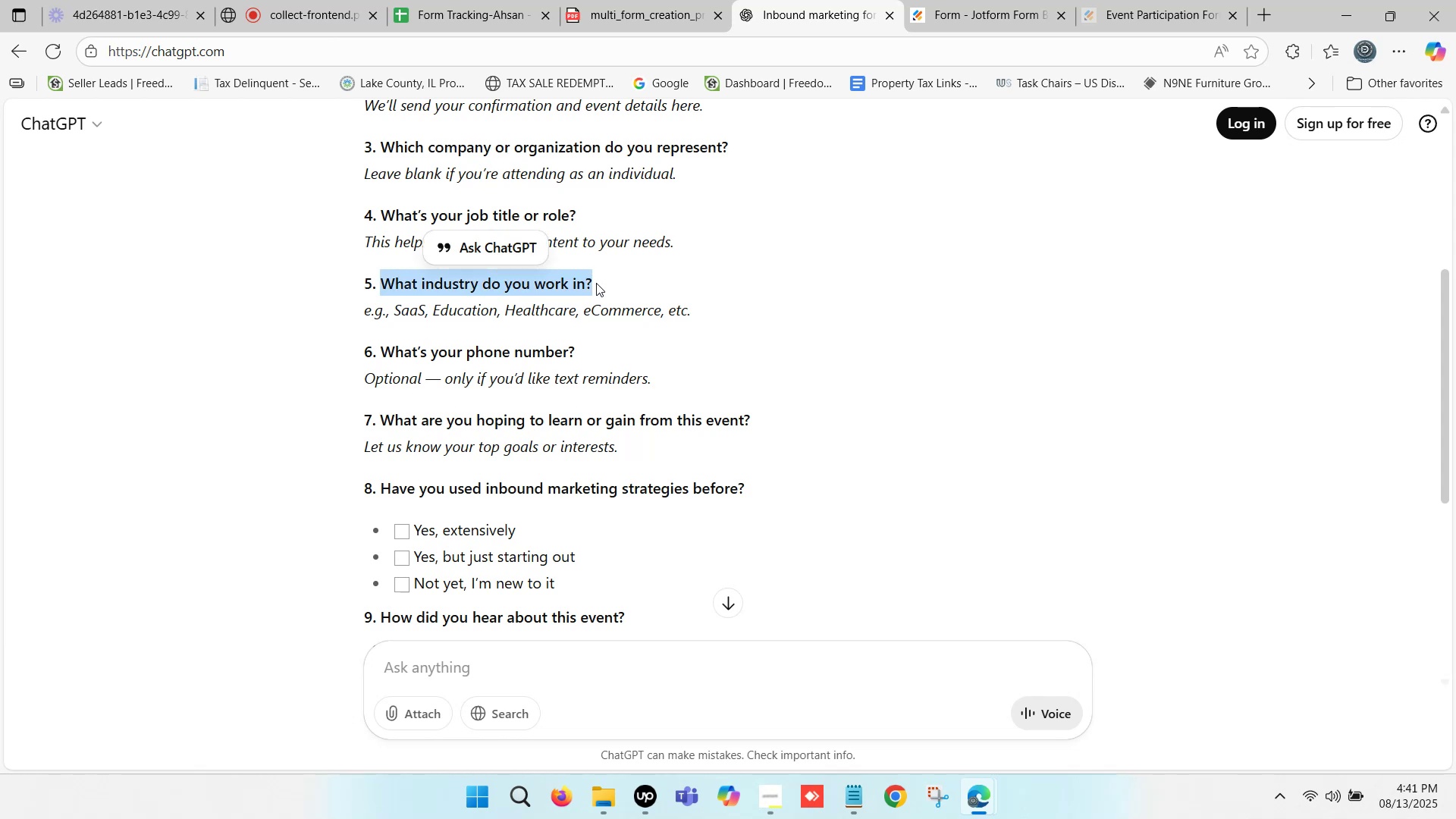 
key(Control+C)
 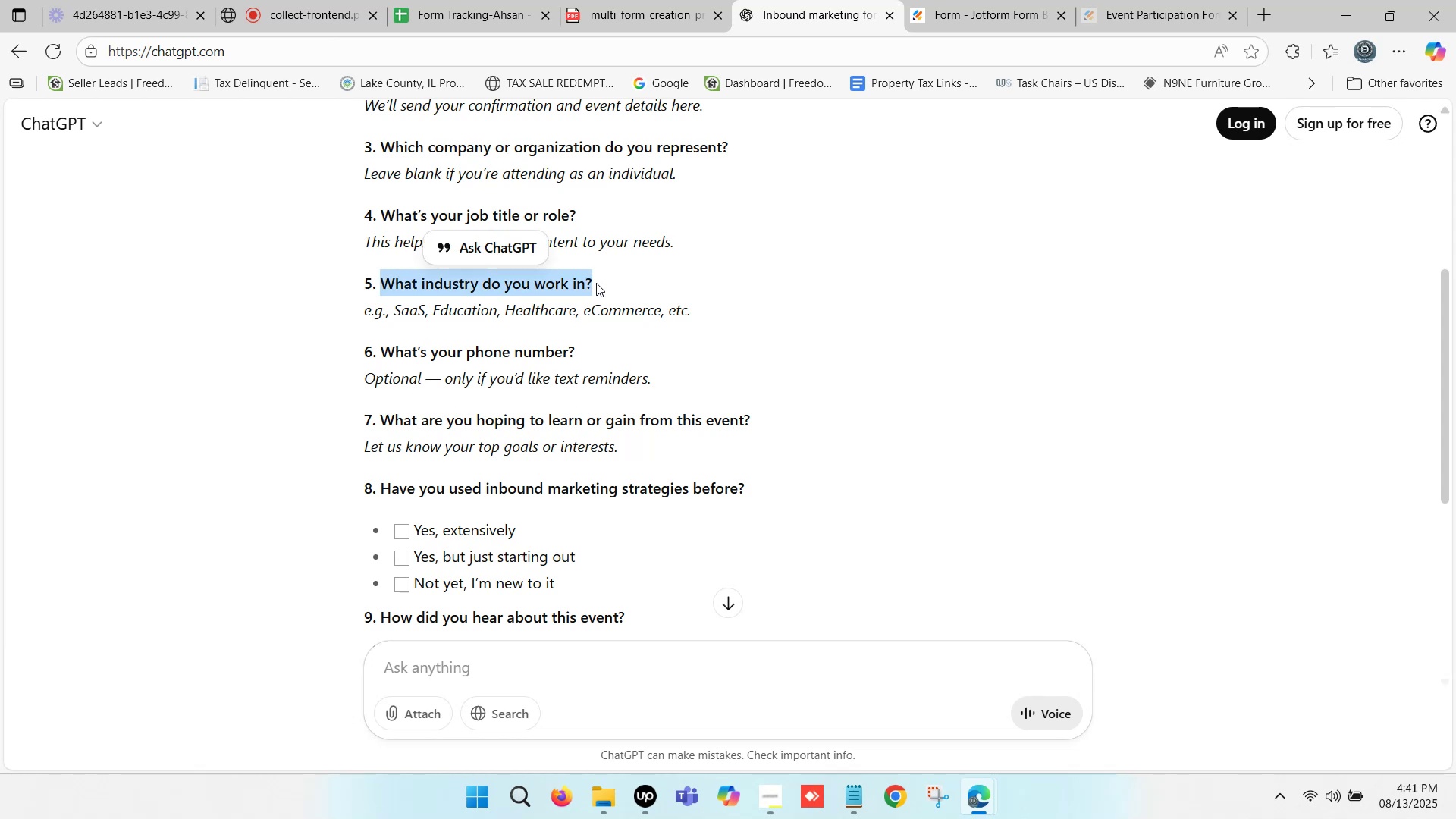 
key(Control+C)
 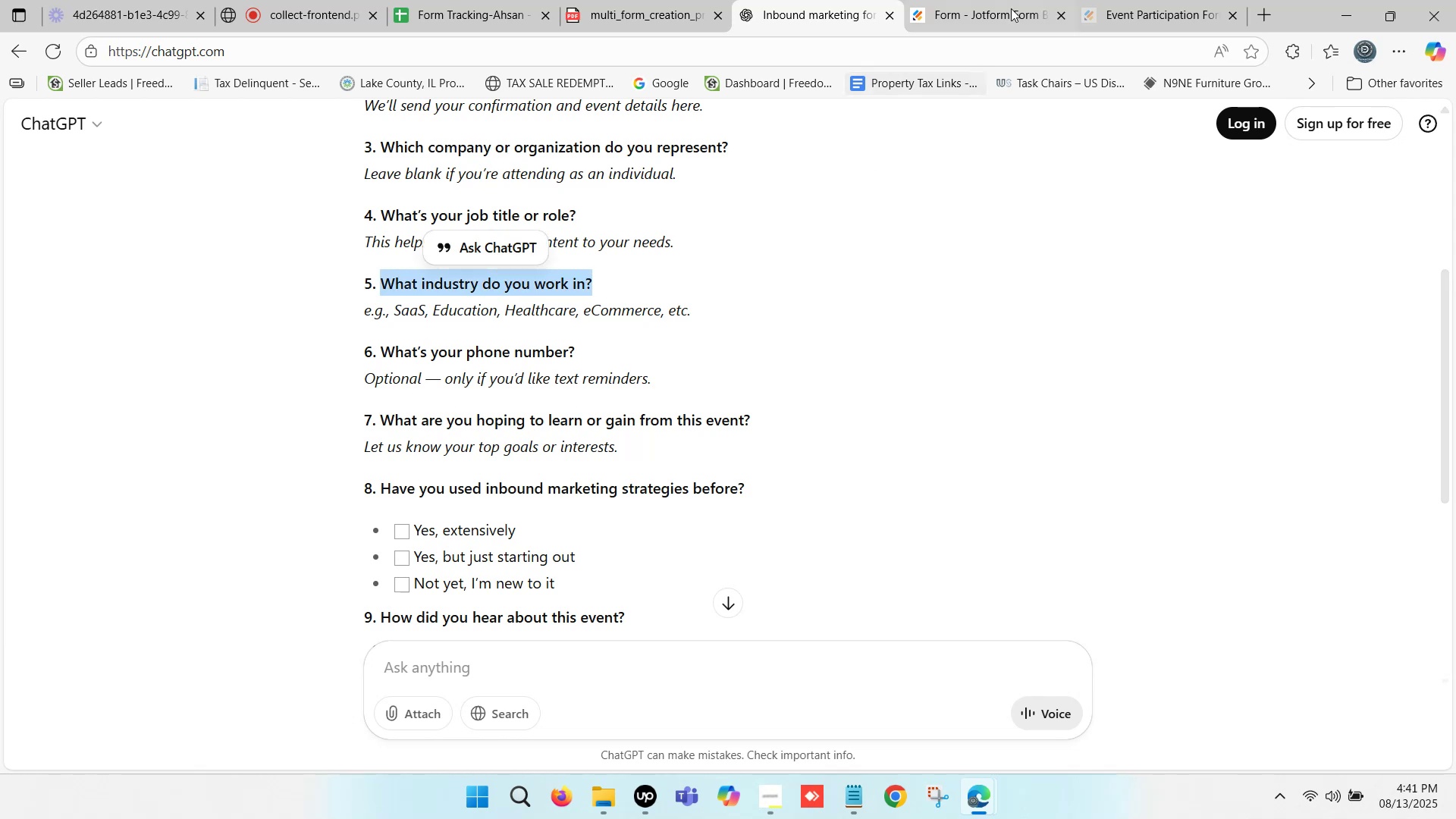 
left_click([977, 0])
 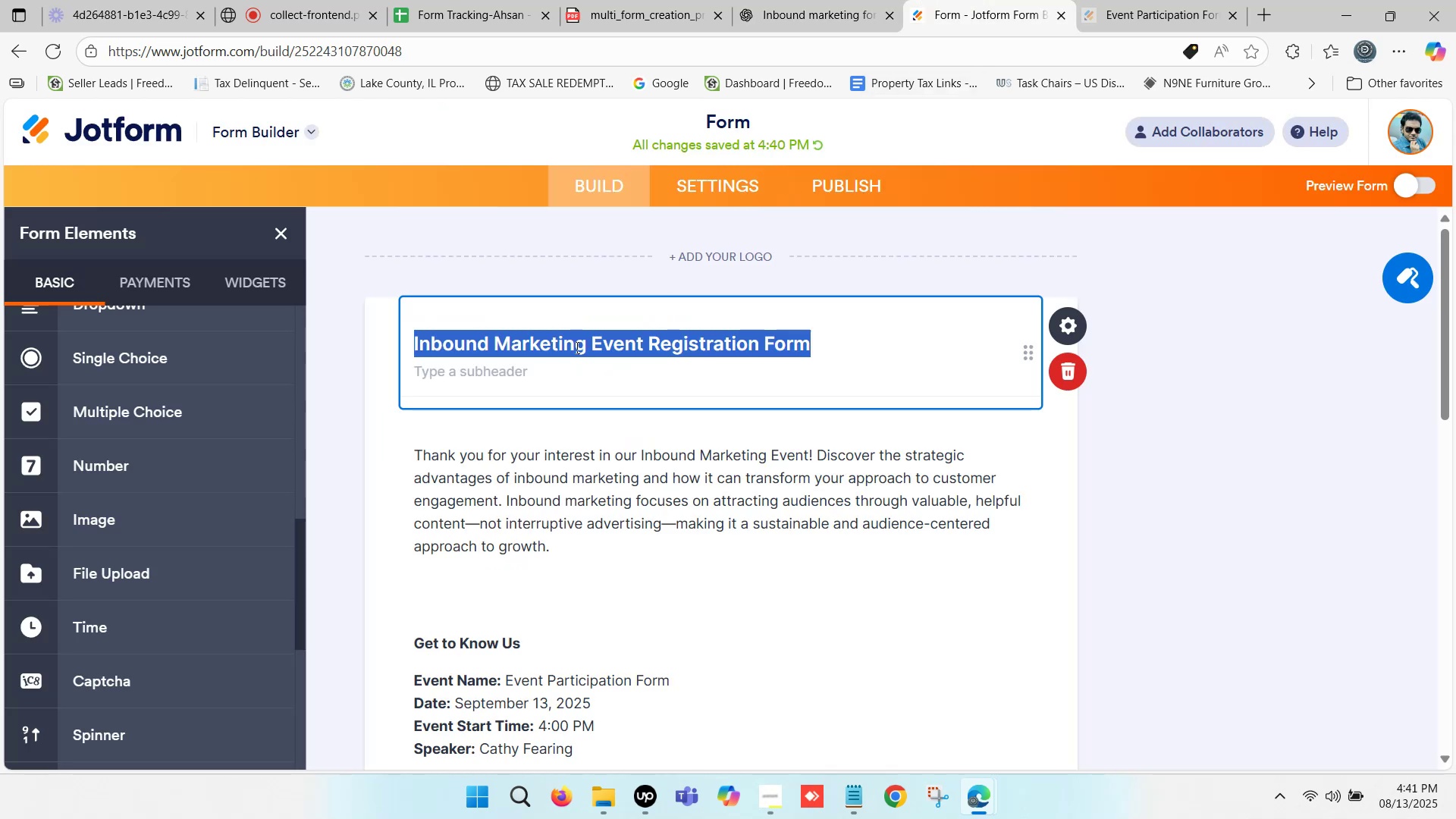 
scroll: coordinate [167, 513], scroll_direction: down, amount: 2.0
 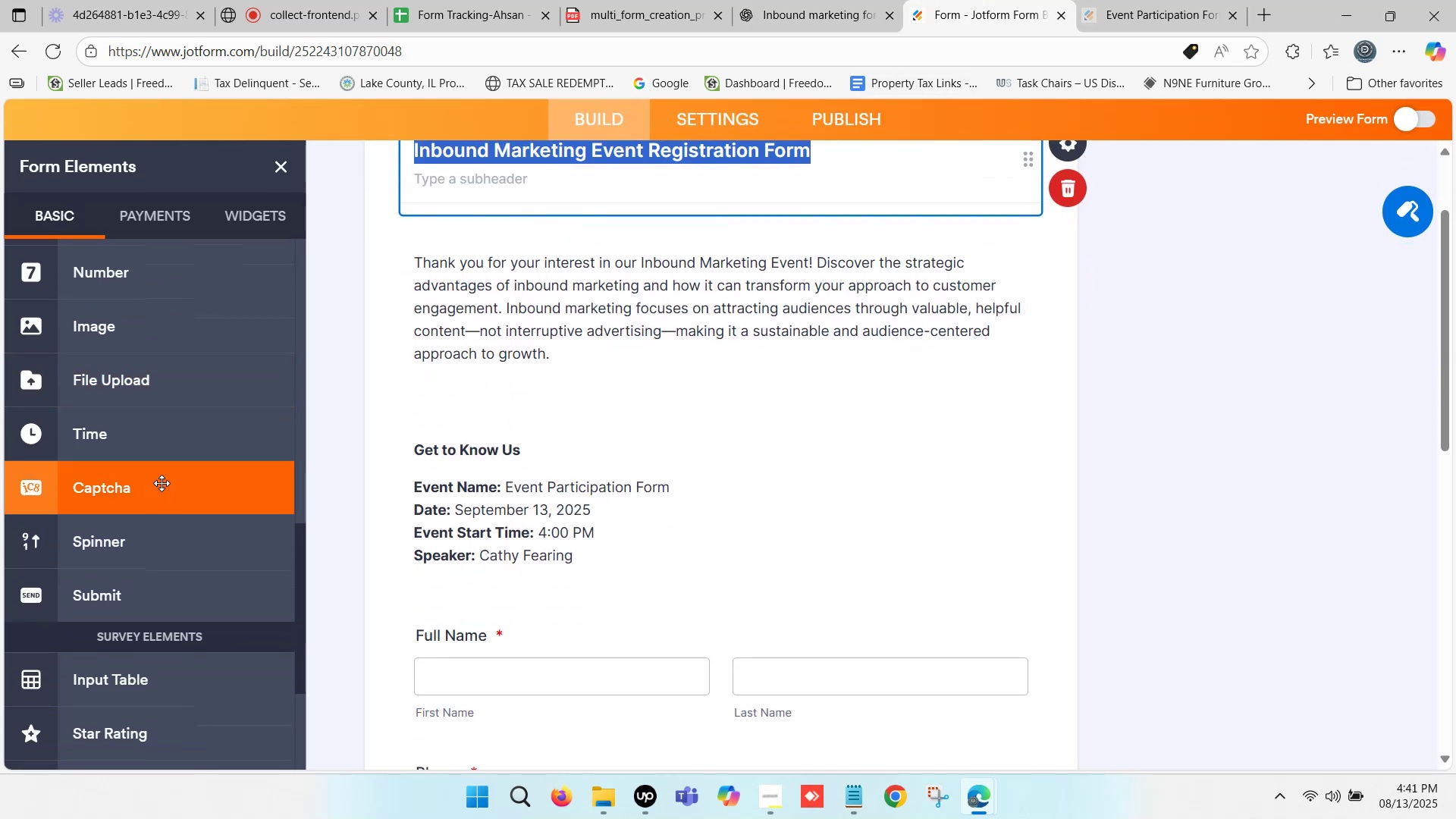 
scroll: coordinate [163, 403], scroll_direction: up, amount: 2.0
 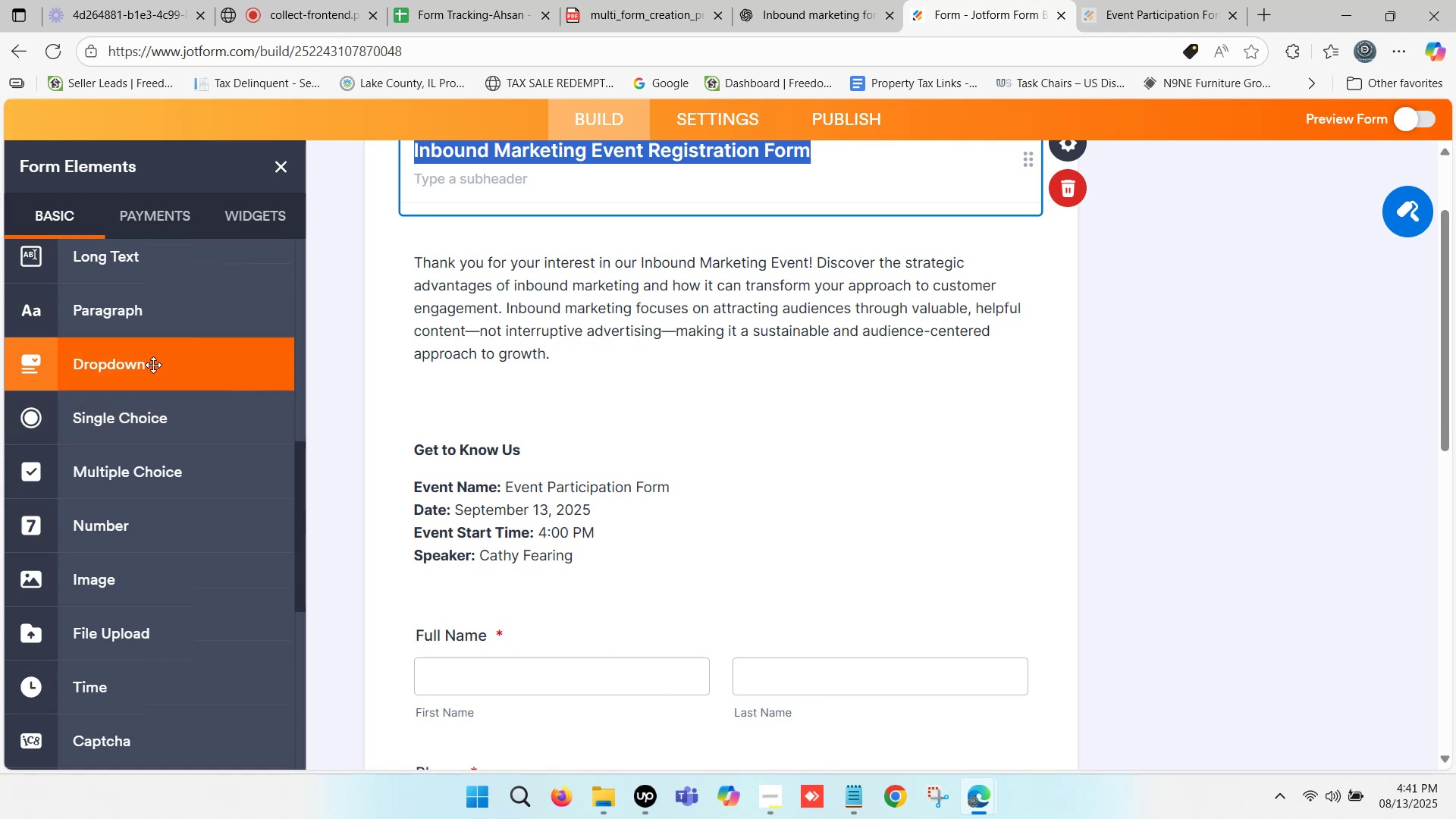 
scroll: coordinate [705, 428], scroll_direction: down, amount: 7.0
 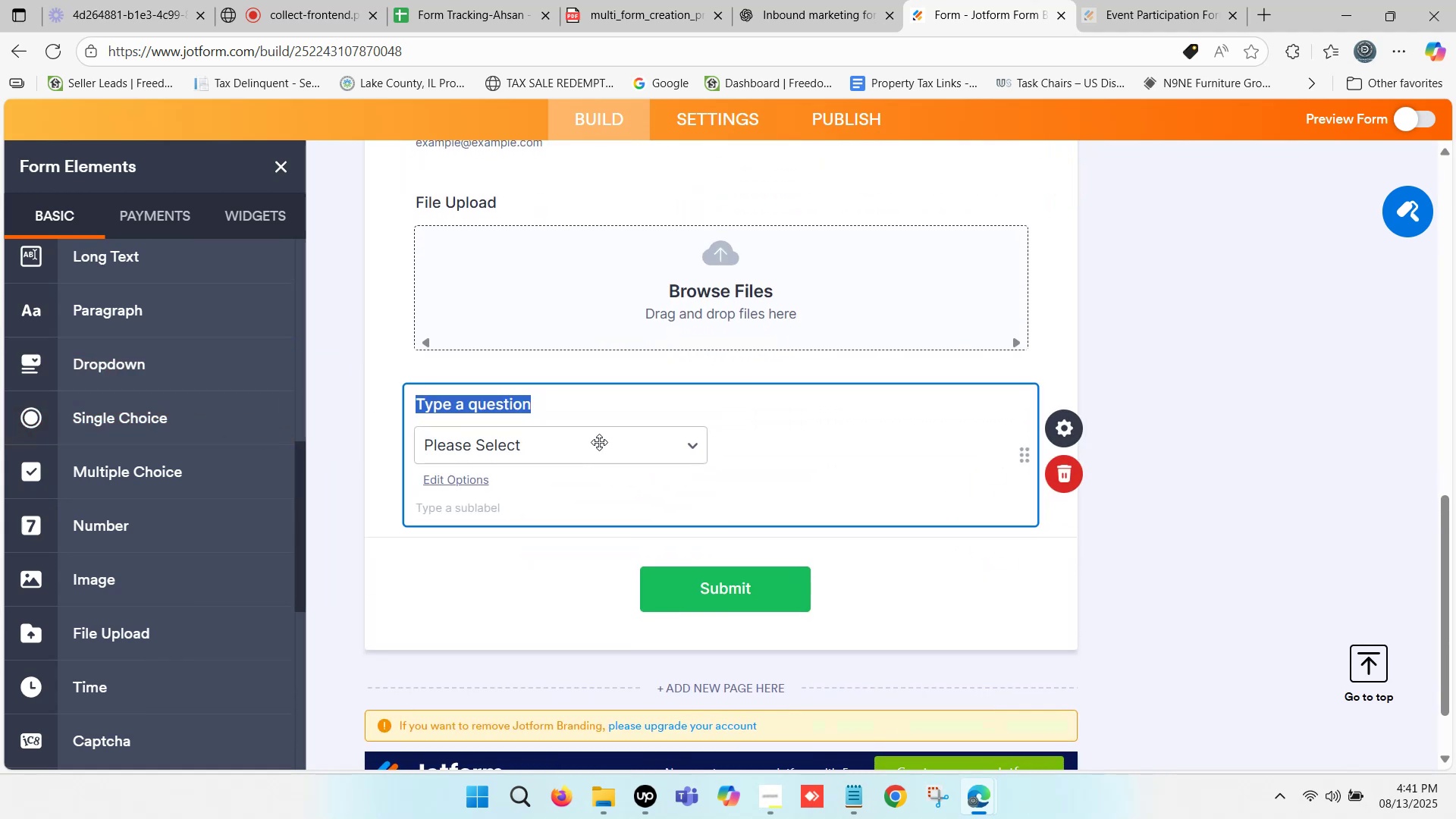 
key(Control+V)
 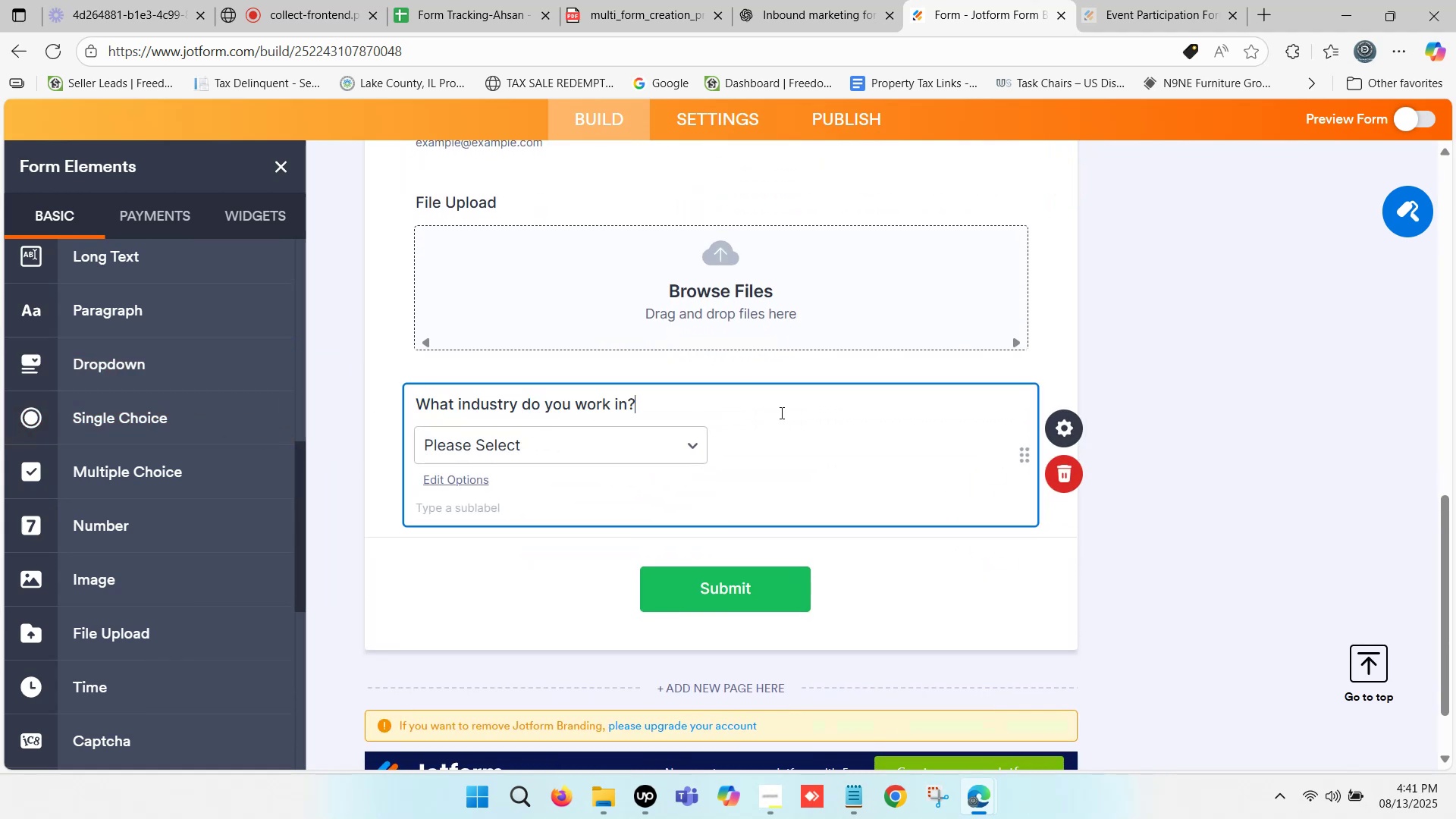 
left_click([821, 410])
 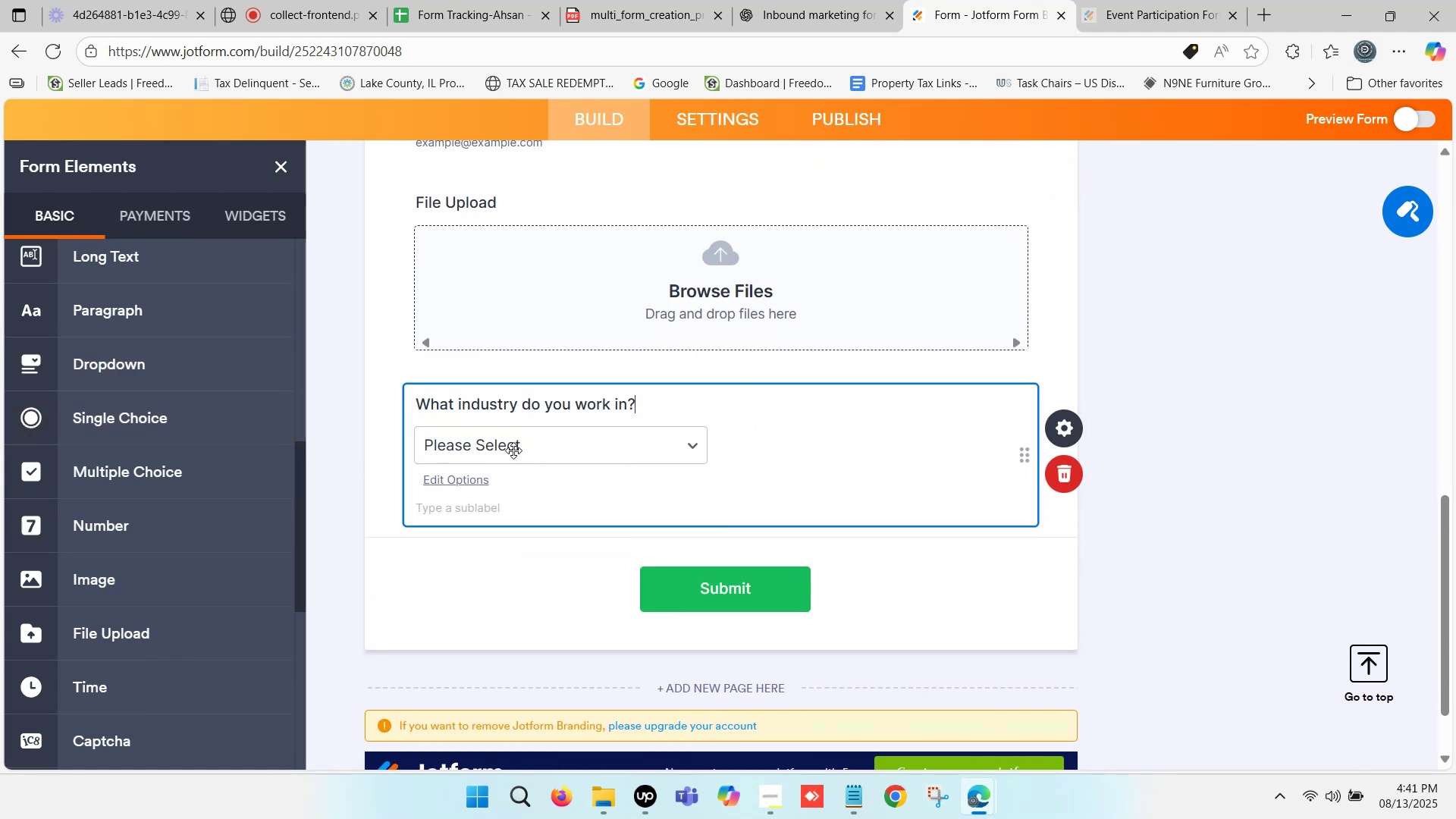 
left_click([513, 450])
 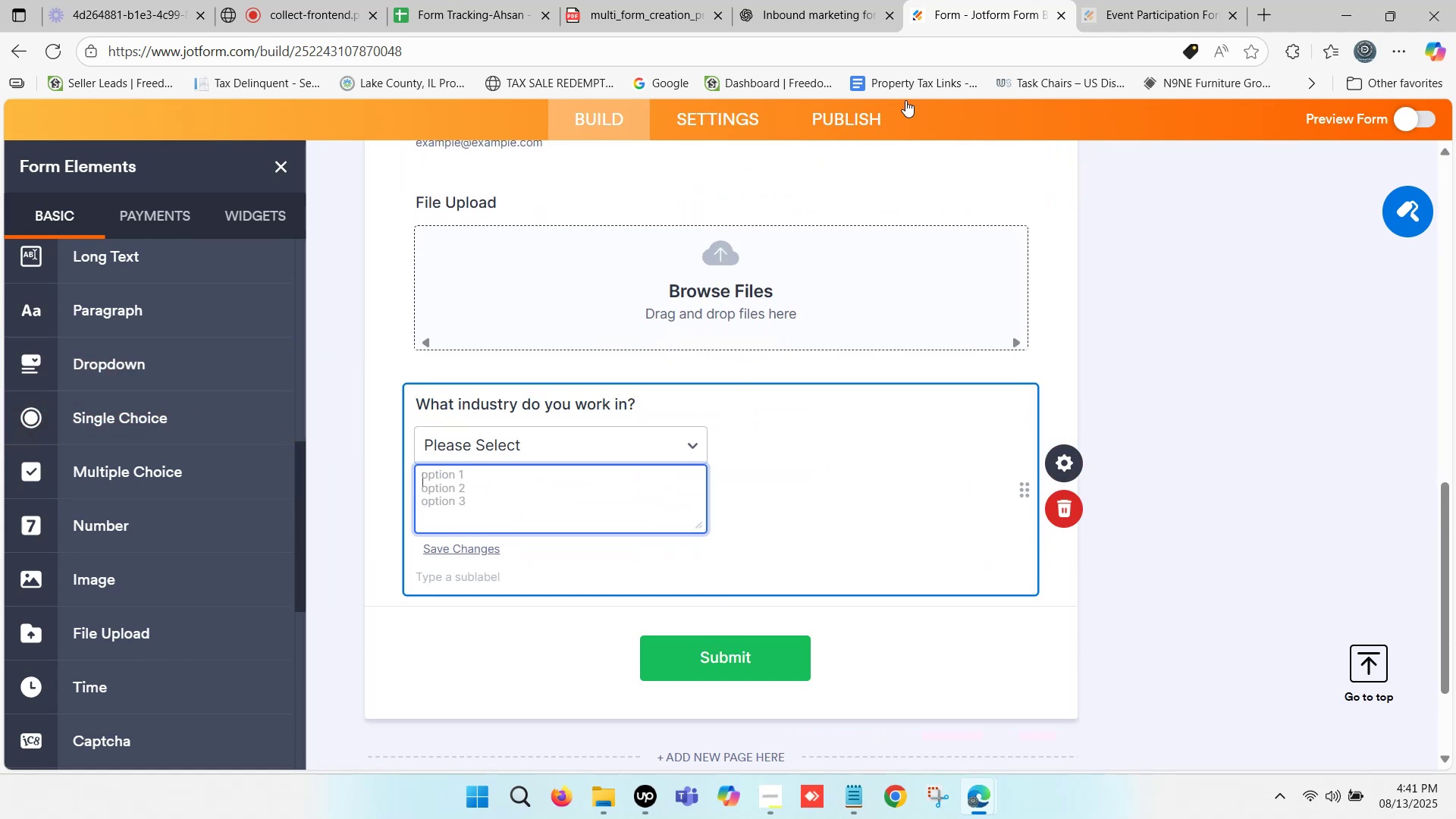 
left_click([842, 0])
 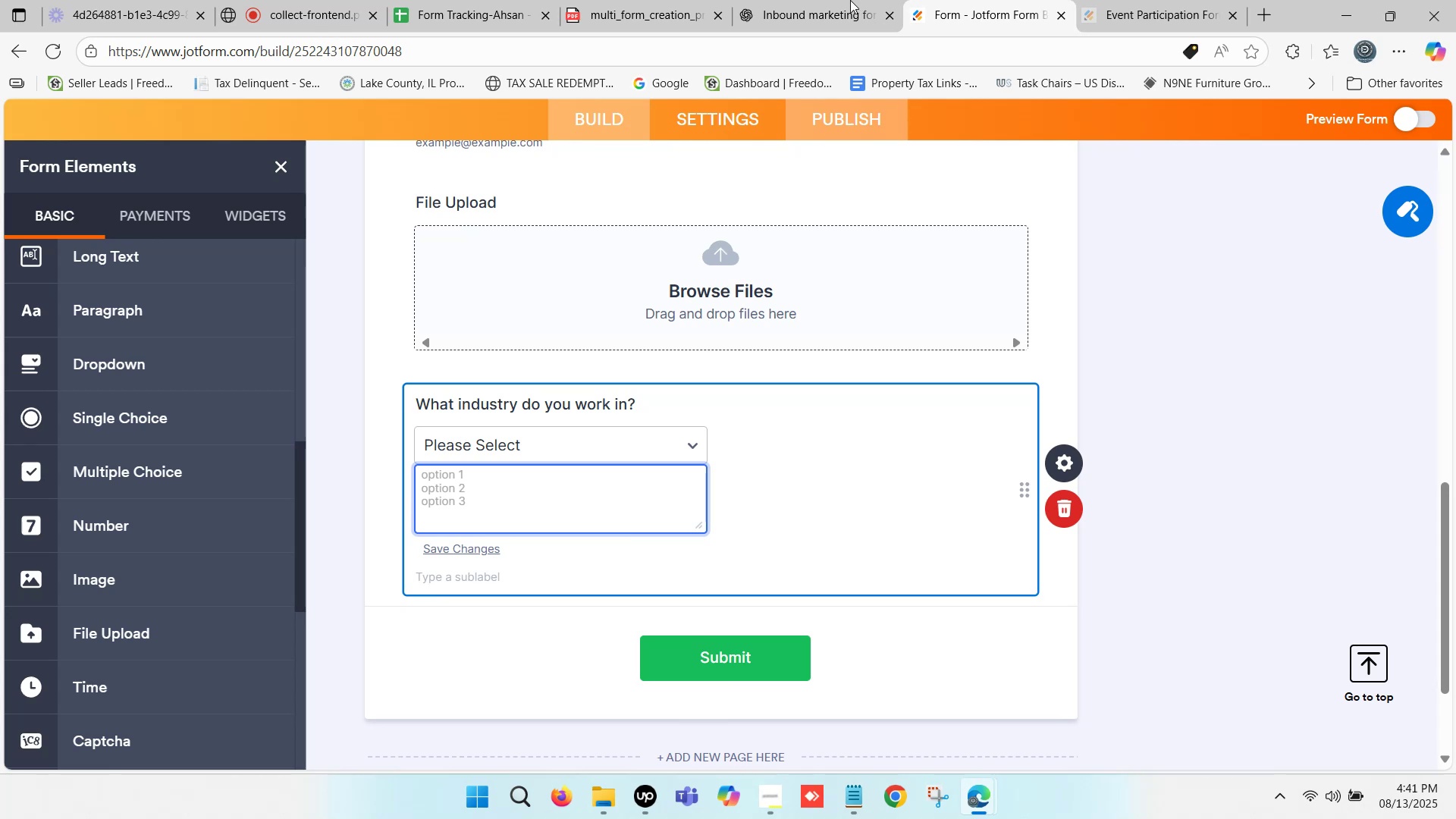 
left_click([833, 0])
 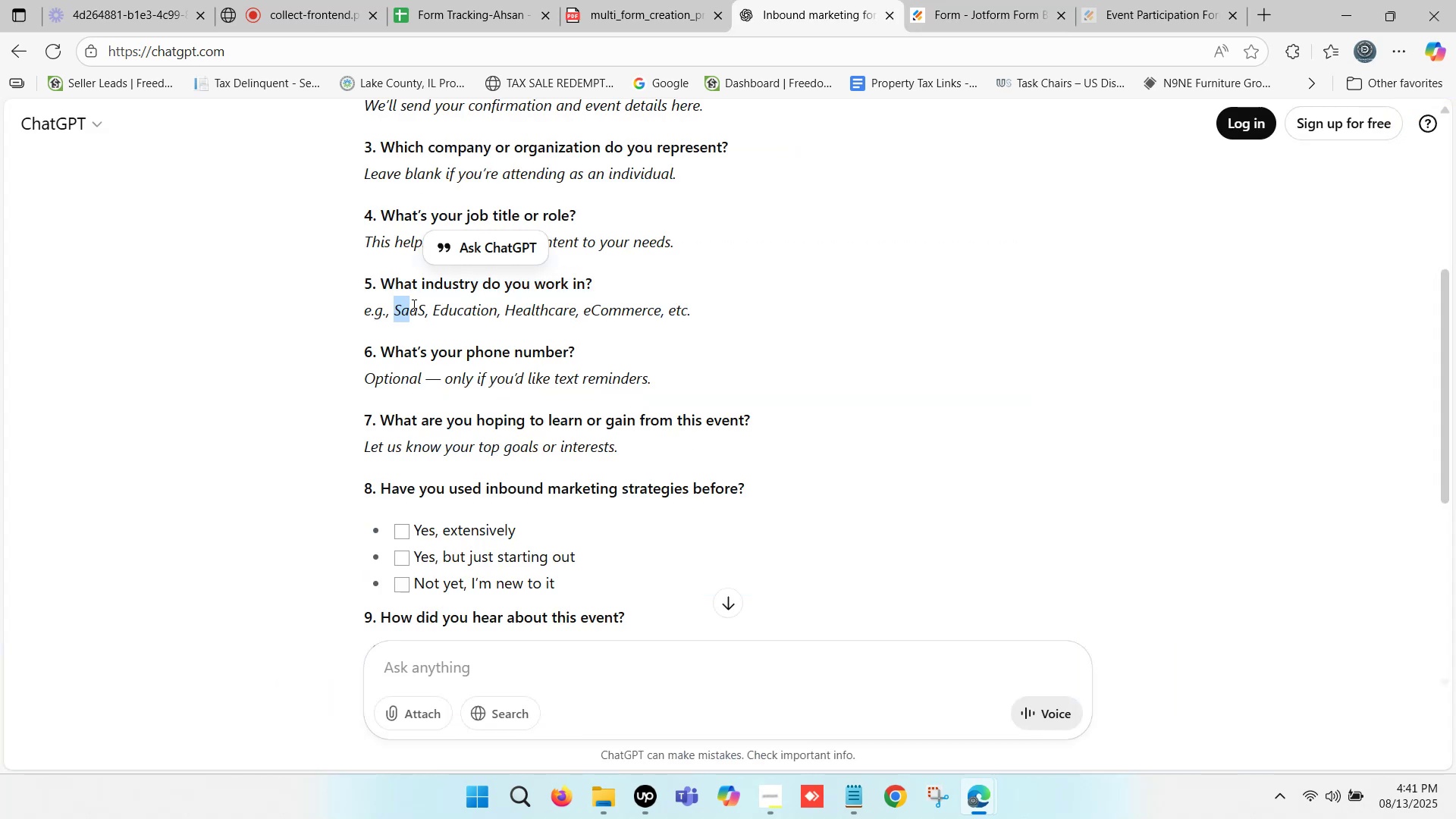 
key(Control+C)
 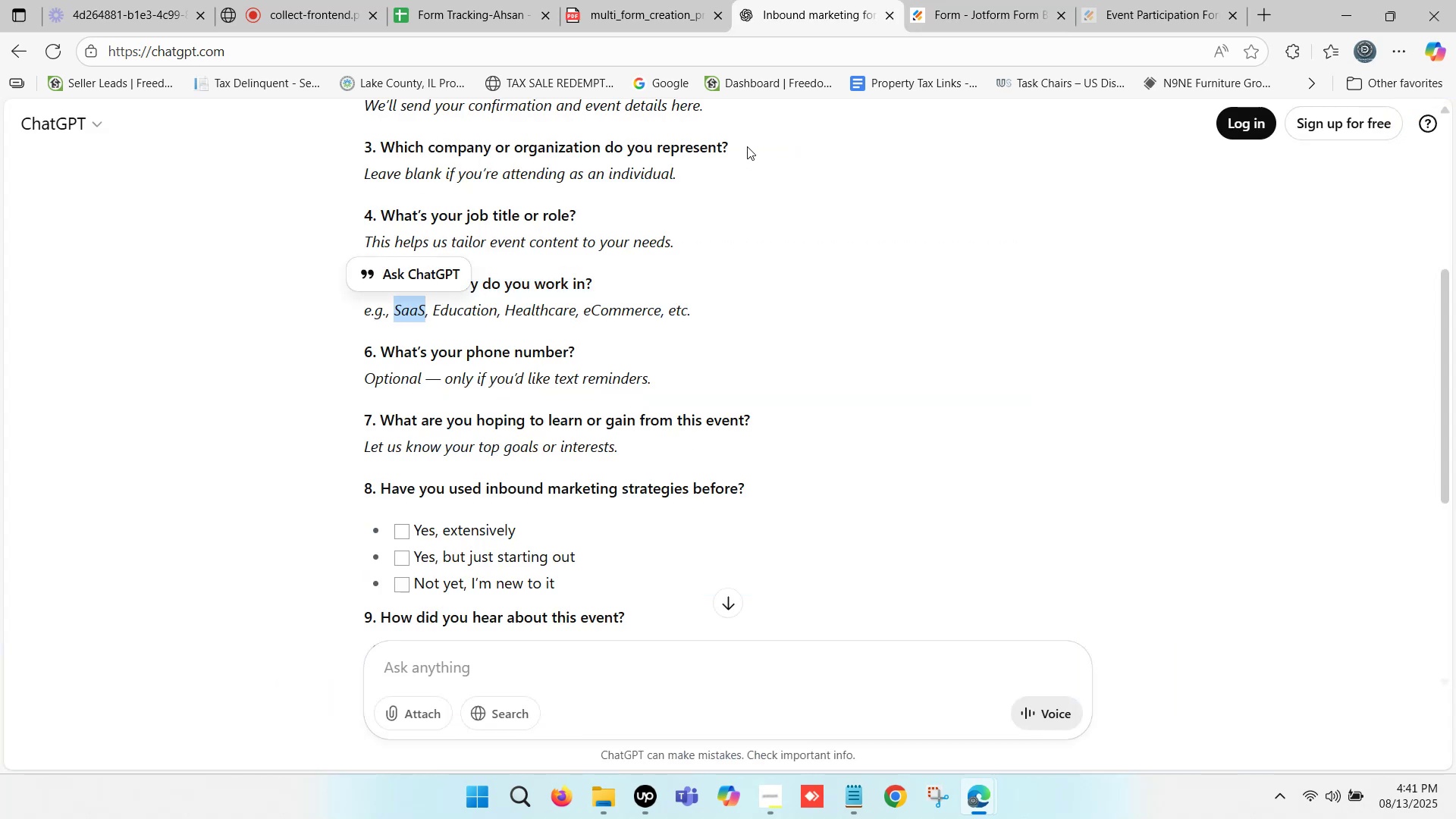 
key(Control+C)
 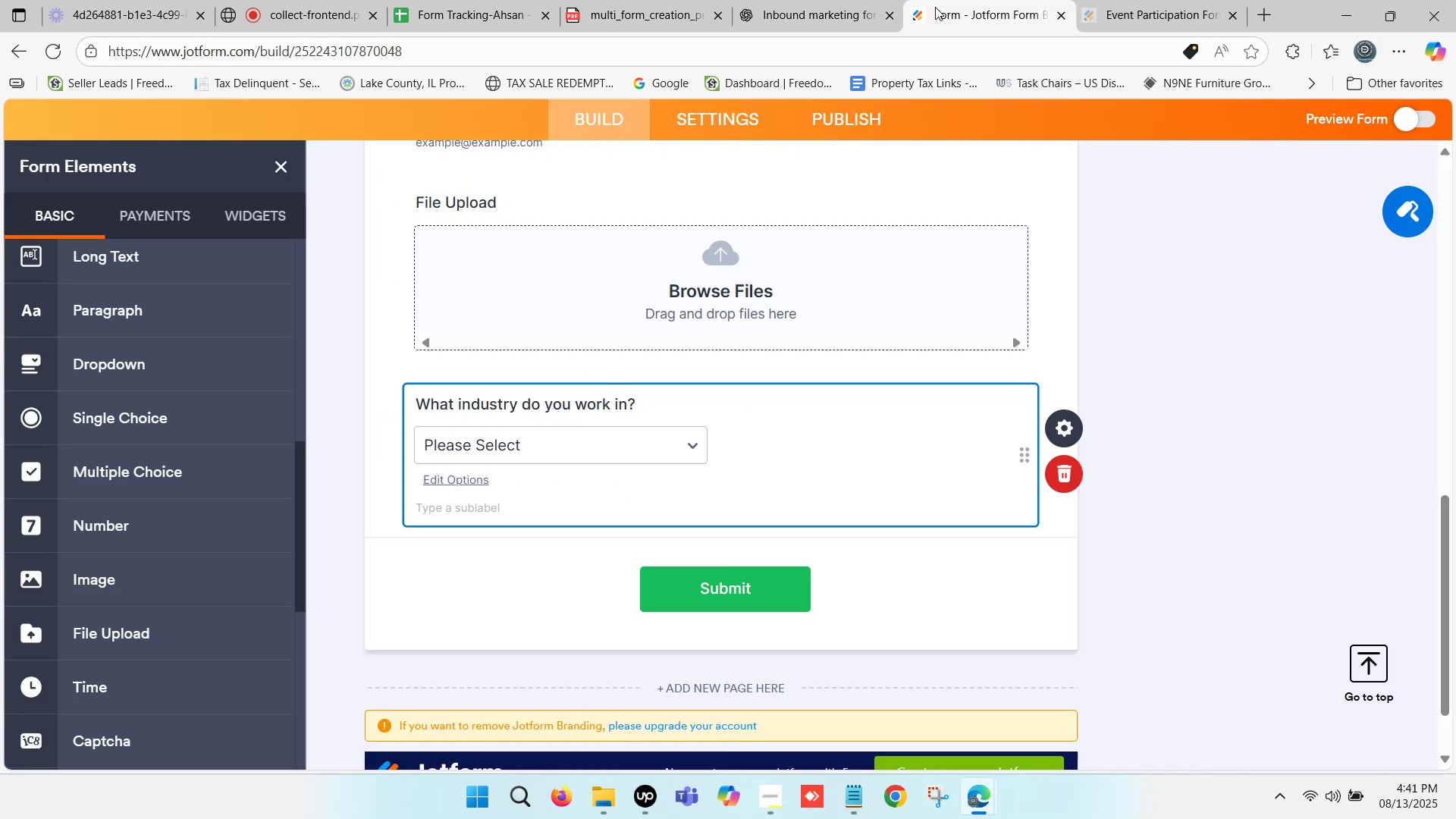 
hold_key(key=ControlLeft, duration=0.47)
 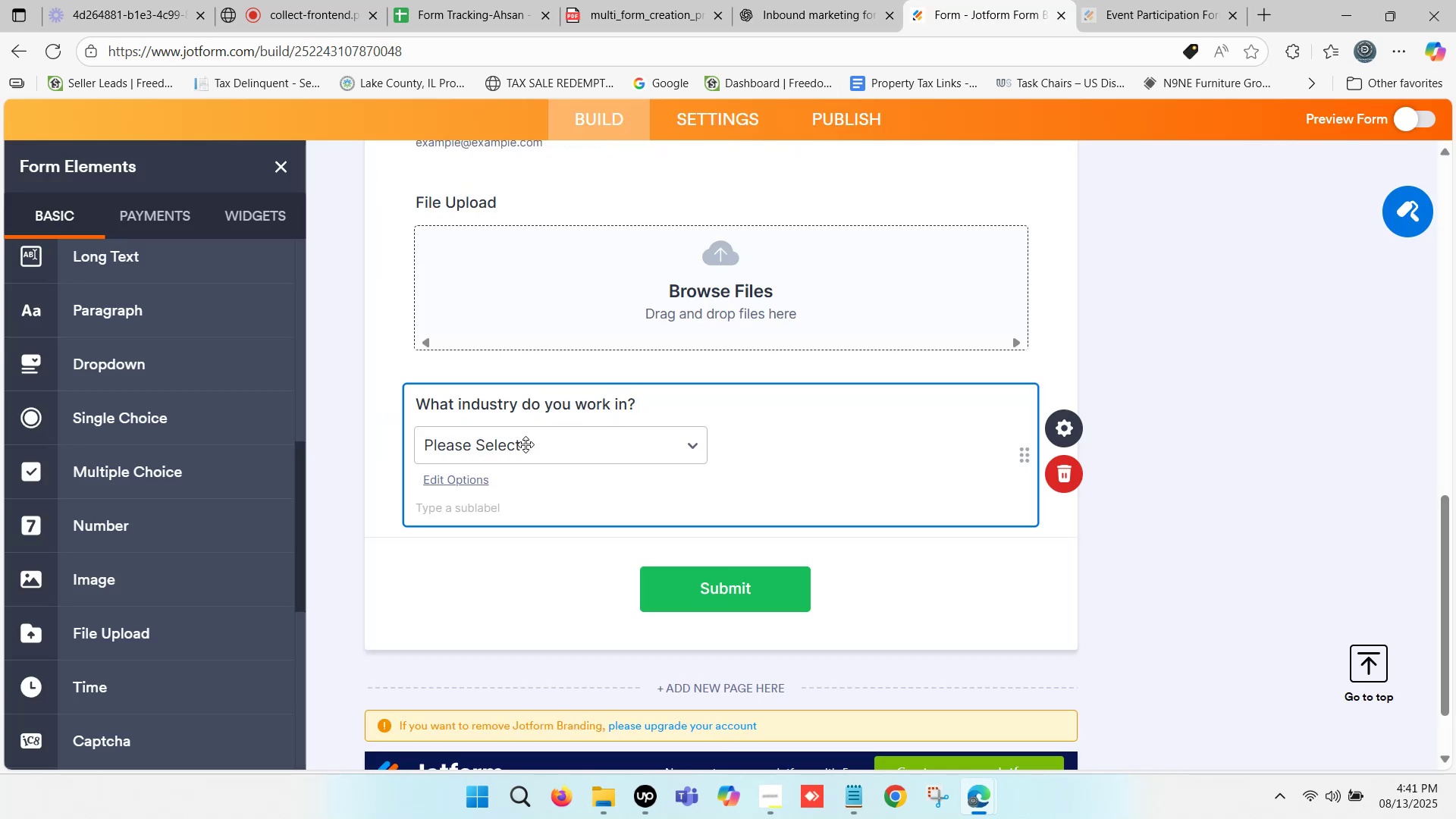 
left_click([526, 444])
 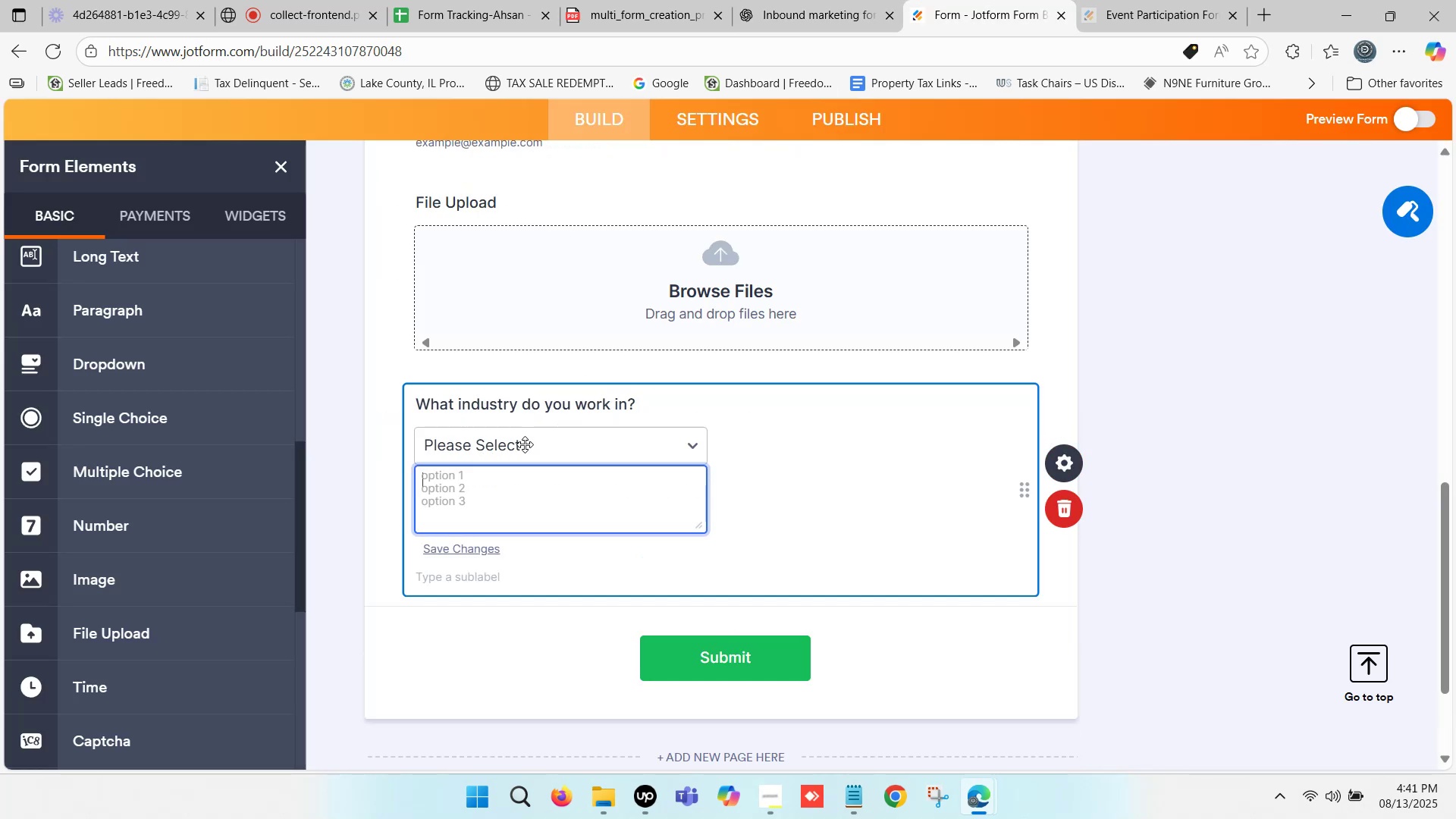 
key(Control+ControlLeft)
 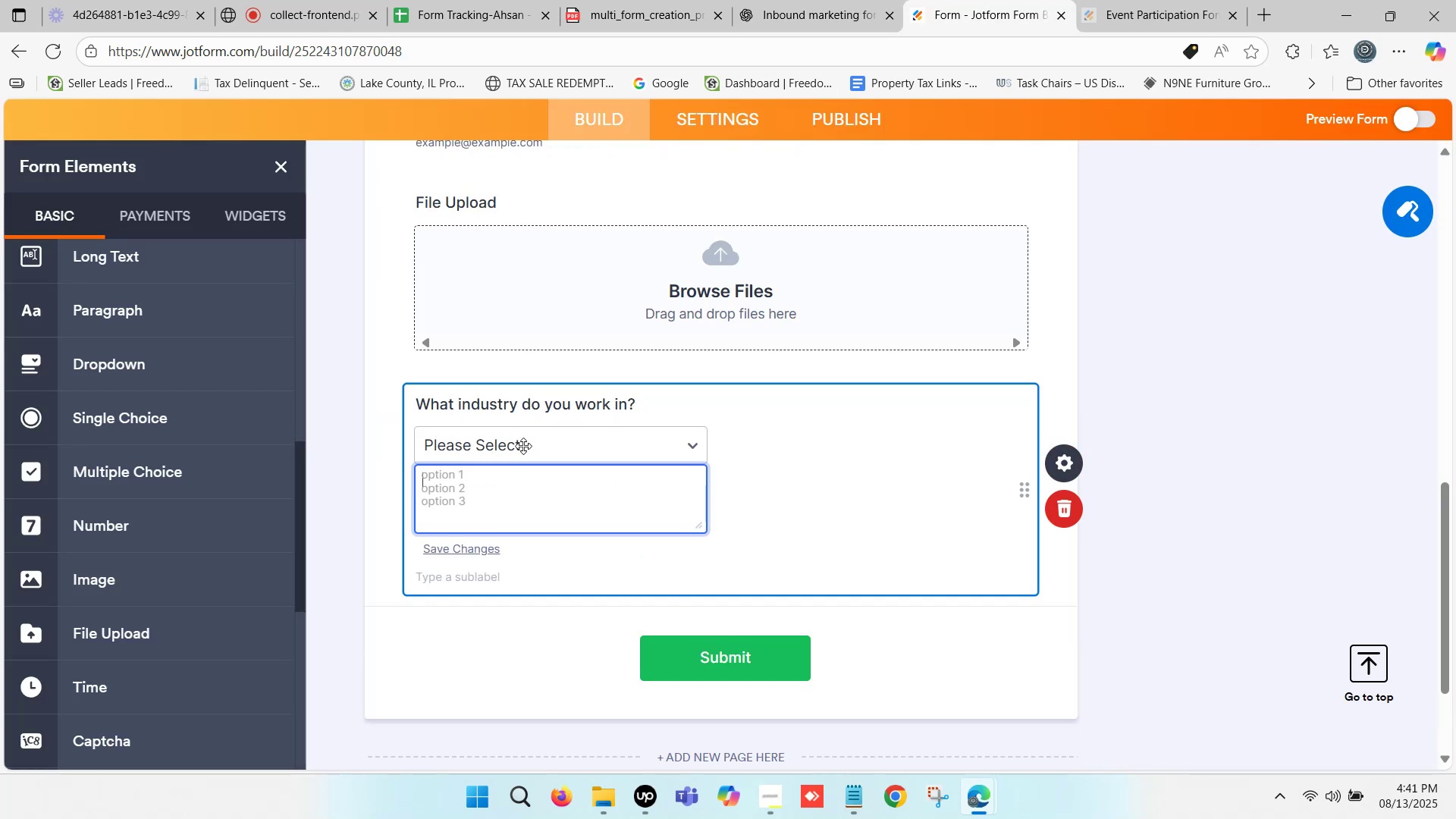 
key(Control+V)
 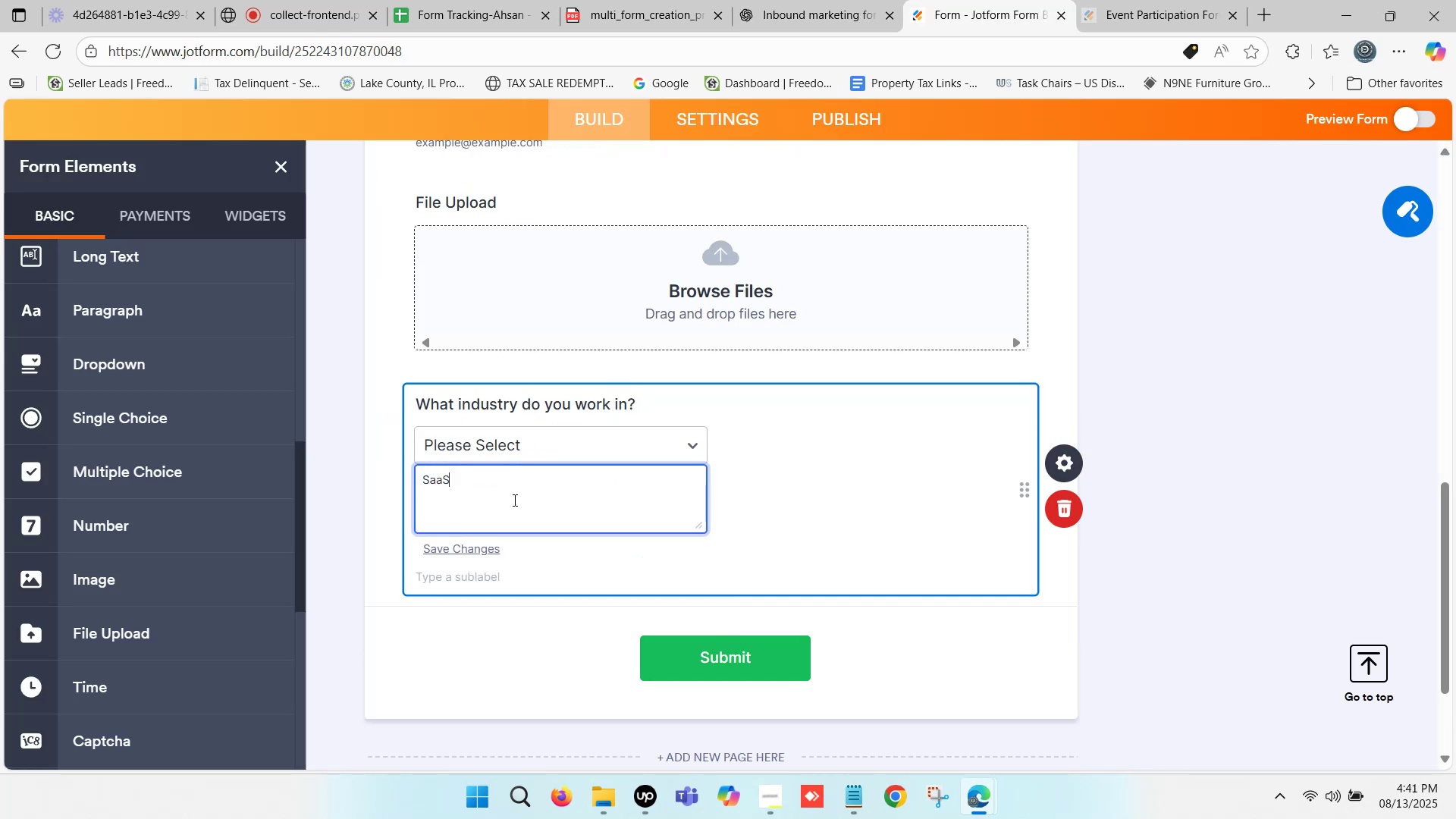 
key(Enter)
 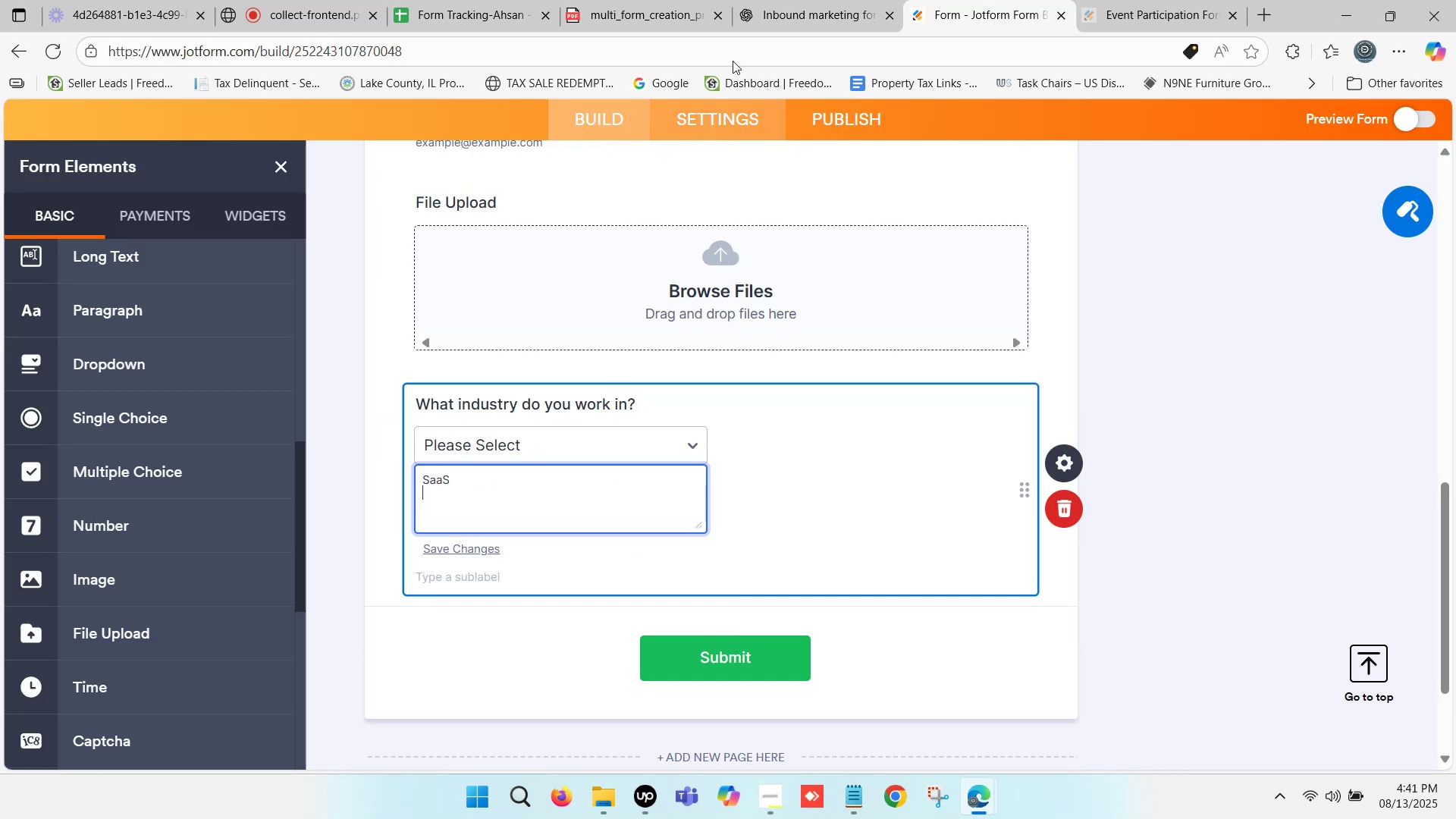 
left_click([791, 0])
 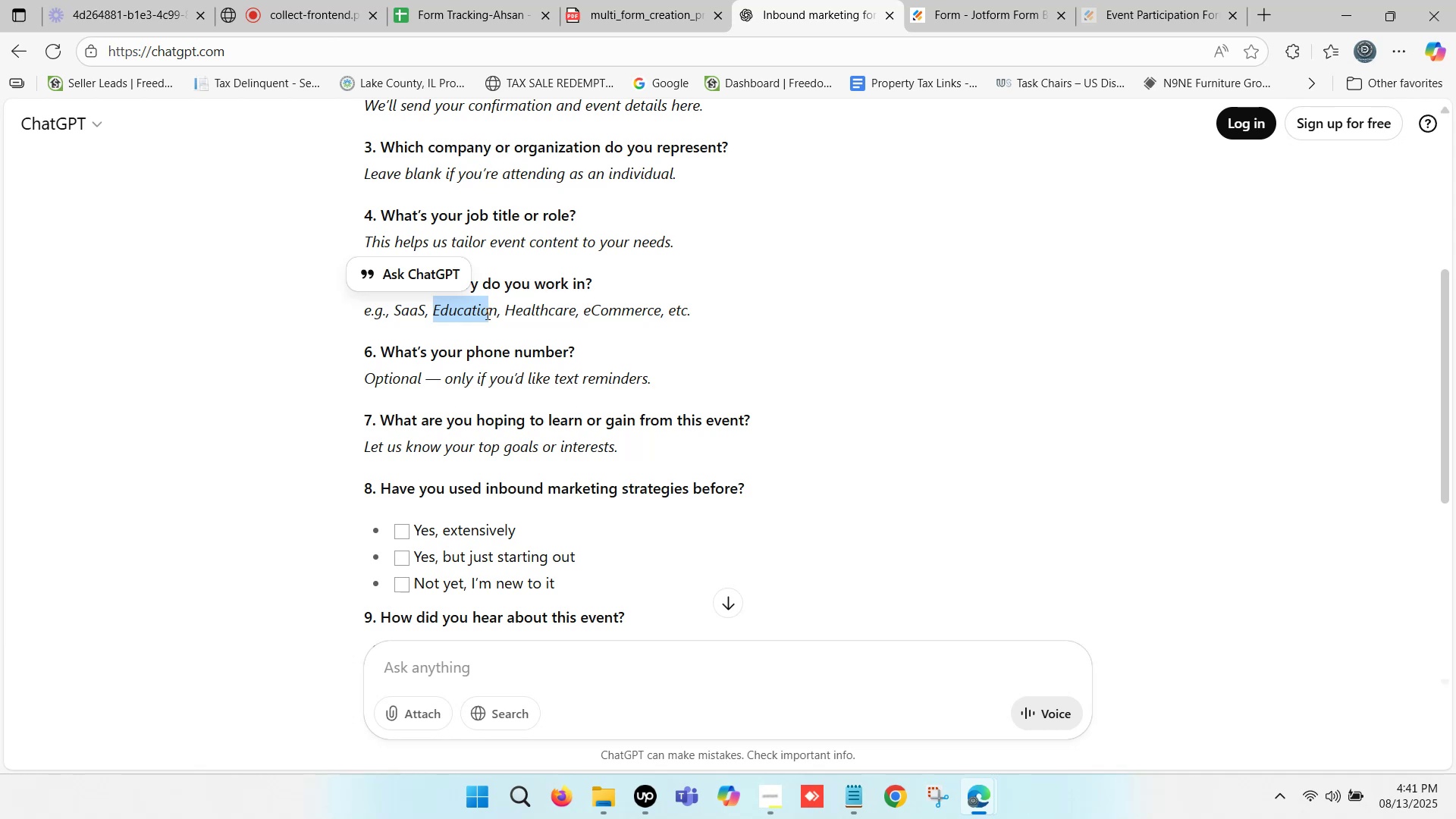 
key(Control+C)
 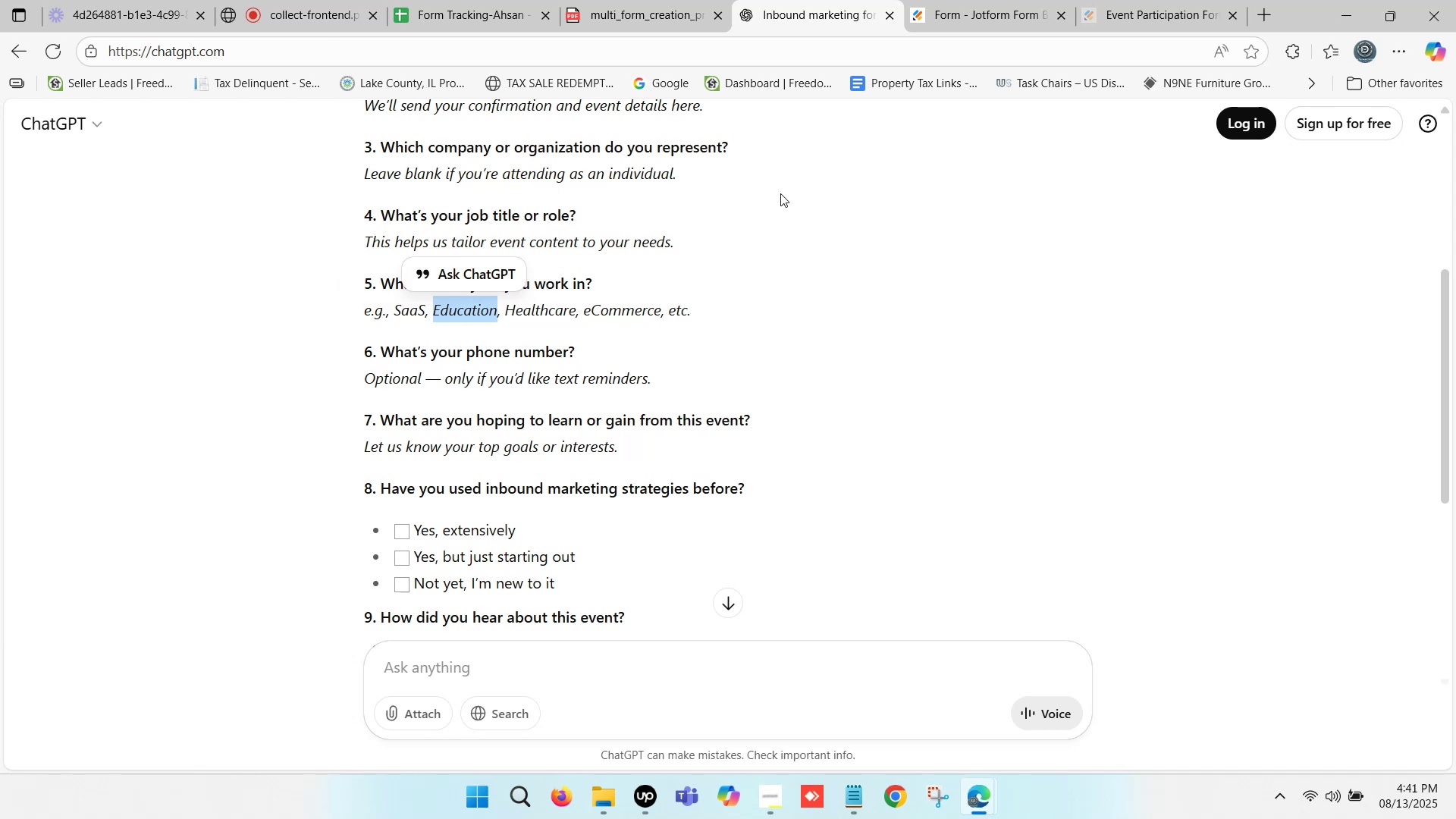 
key(Control+C)
 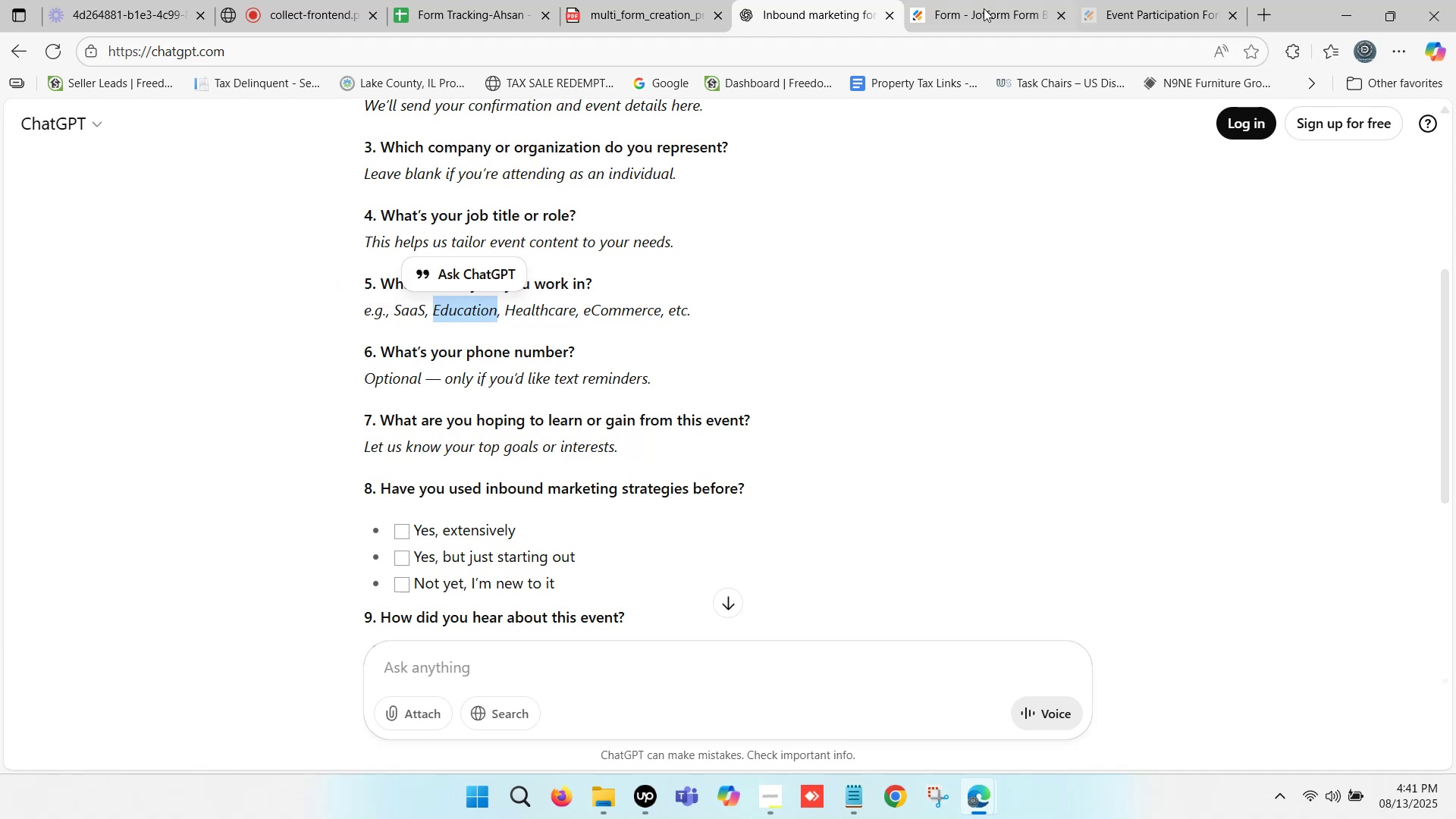 
left_click([993, 0])
 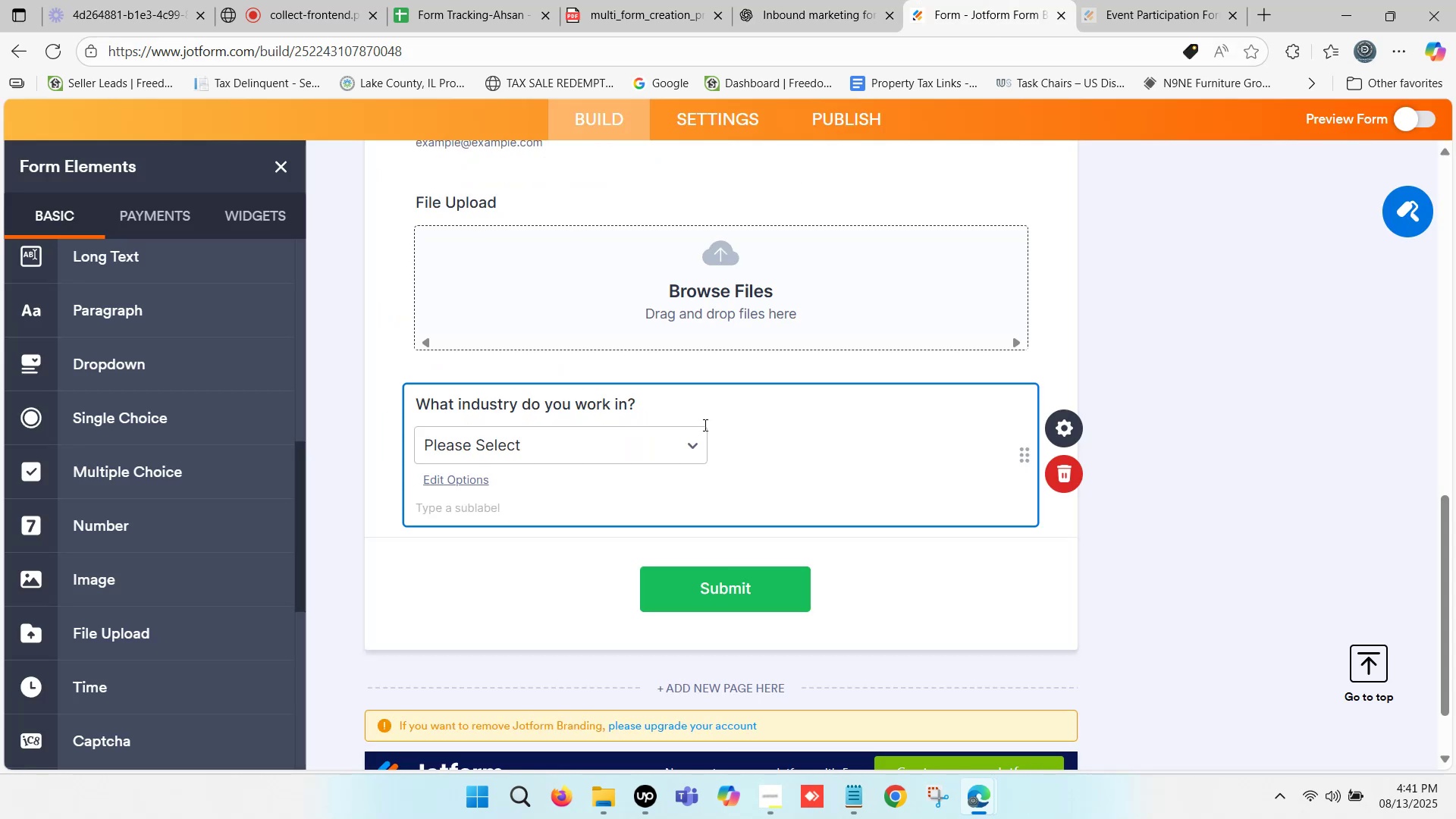 
hold_key(key=ControlLeft, duration=0.47)
 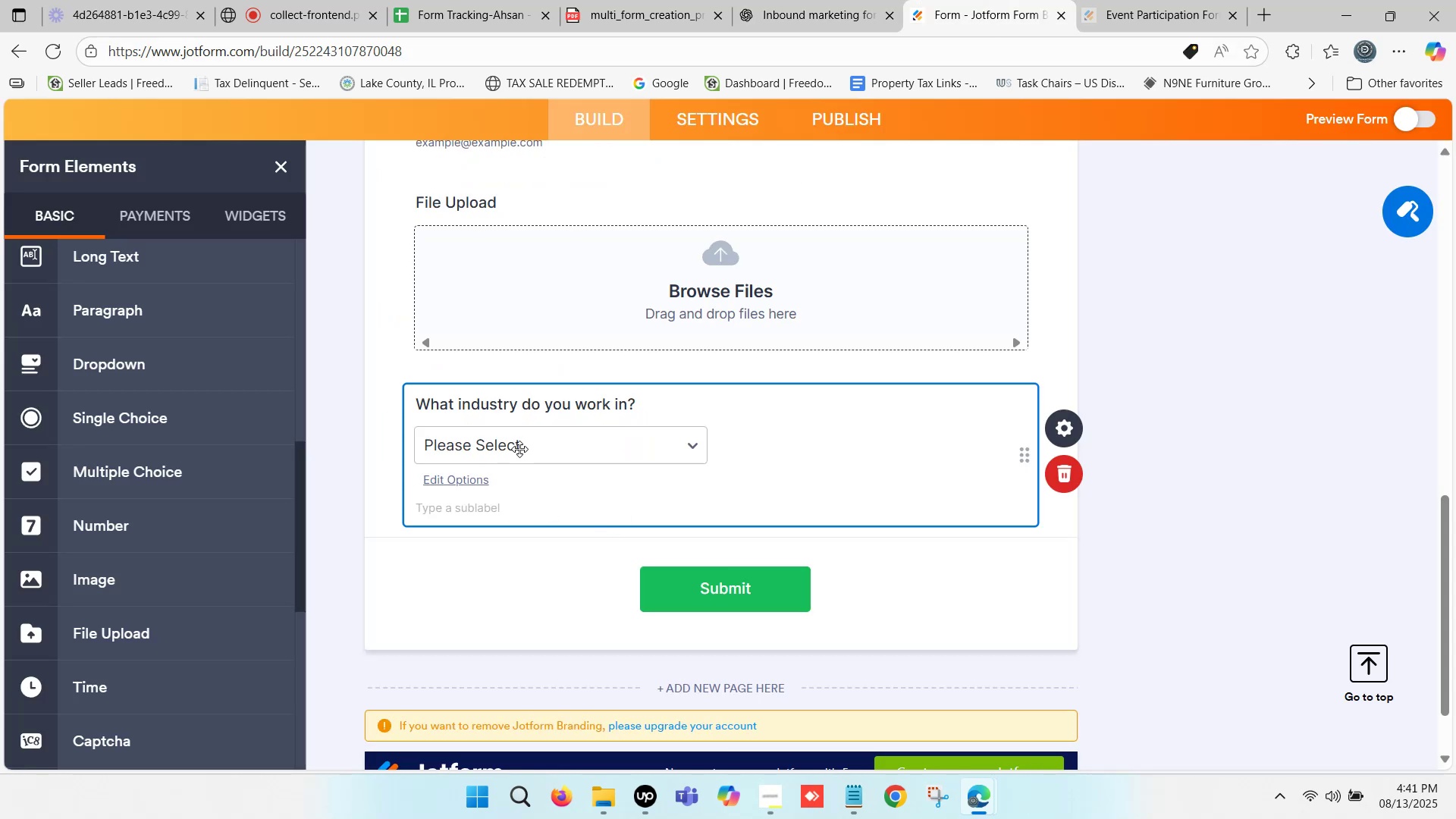 
left_click([519, 449])
 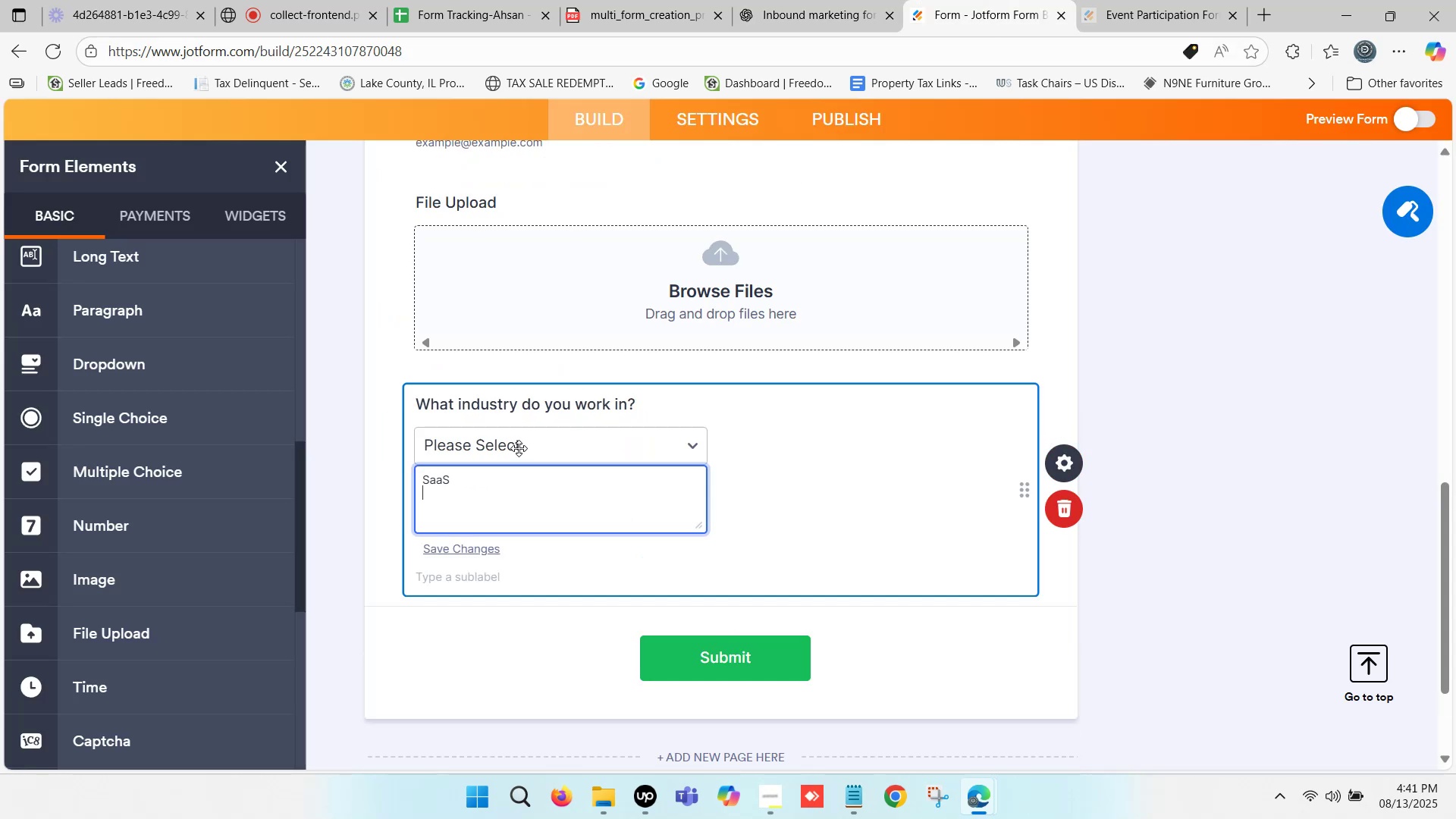 
key(Control+ControlLeft)
 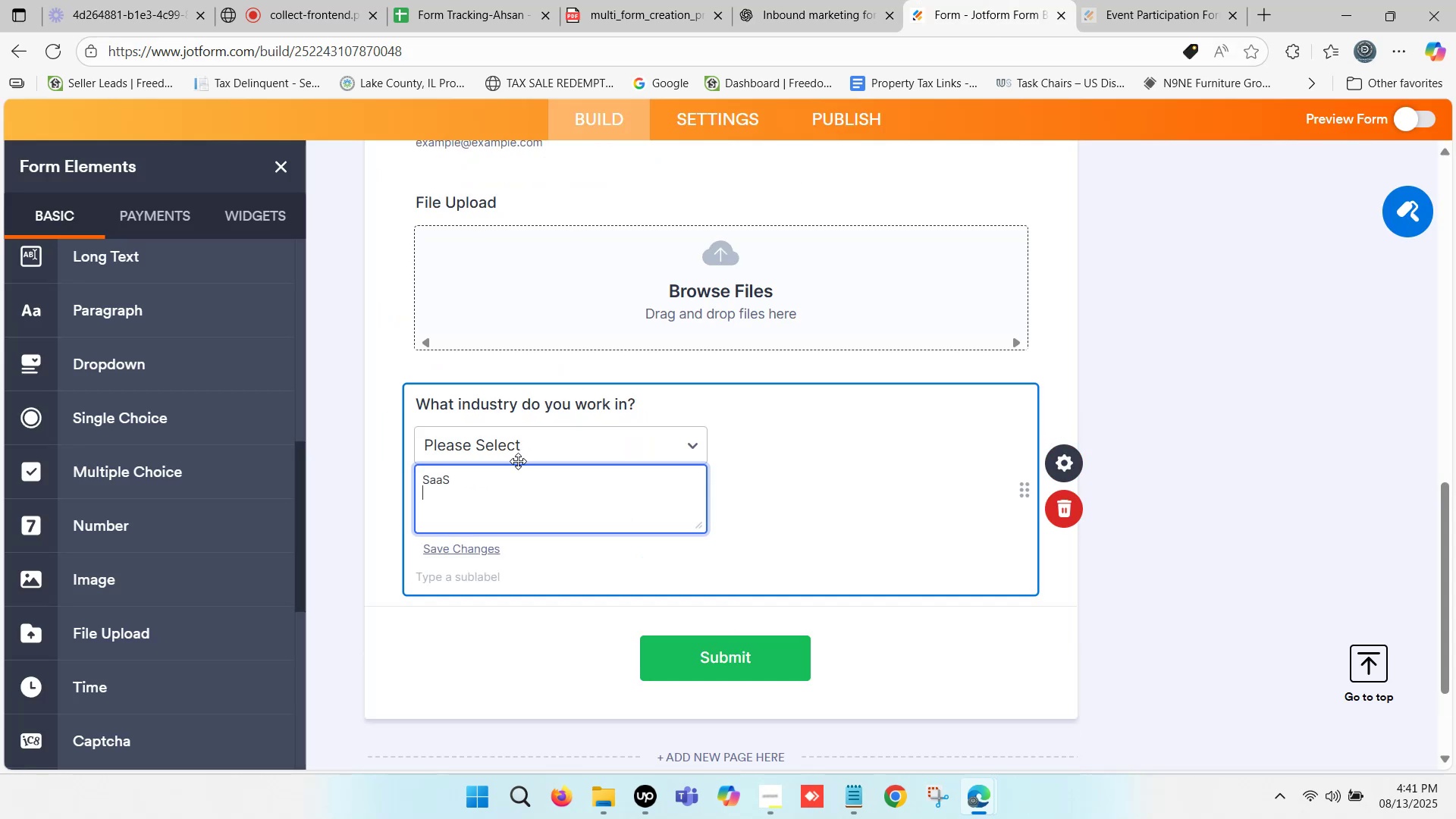 
key(Control+V)
 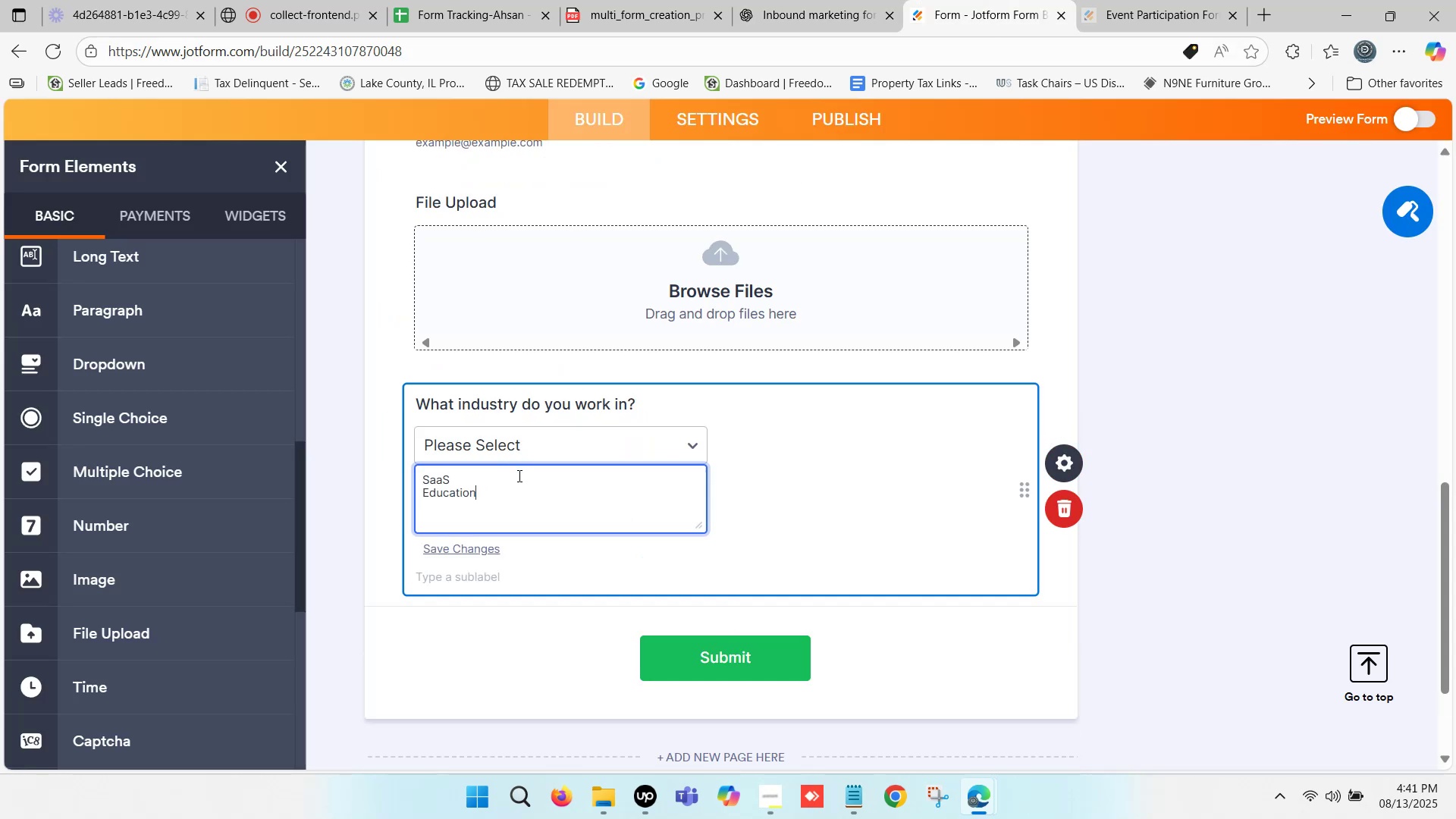 
key(Enter)
 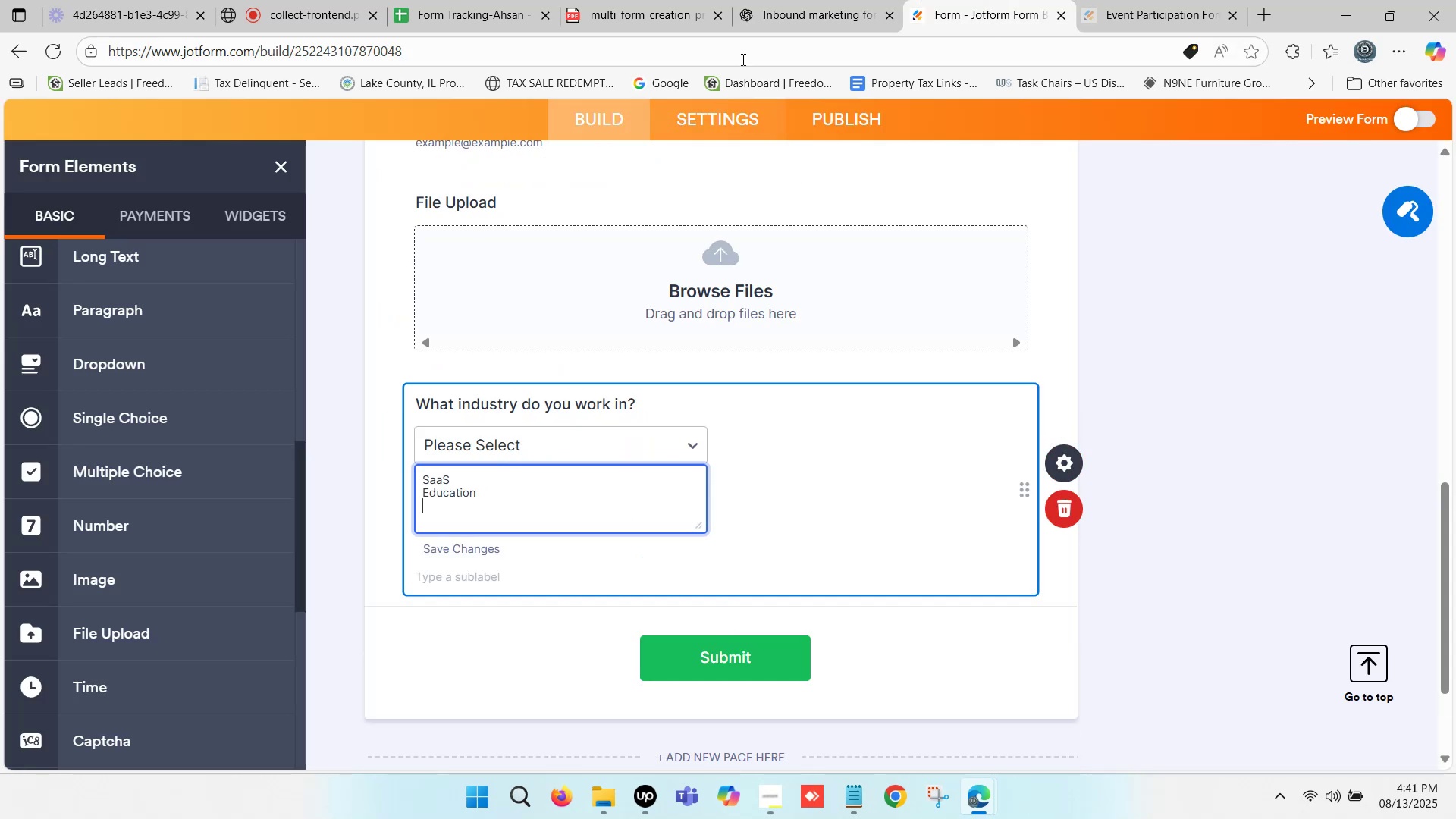 
left_click([805, 0])
 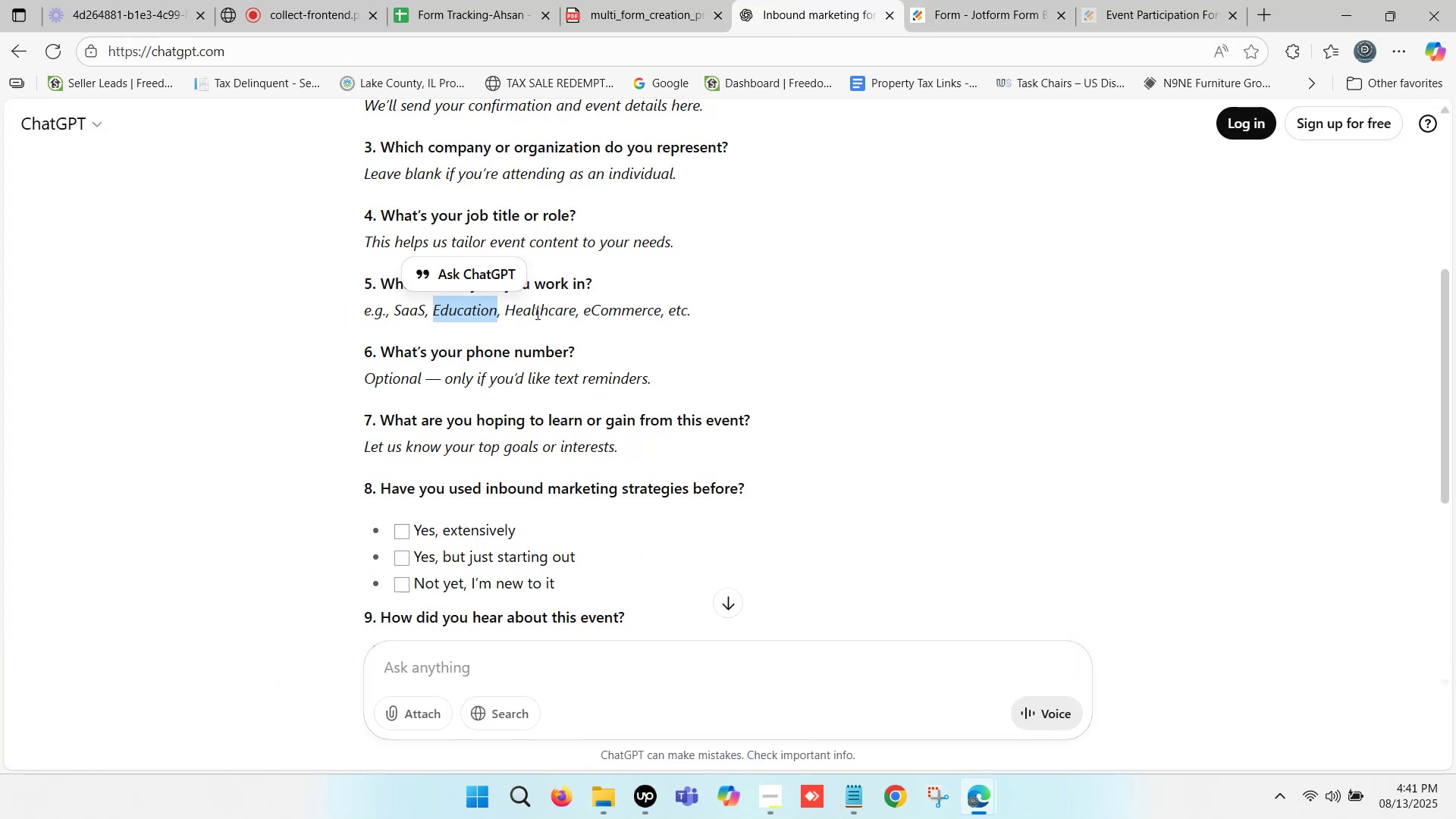 
left_click([536, 312])
 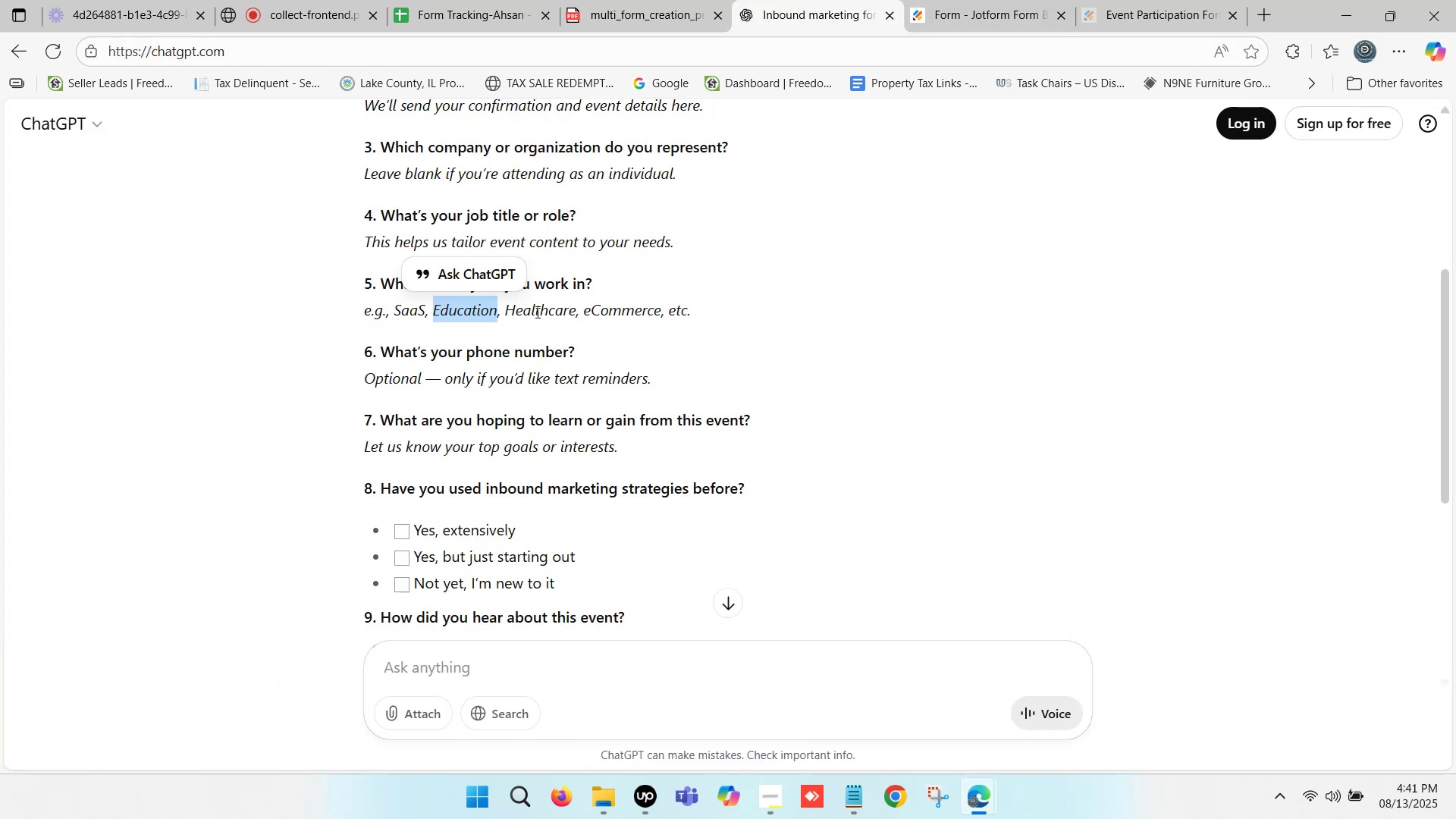 
key(Control+C)
 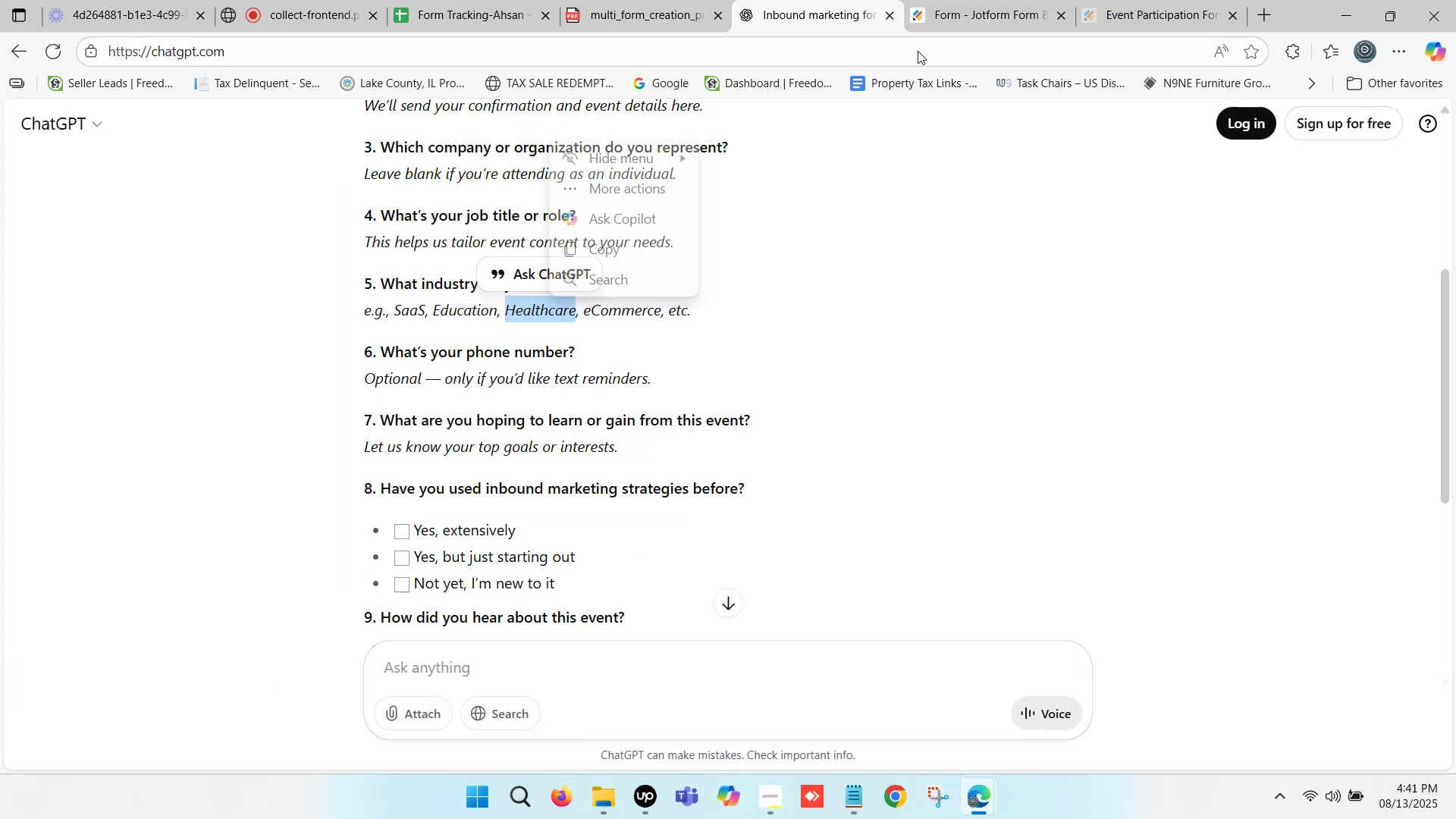 
left_click([962, 0])
 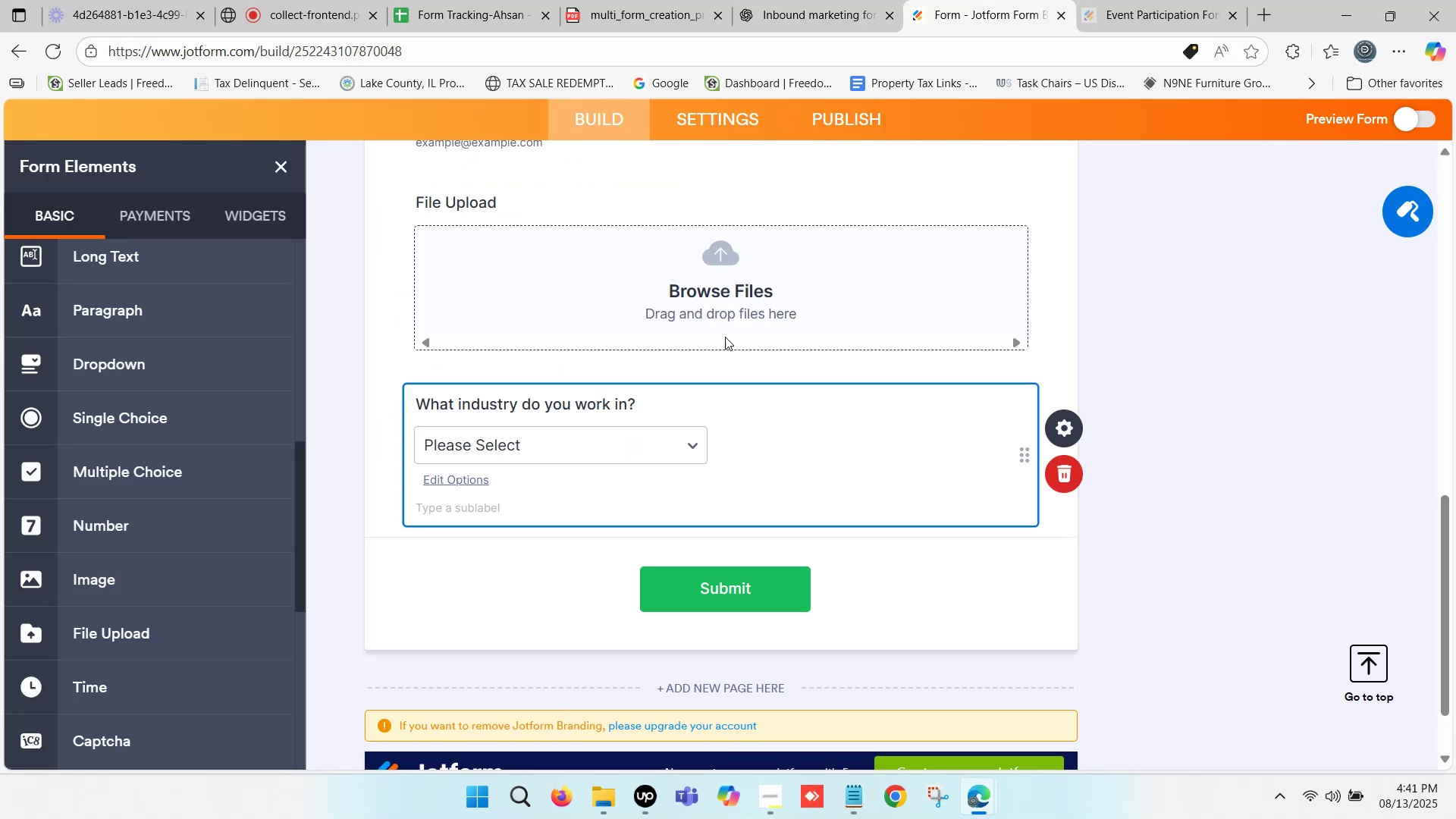 
hold_key(key=ControlLeft, duration=0.49)
 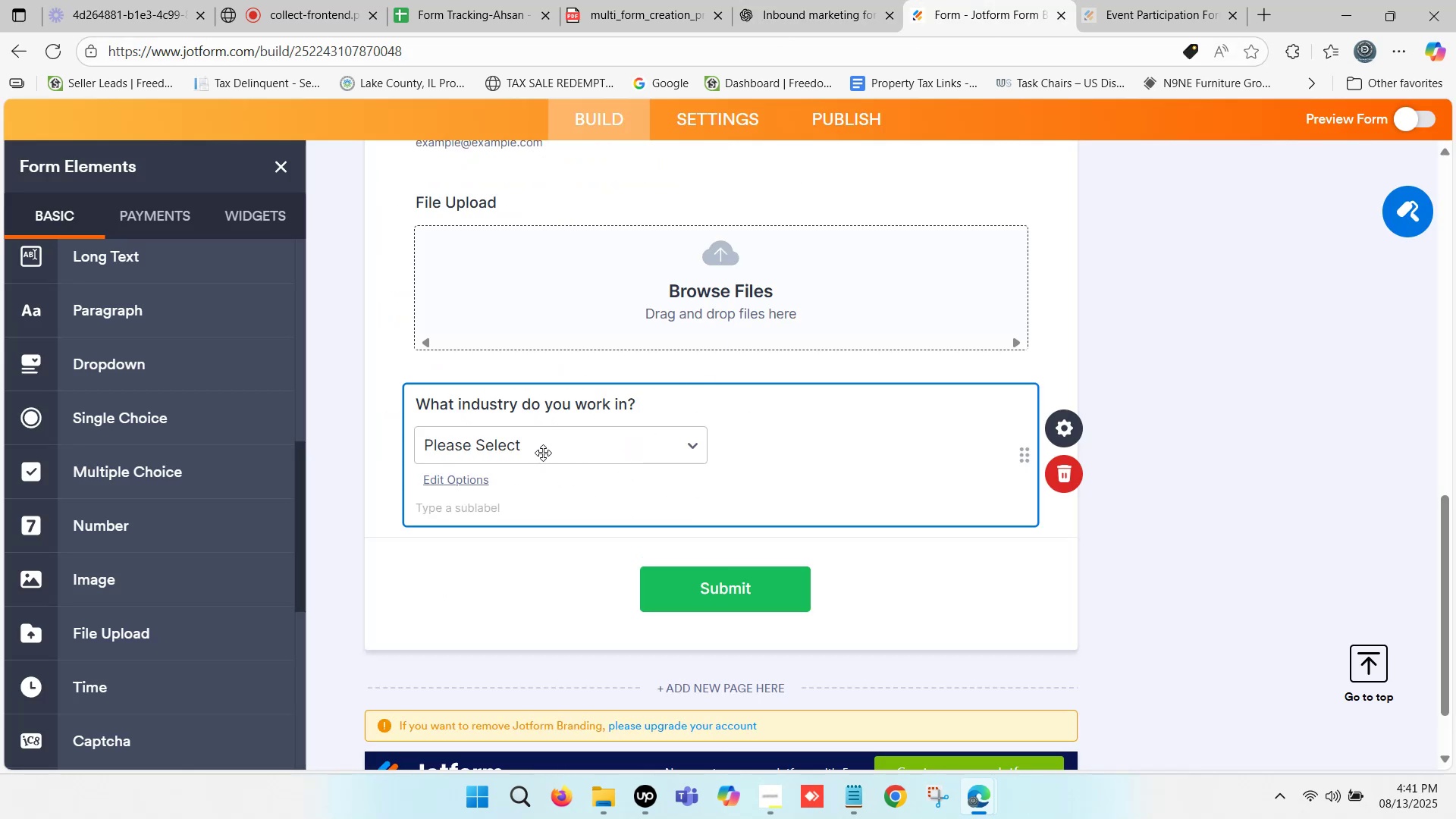 
left_click([543, 453])
 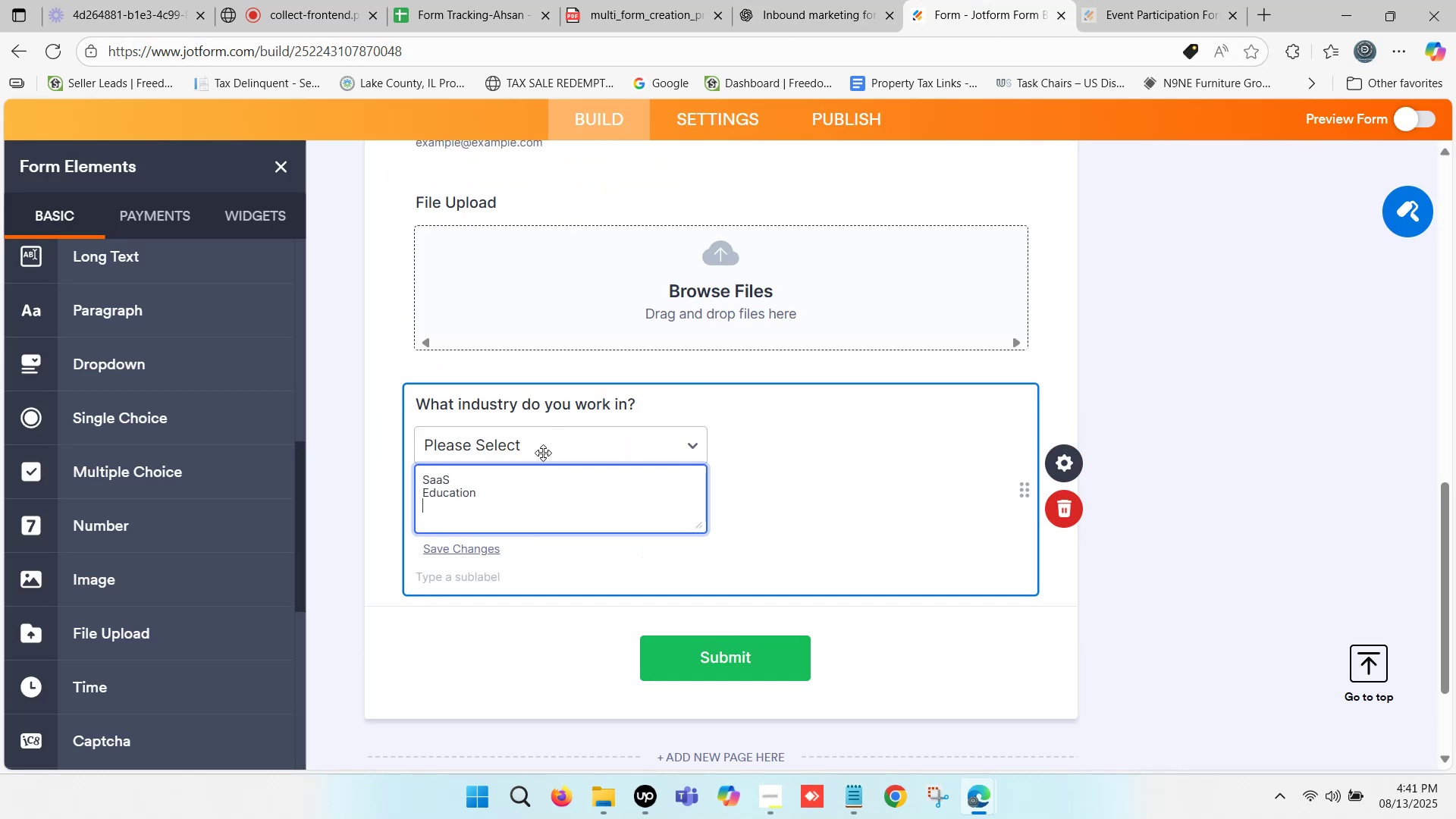 
key(Control+V)
 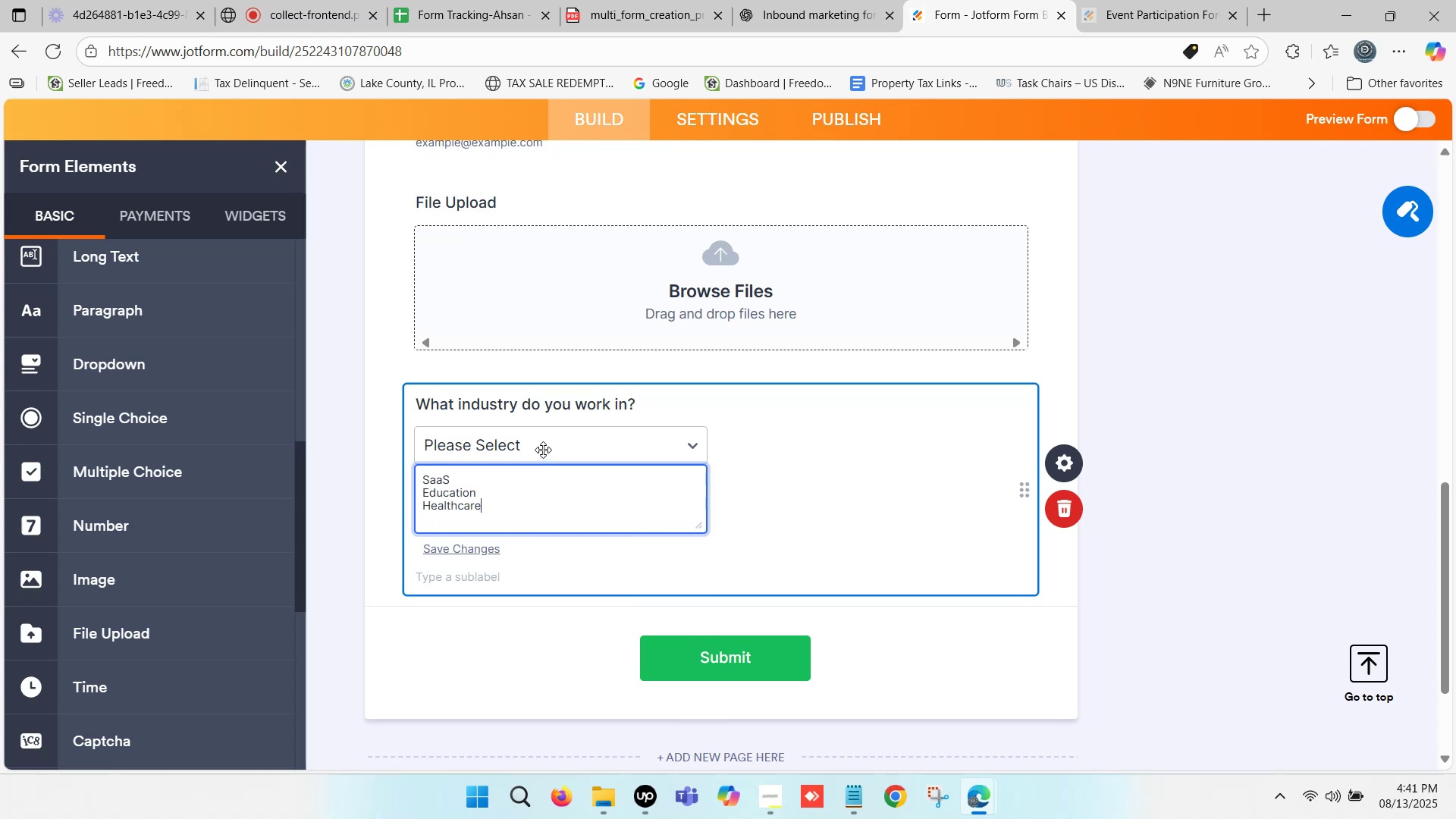 
key(Enter)
 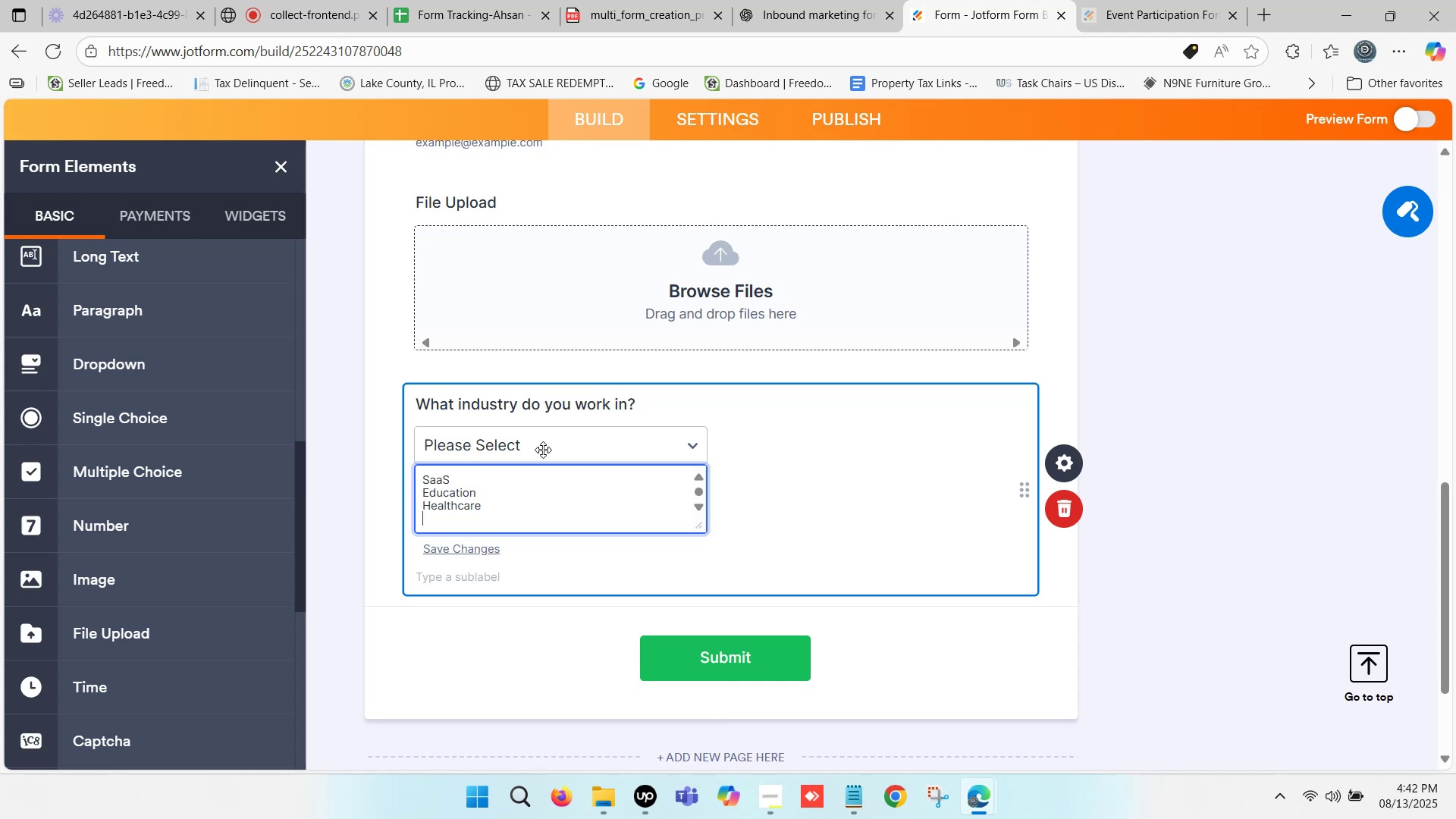 
wait(23.6)
 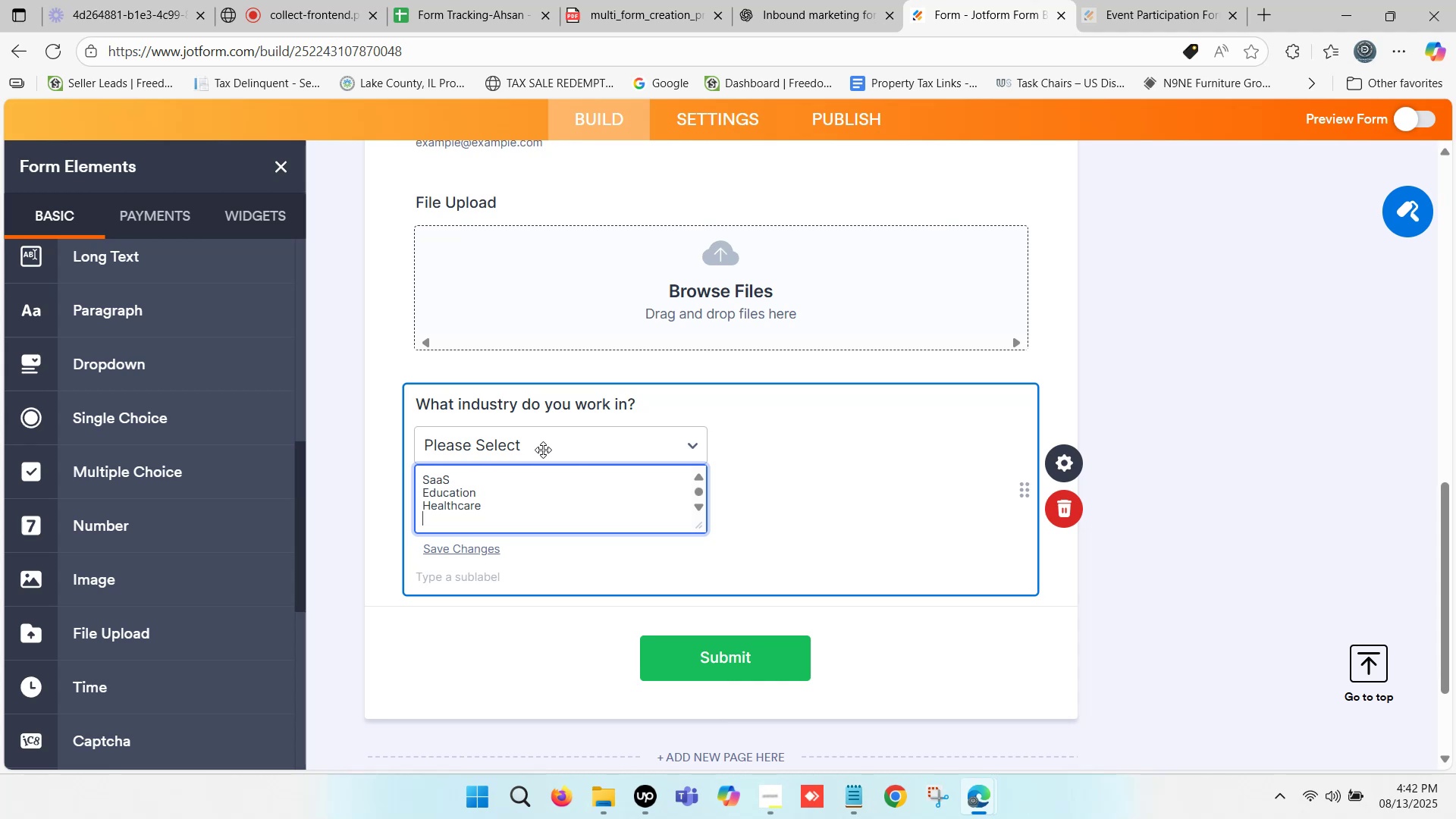 
left_click([788, 0])
 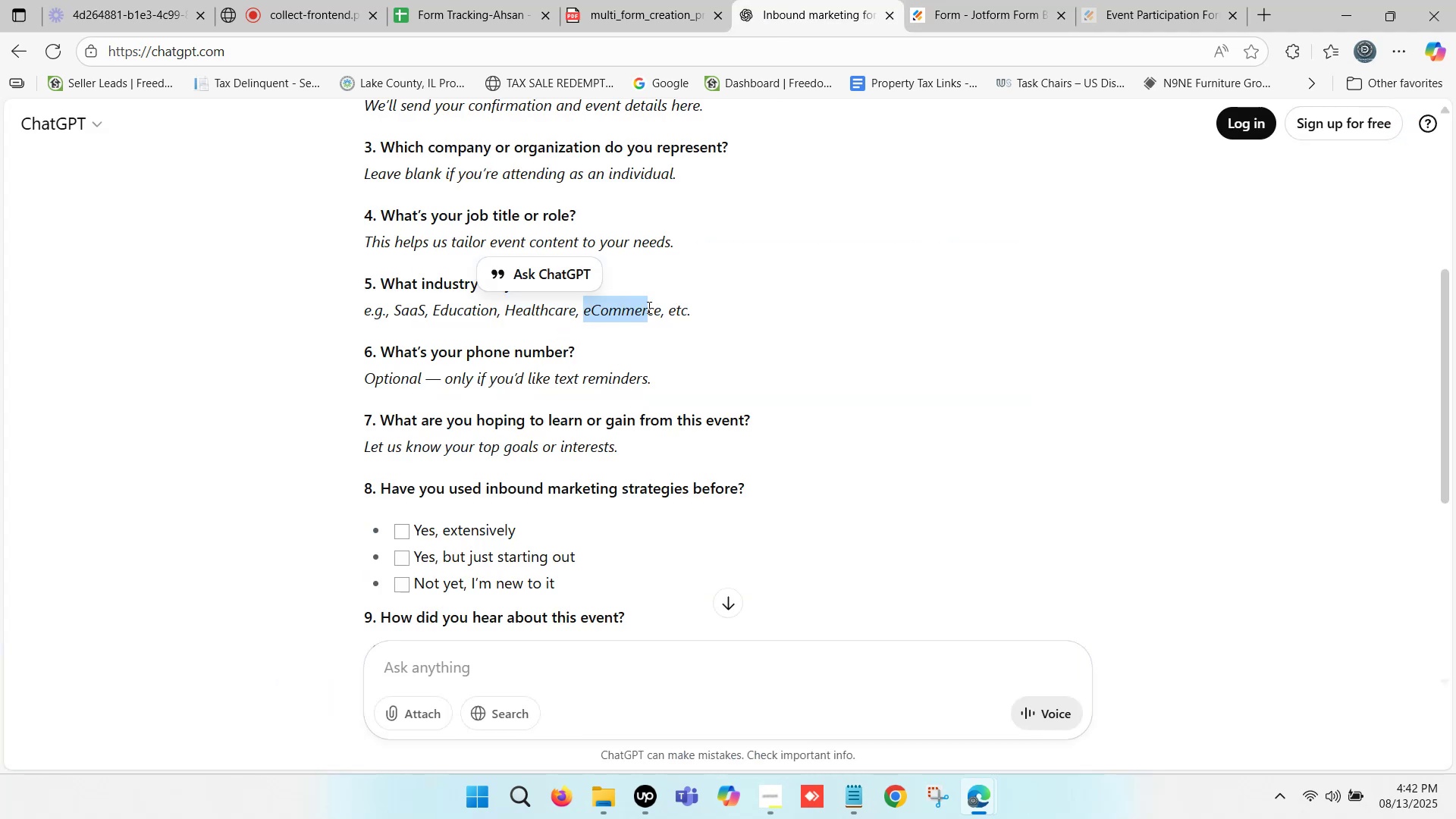 
key(Control+C)
 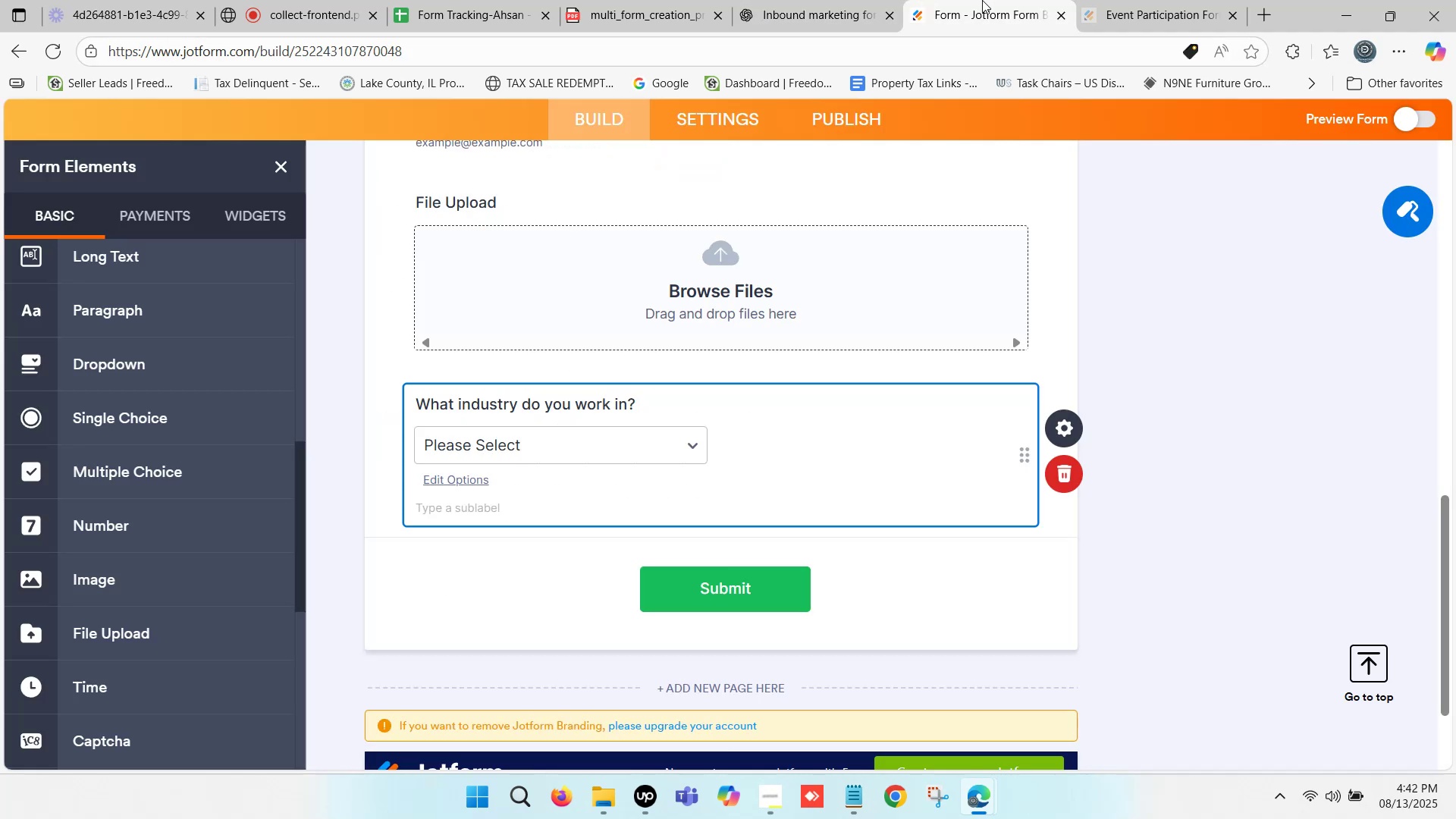 
key(Control+V)
 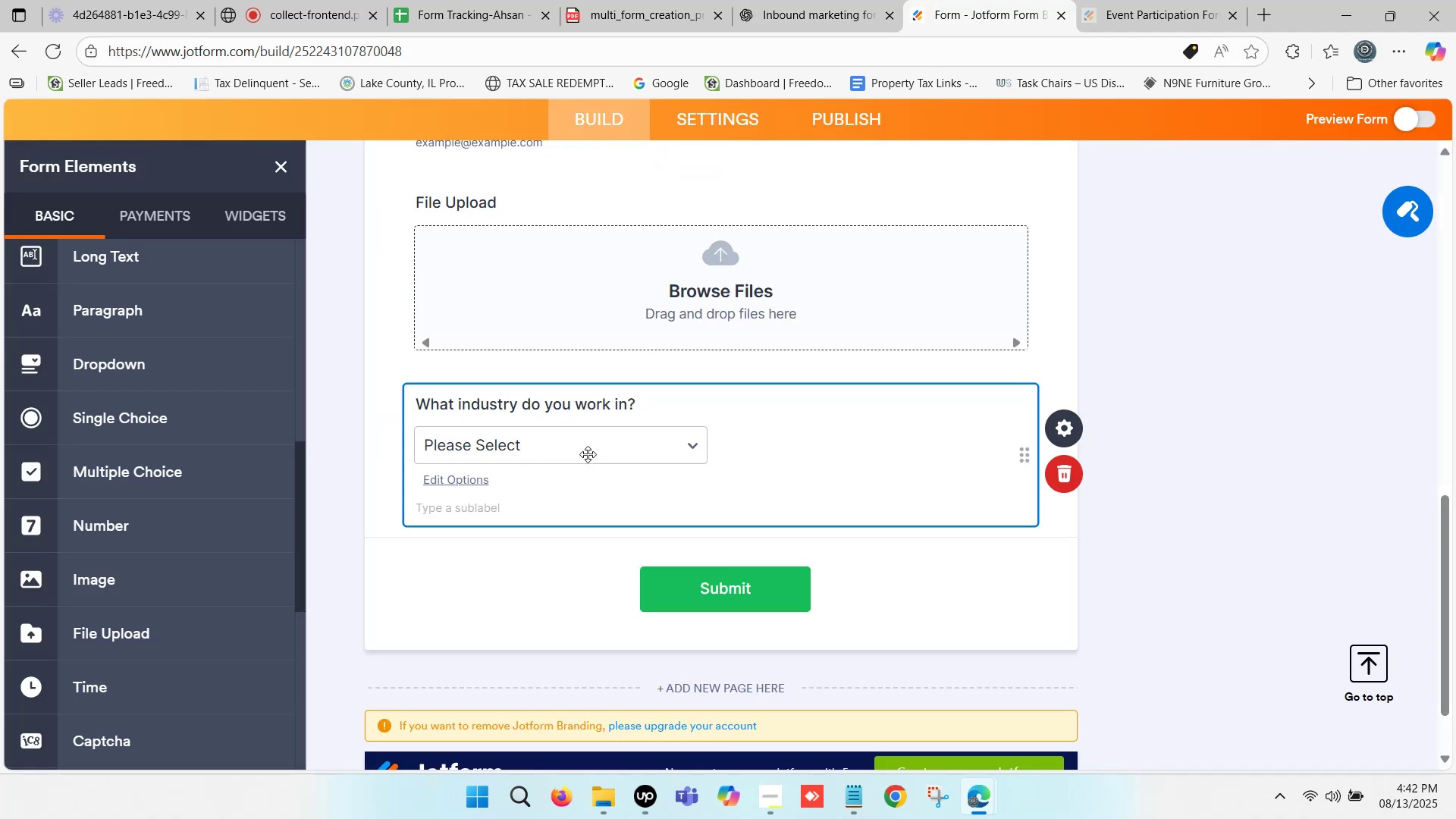 
left_click([572, 443])
 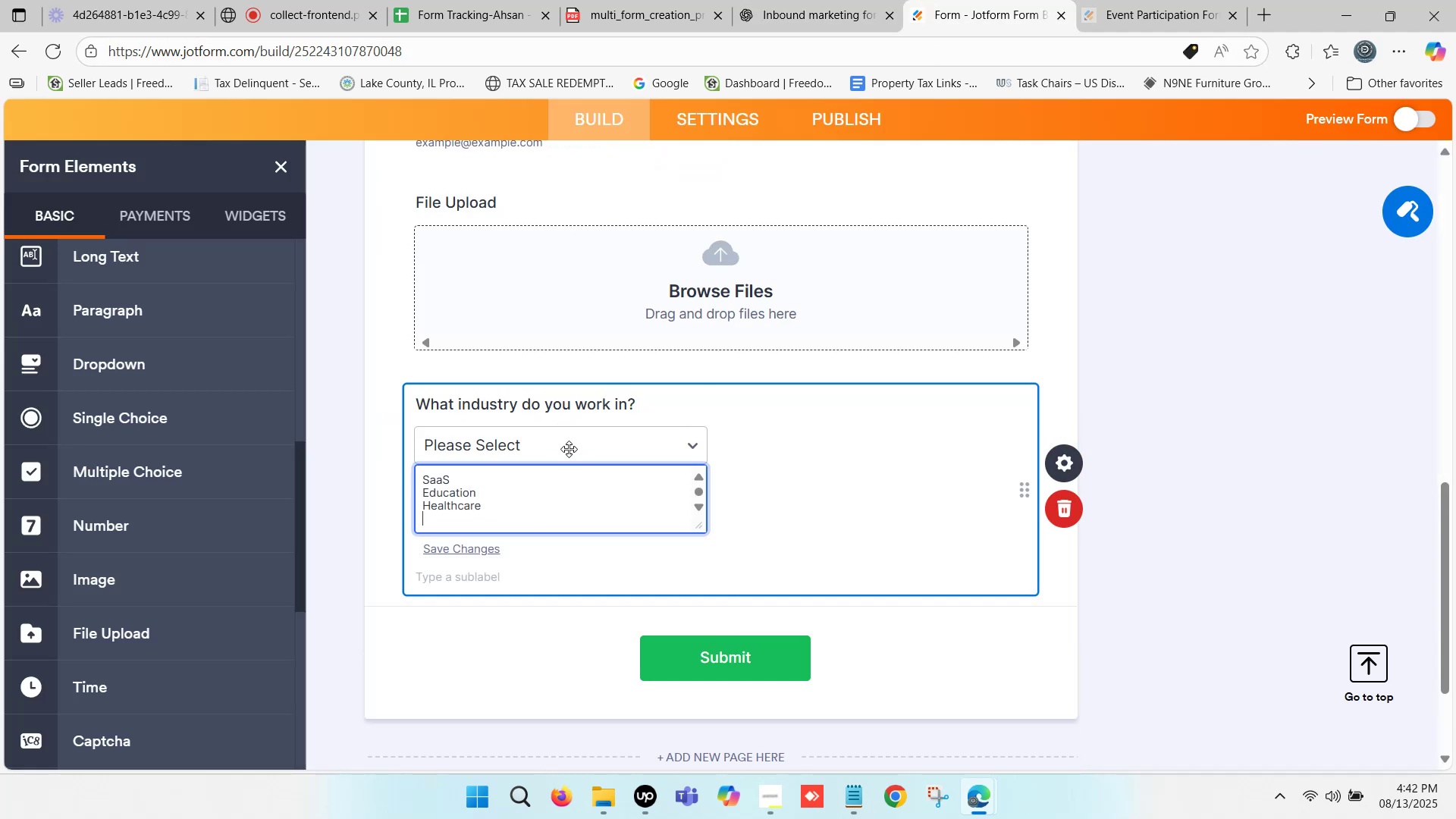 
key(Control+ControlLeft)
 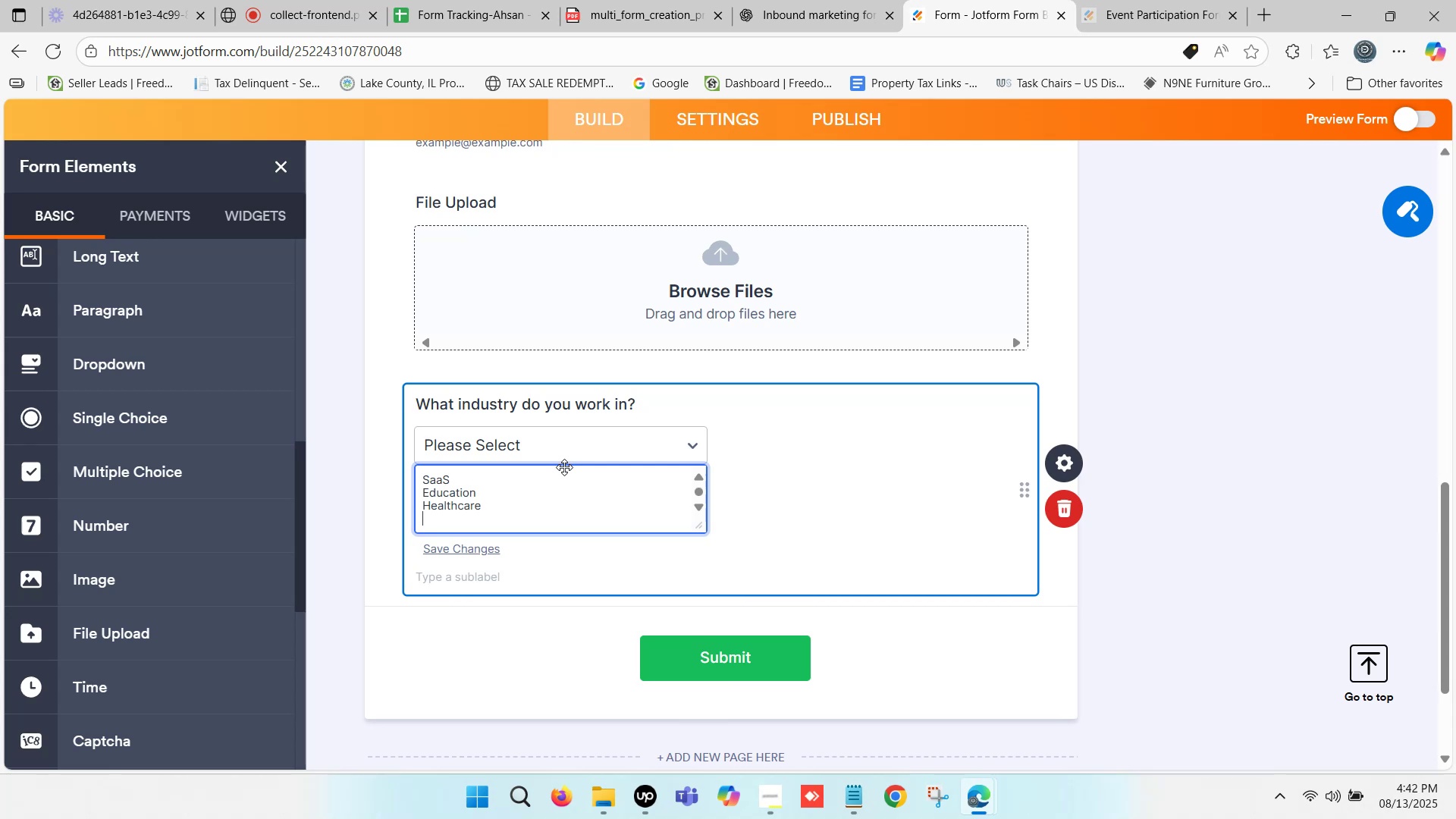 
key(Control+V)
 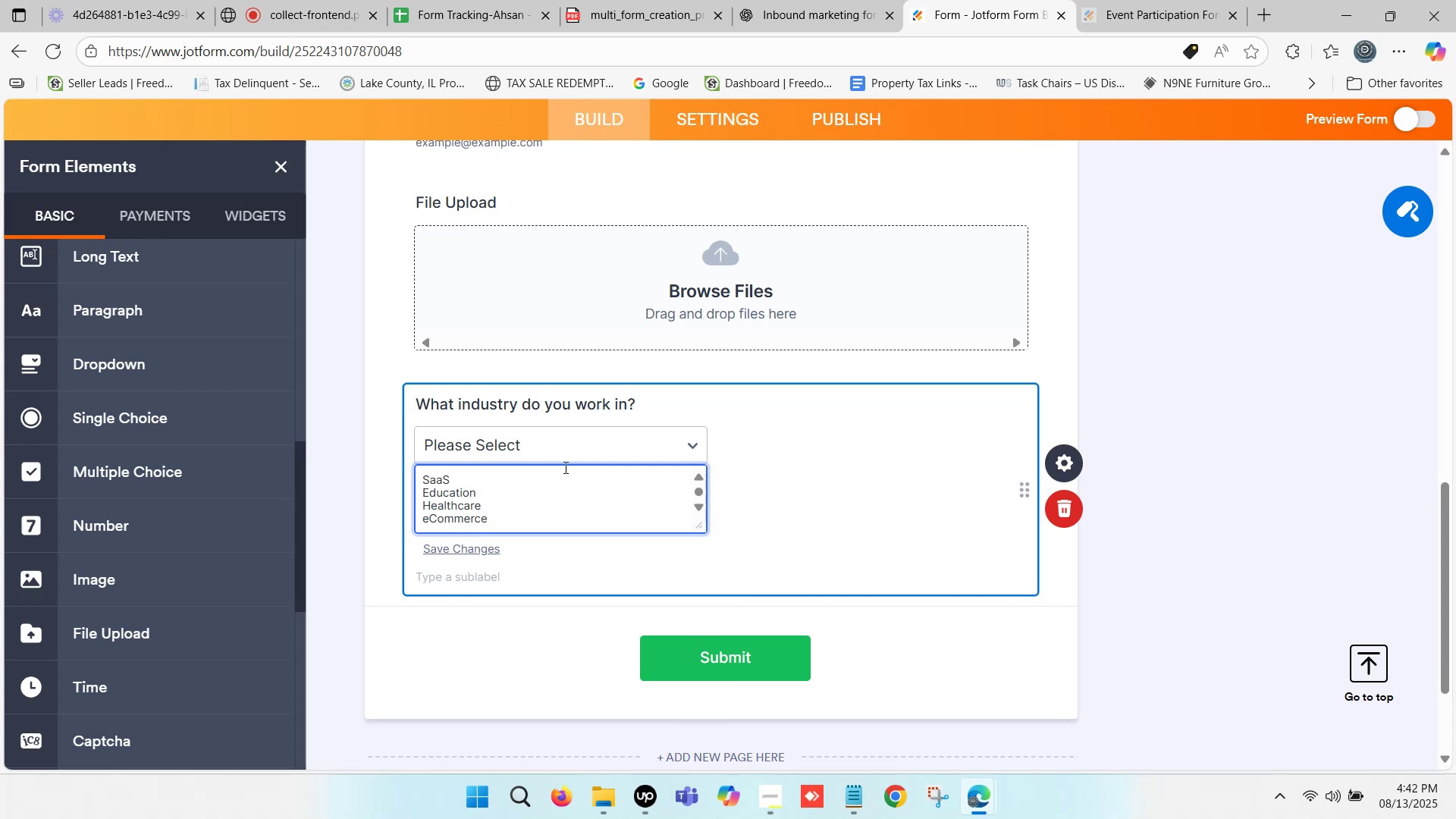 
wait(8.92)
 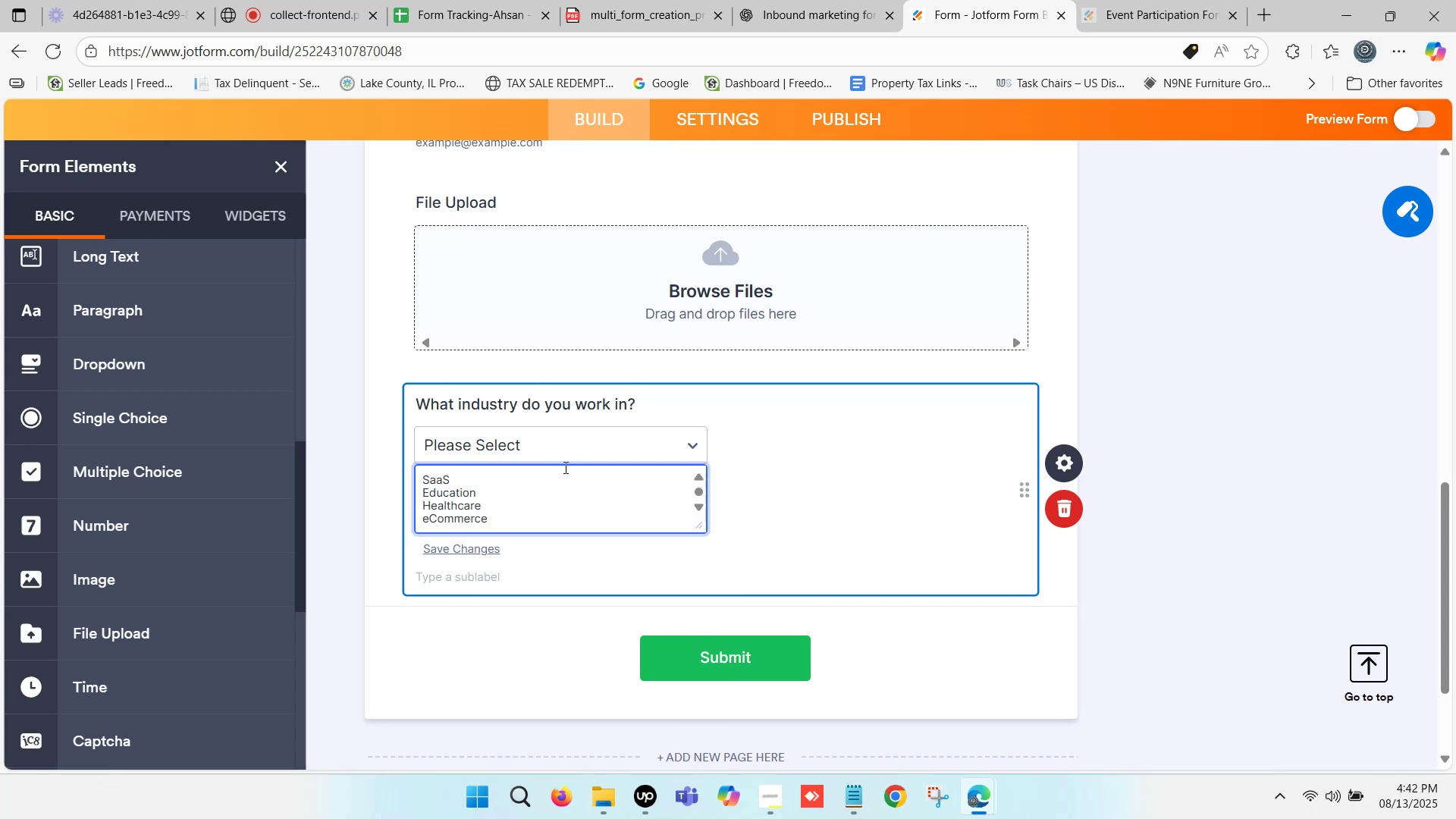 
key(Enter)
 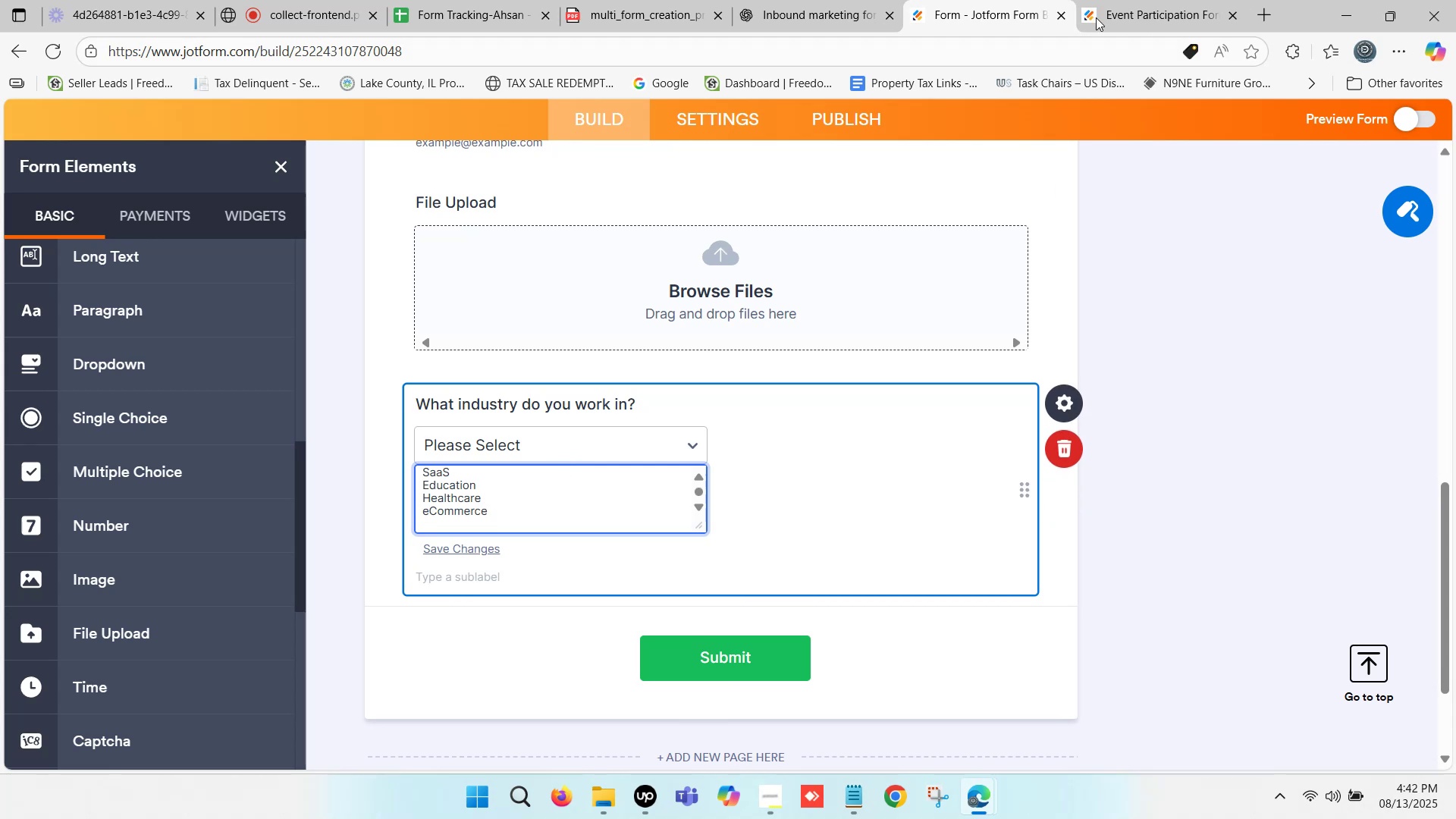 
left_click([802, 0])
 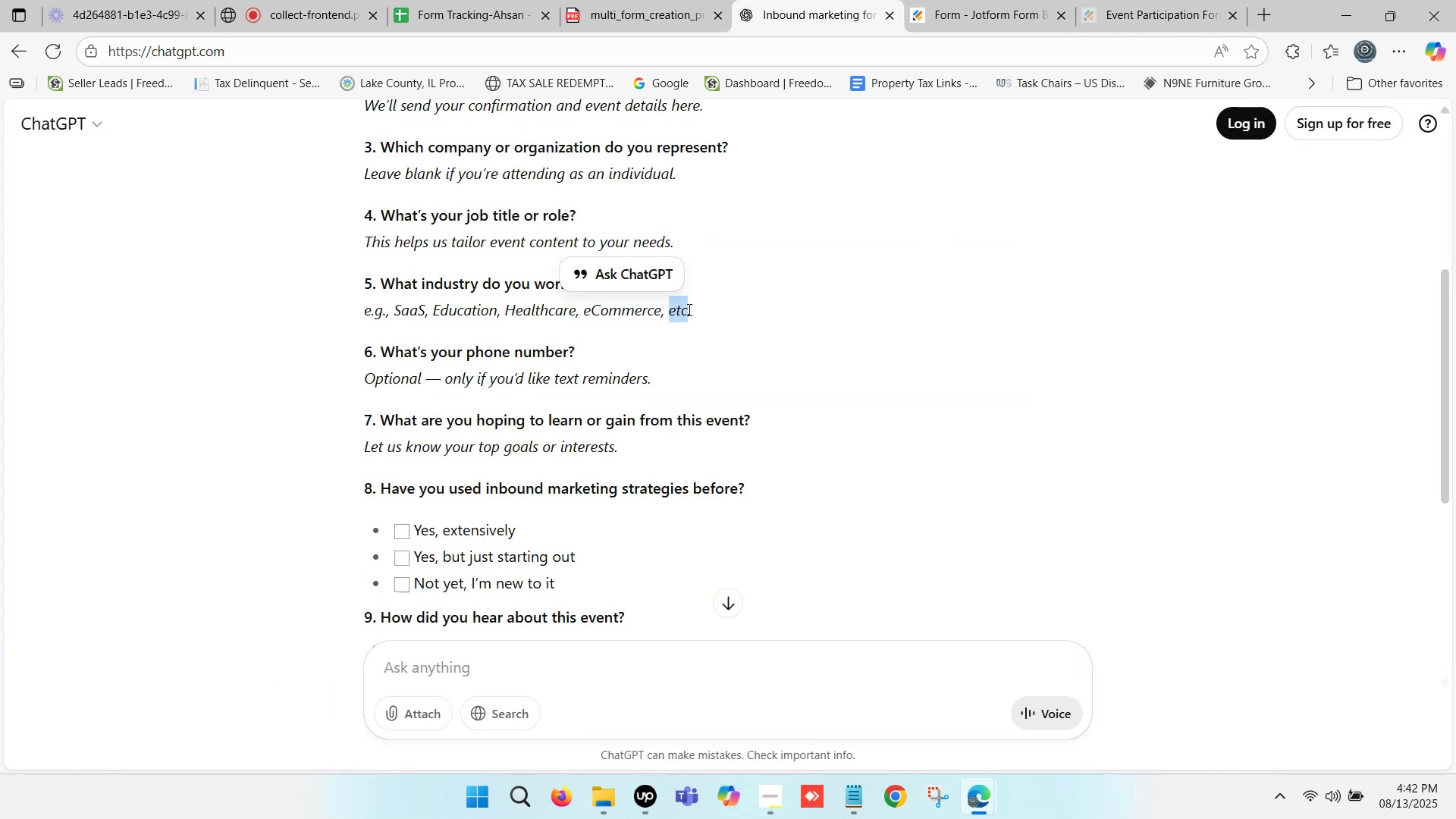 
key(Control+C)
 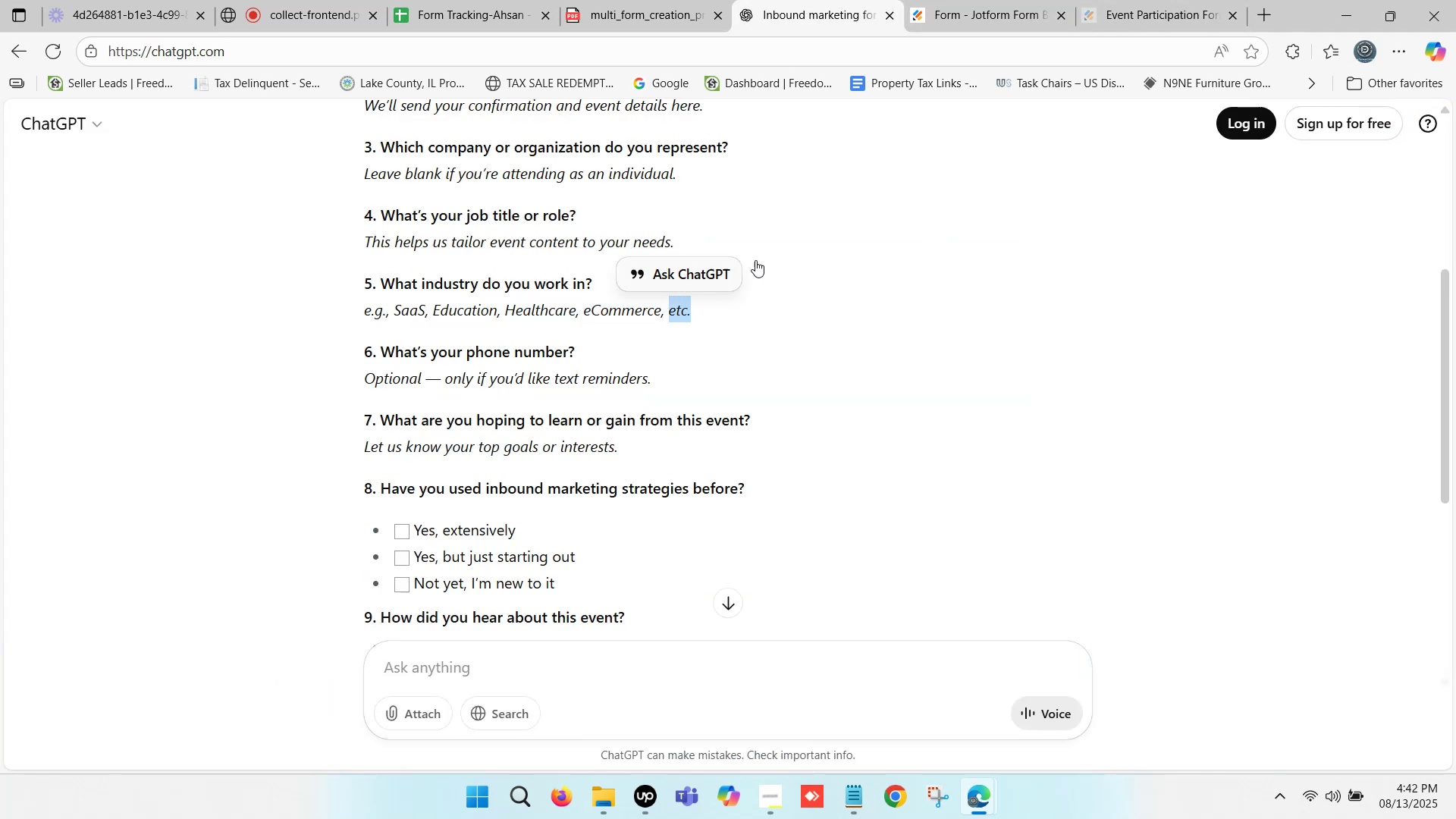 
key(Control+C)
 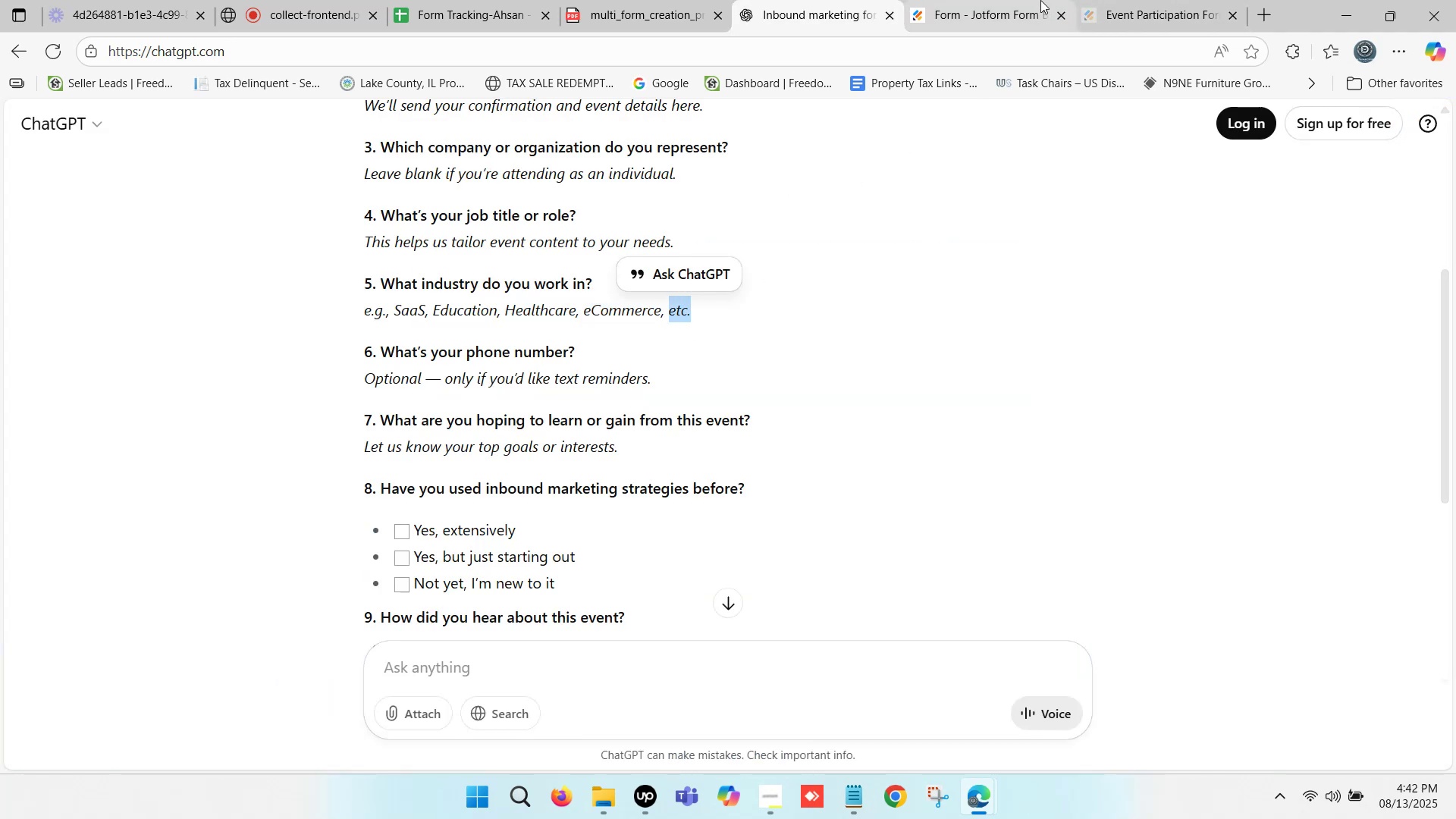 
left_click([976, 0])
 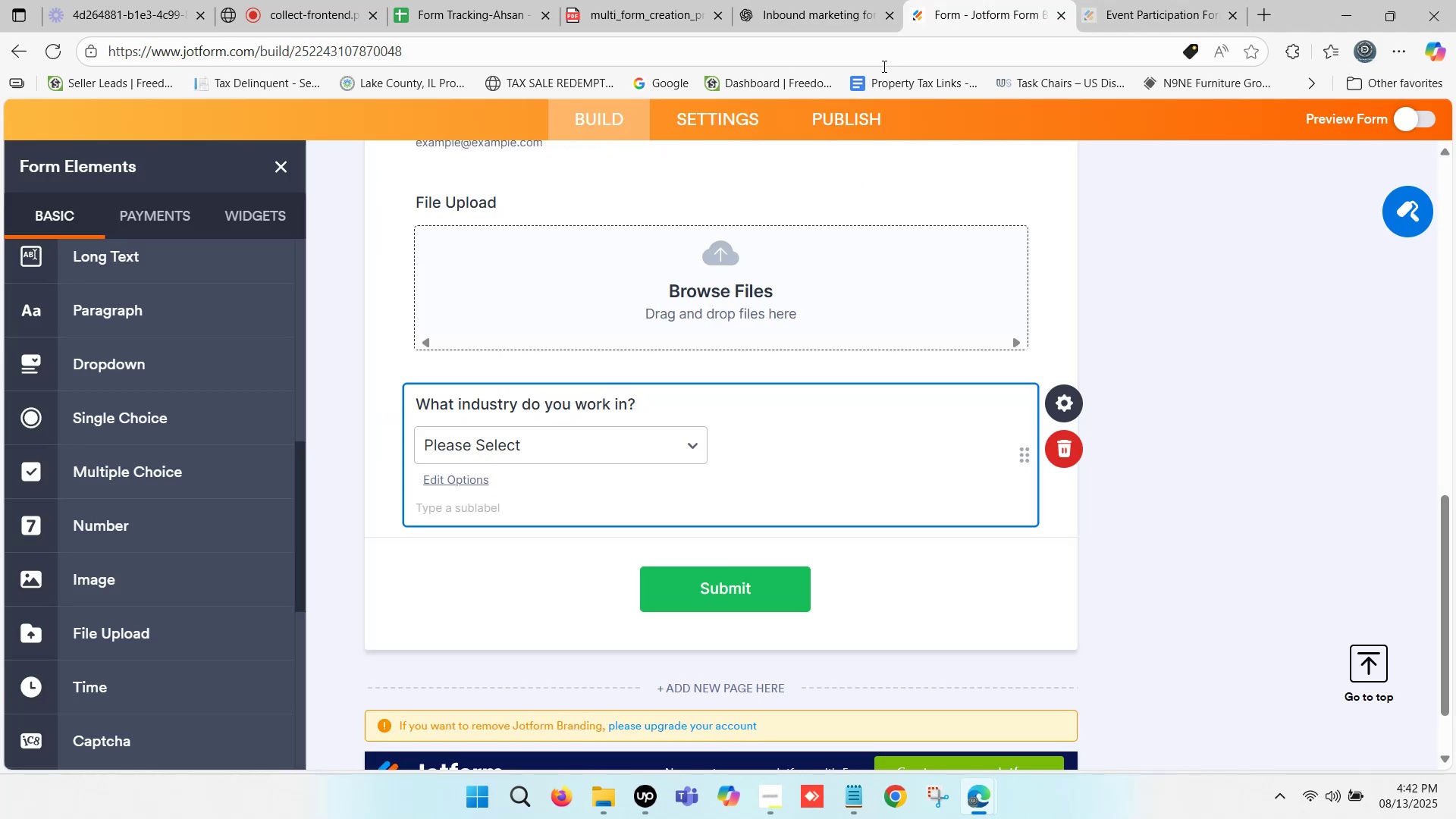 
key(Control+V)
 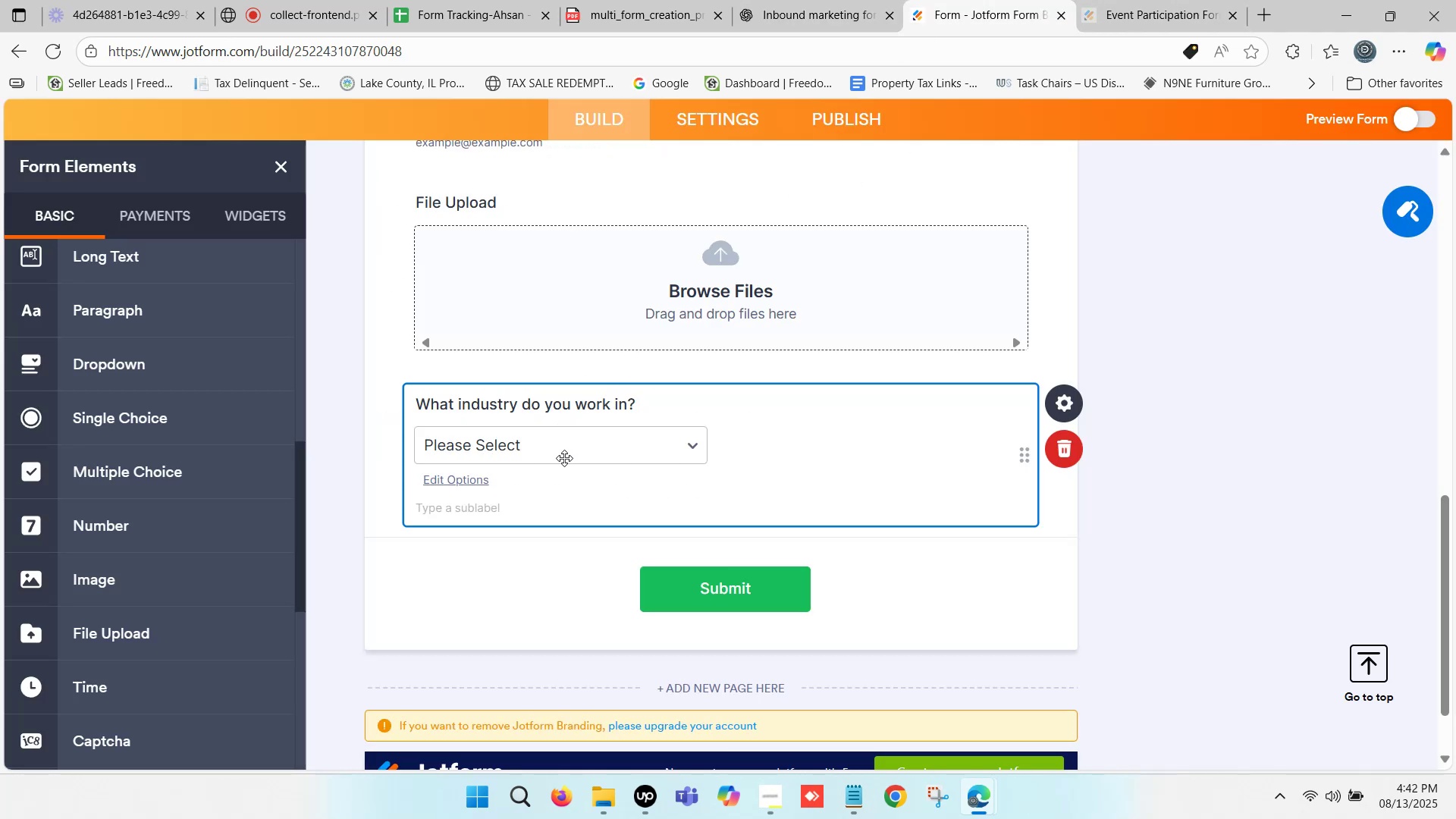 
left_click([564, 458])
 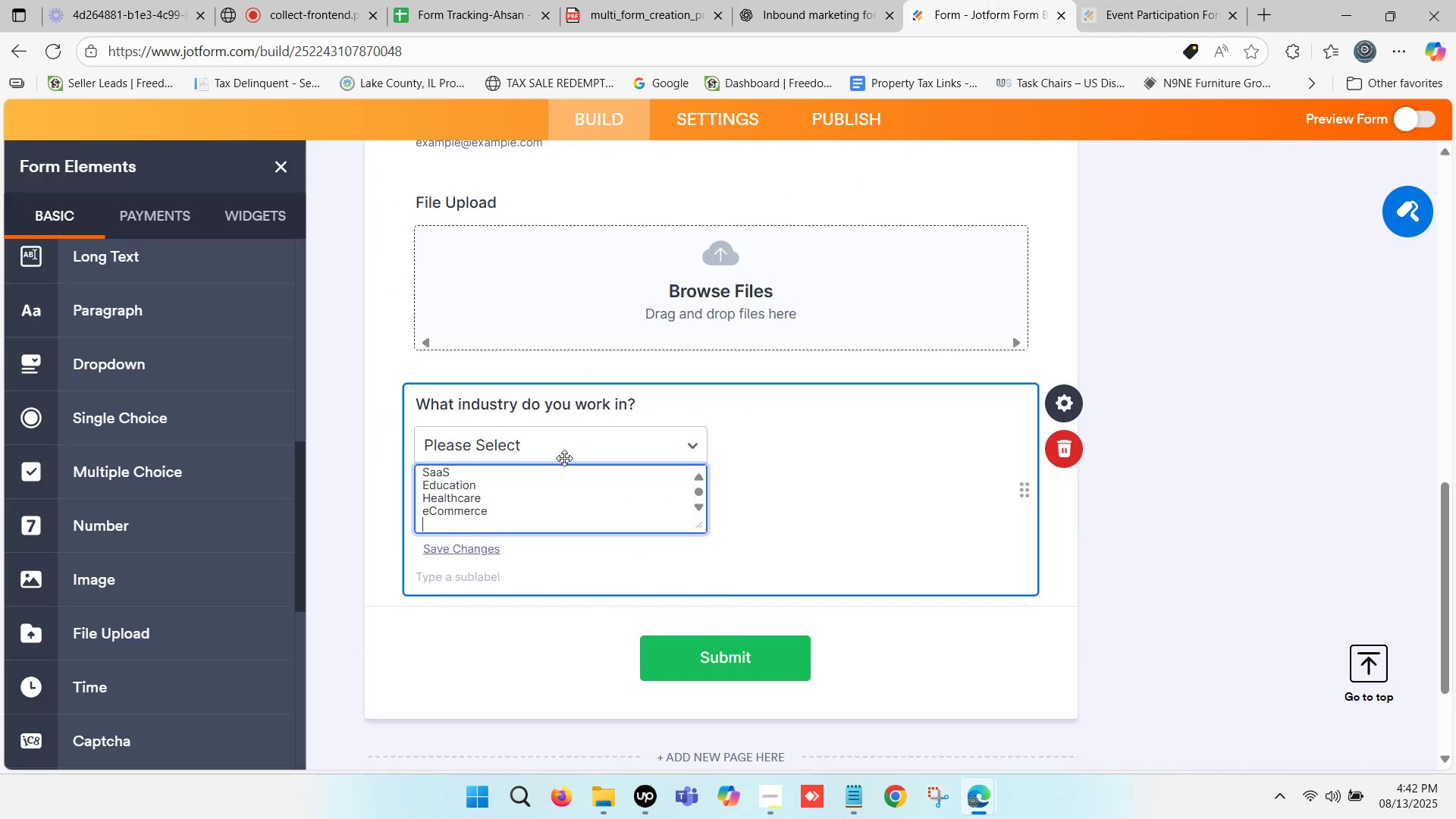 
key(Control+V)
 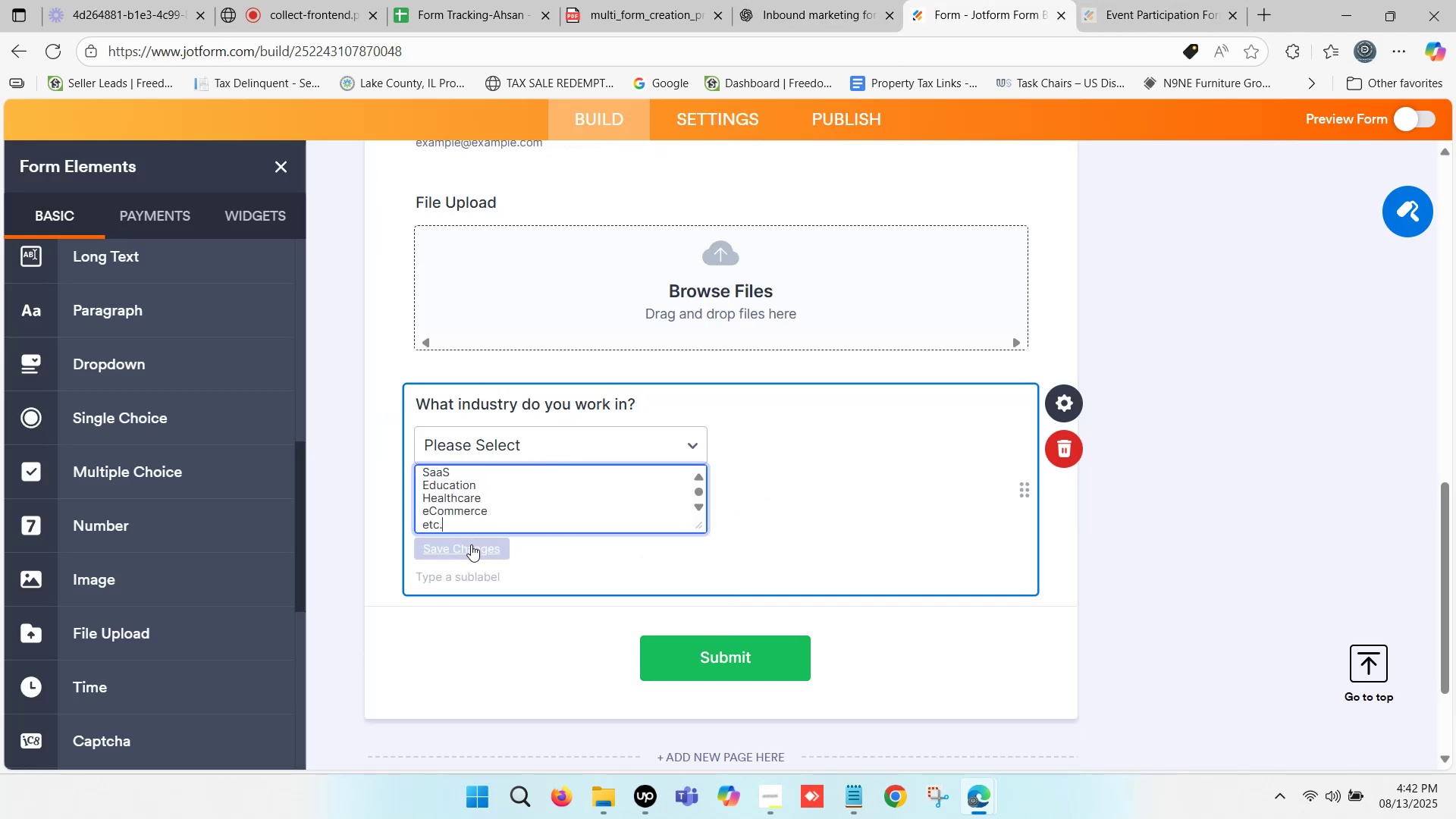 
scroll: coordinate [669, 359], scroll_direction: down, amount: 1.0
 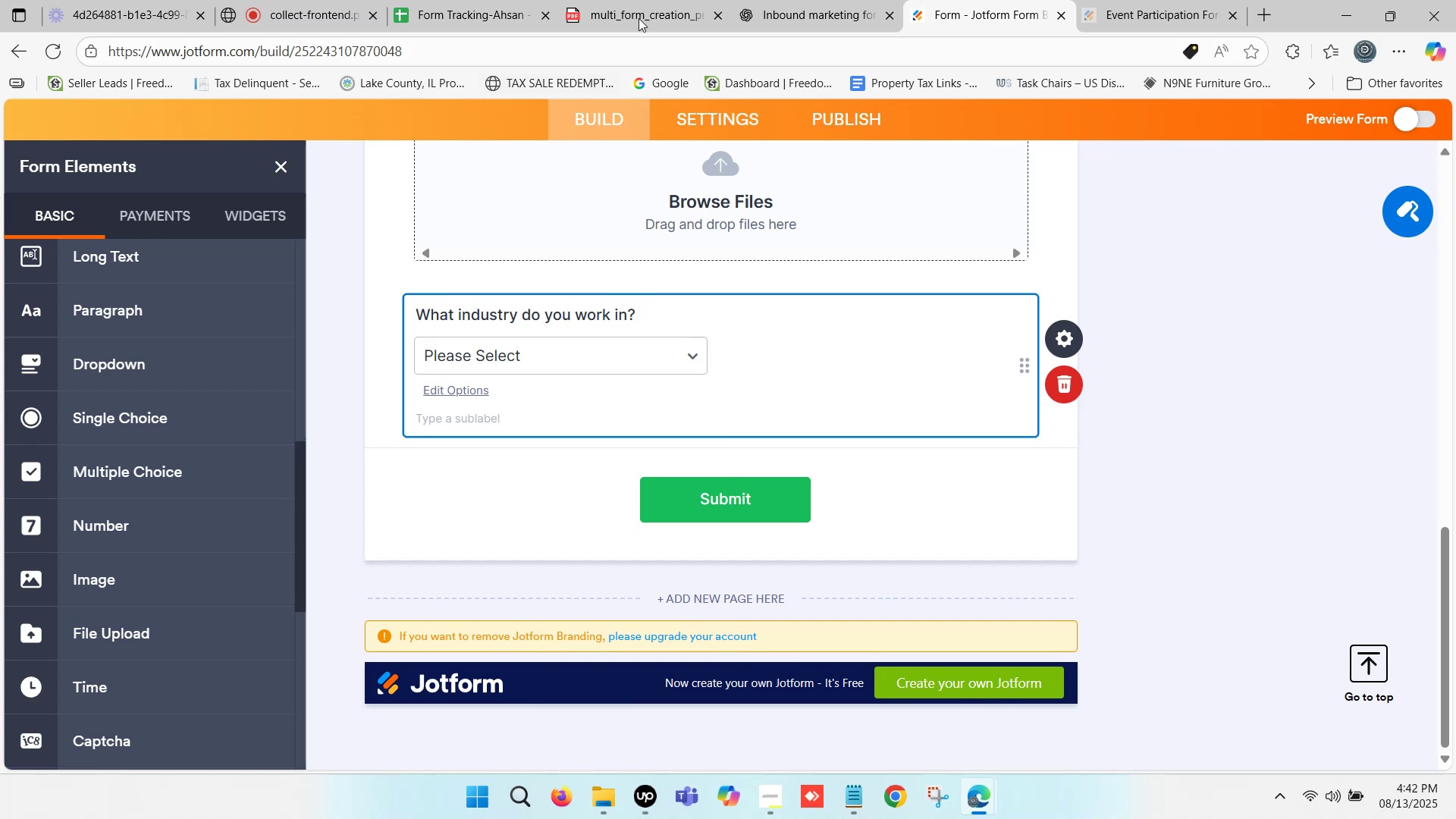 
left_click([779, 0])
 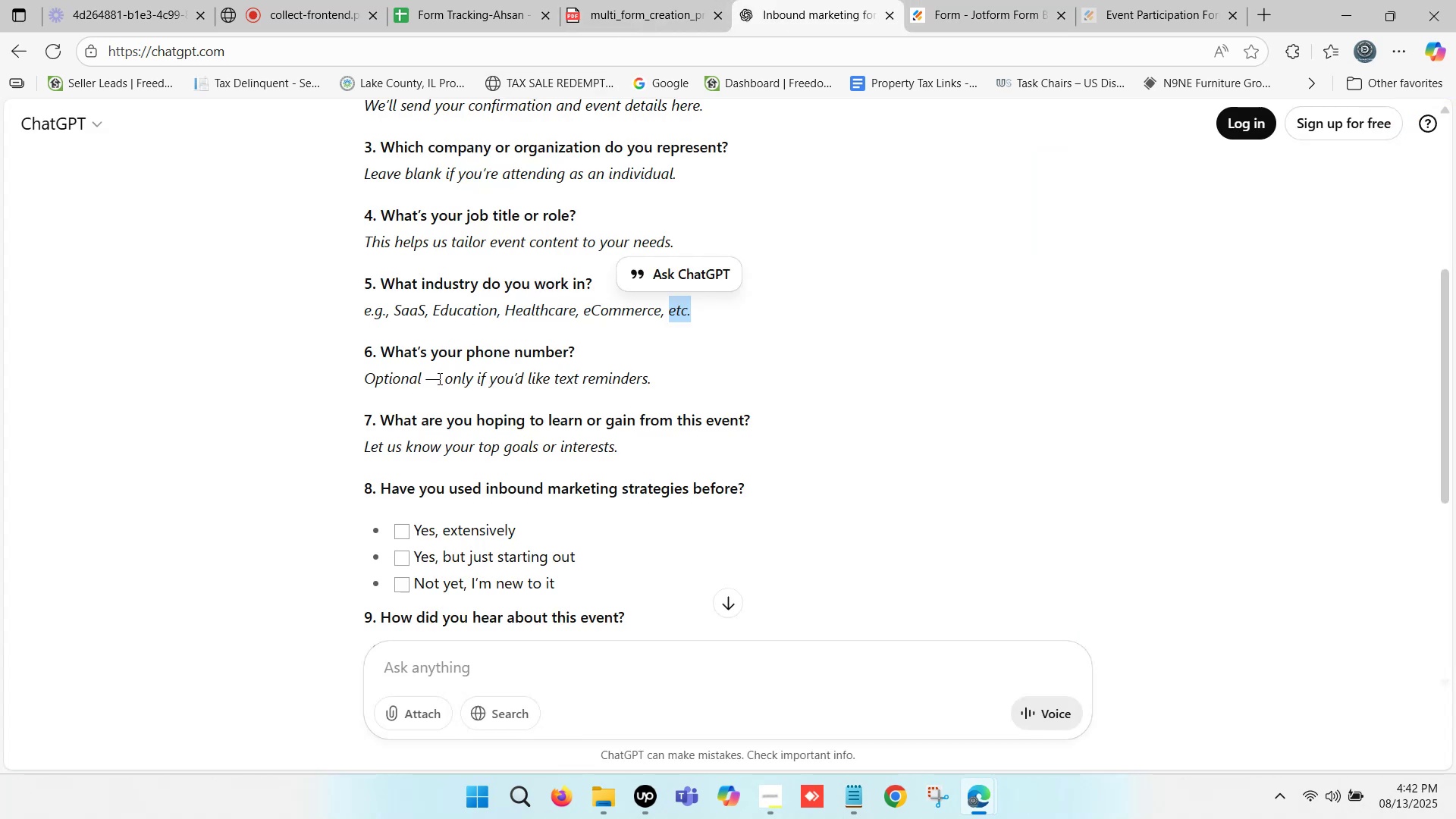 
scroll: coordinate [438, 378], scroll_direction: down, amount: 1.0
 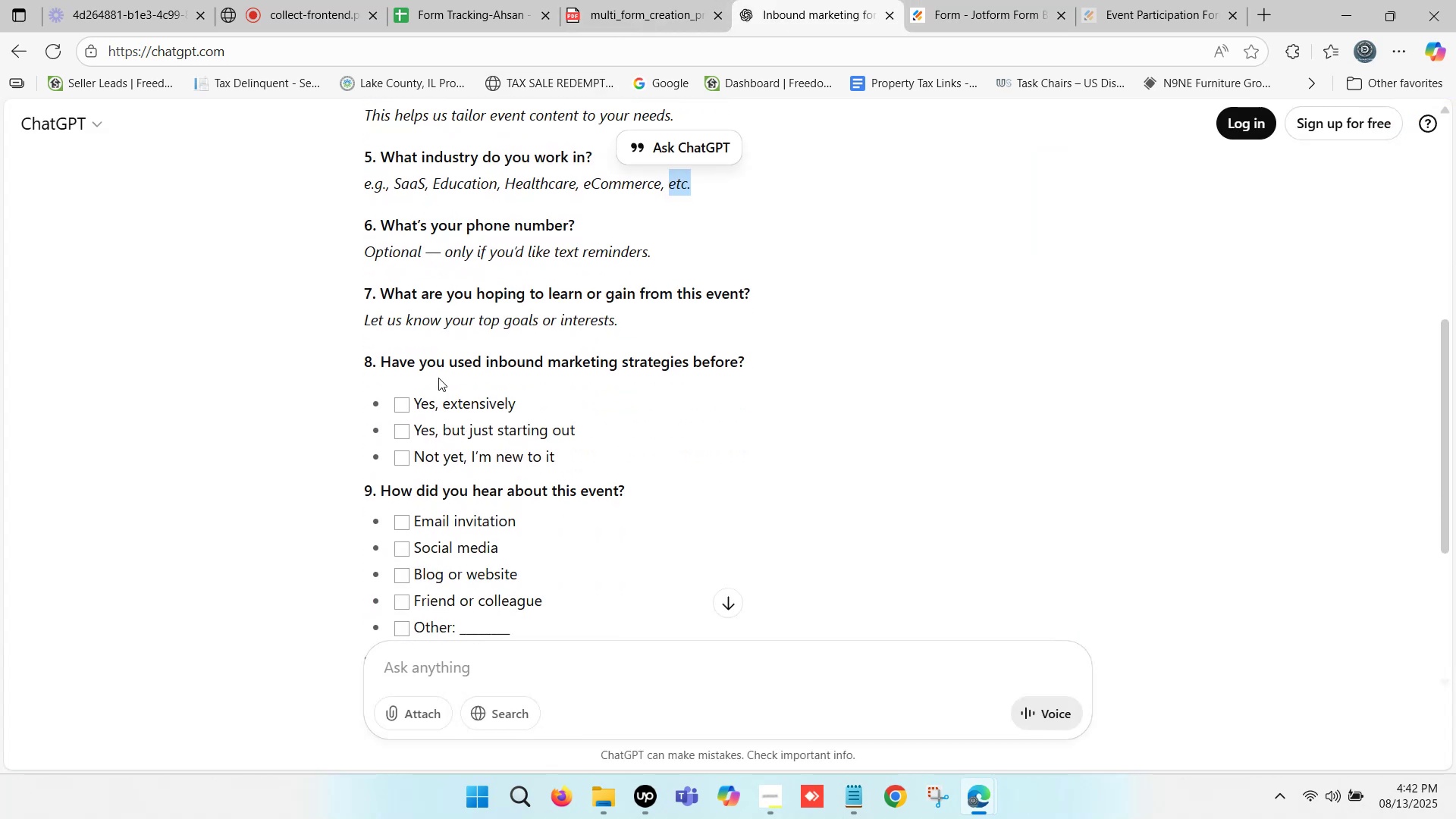 
wait(8.53)
 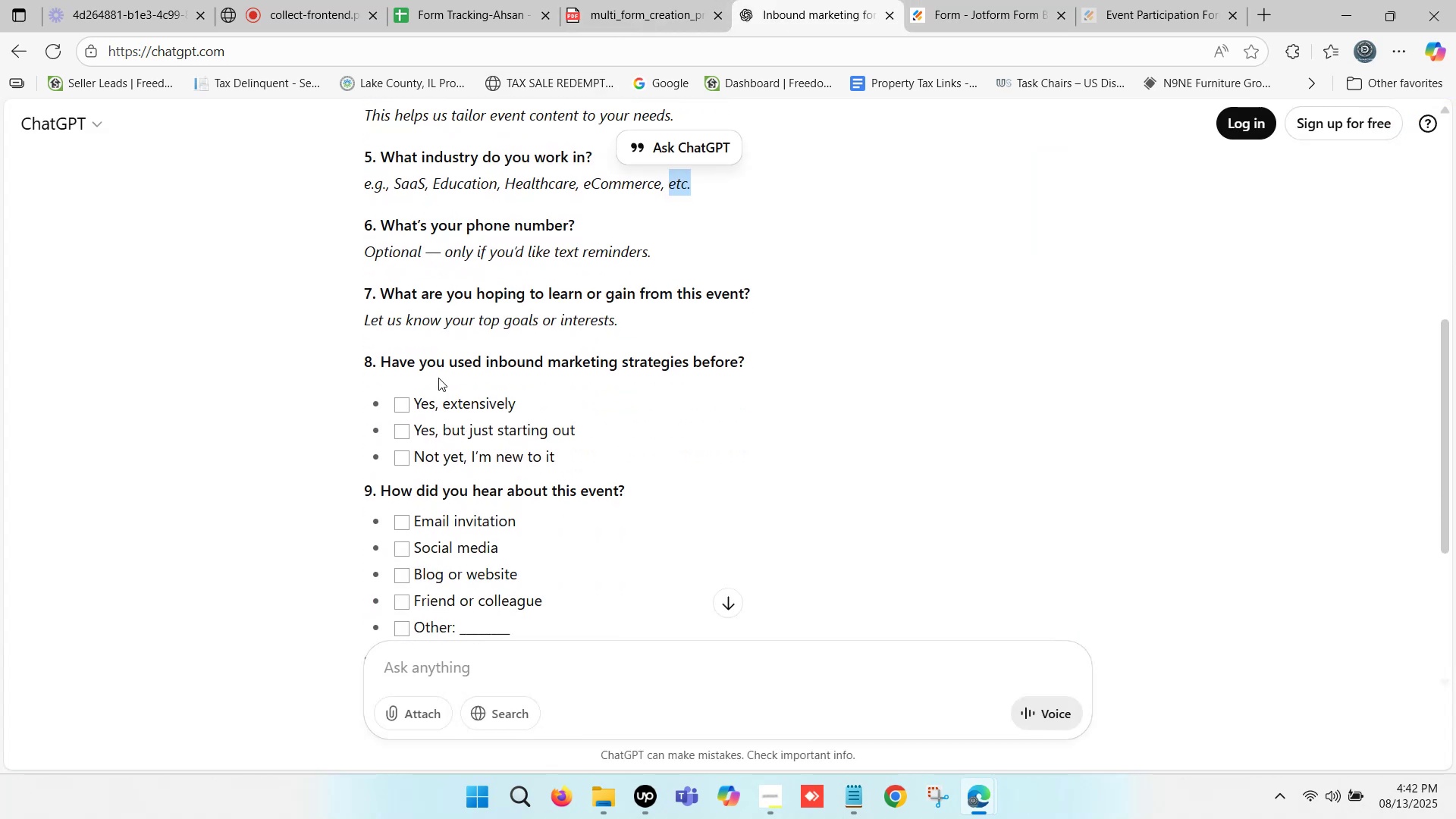 
key(Control+C)
 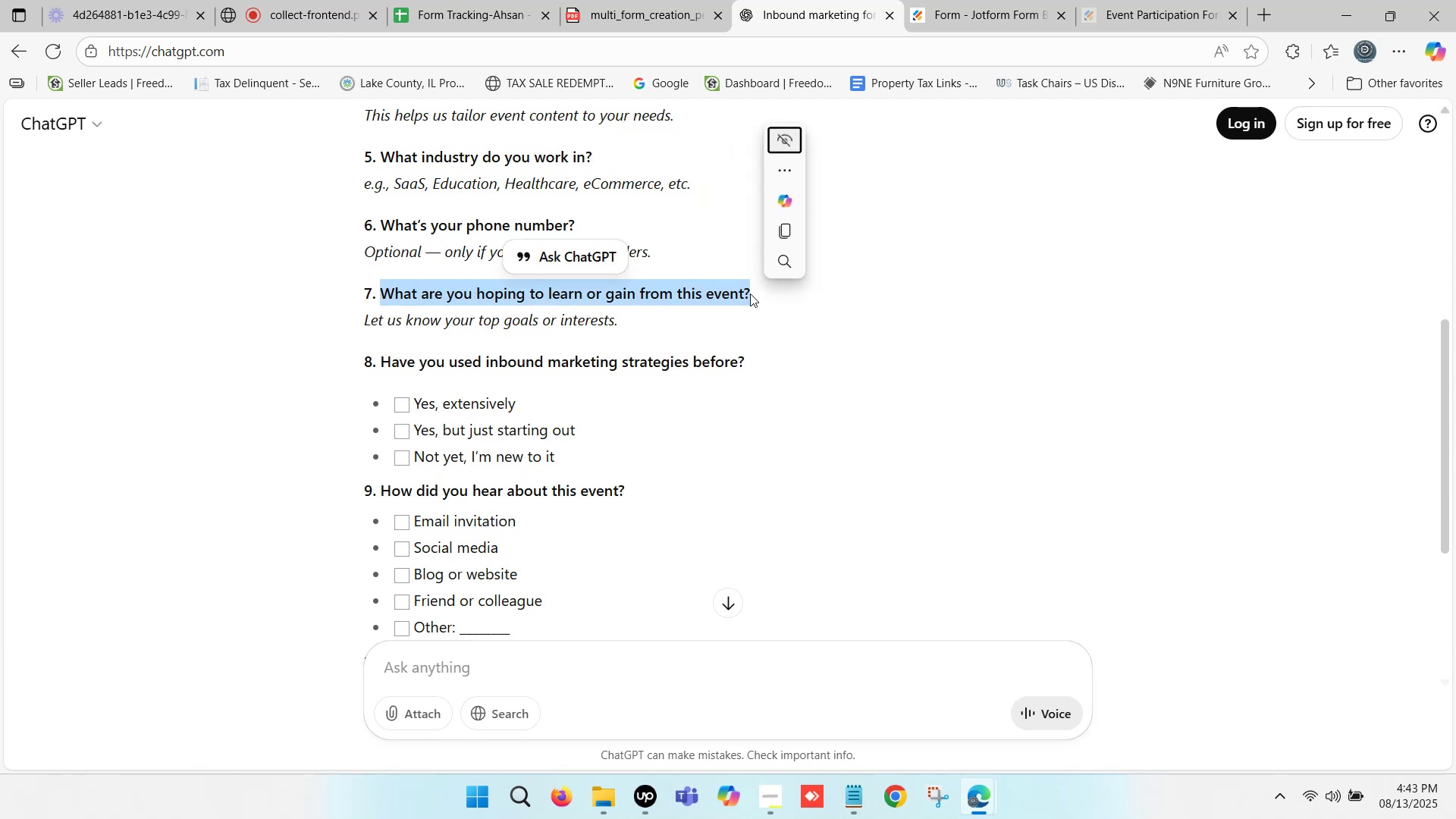 
key(Control+C)
 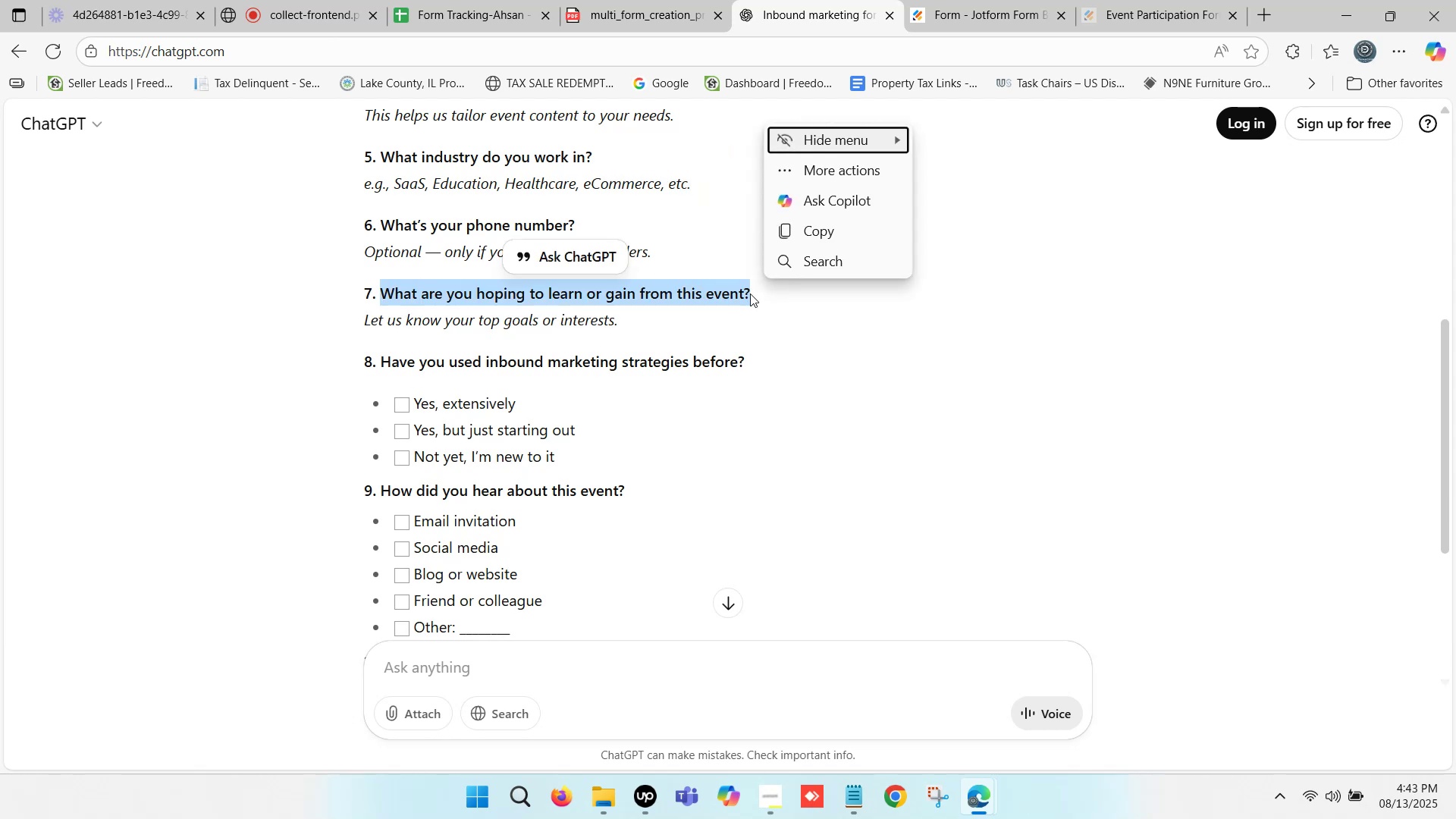 
wait(5.51)
 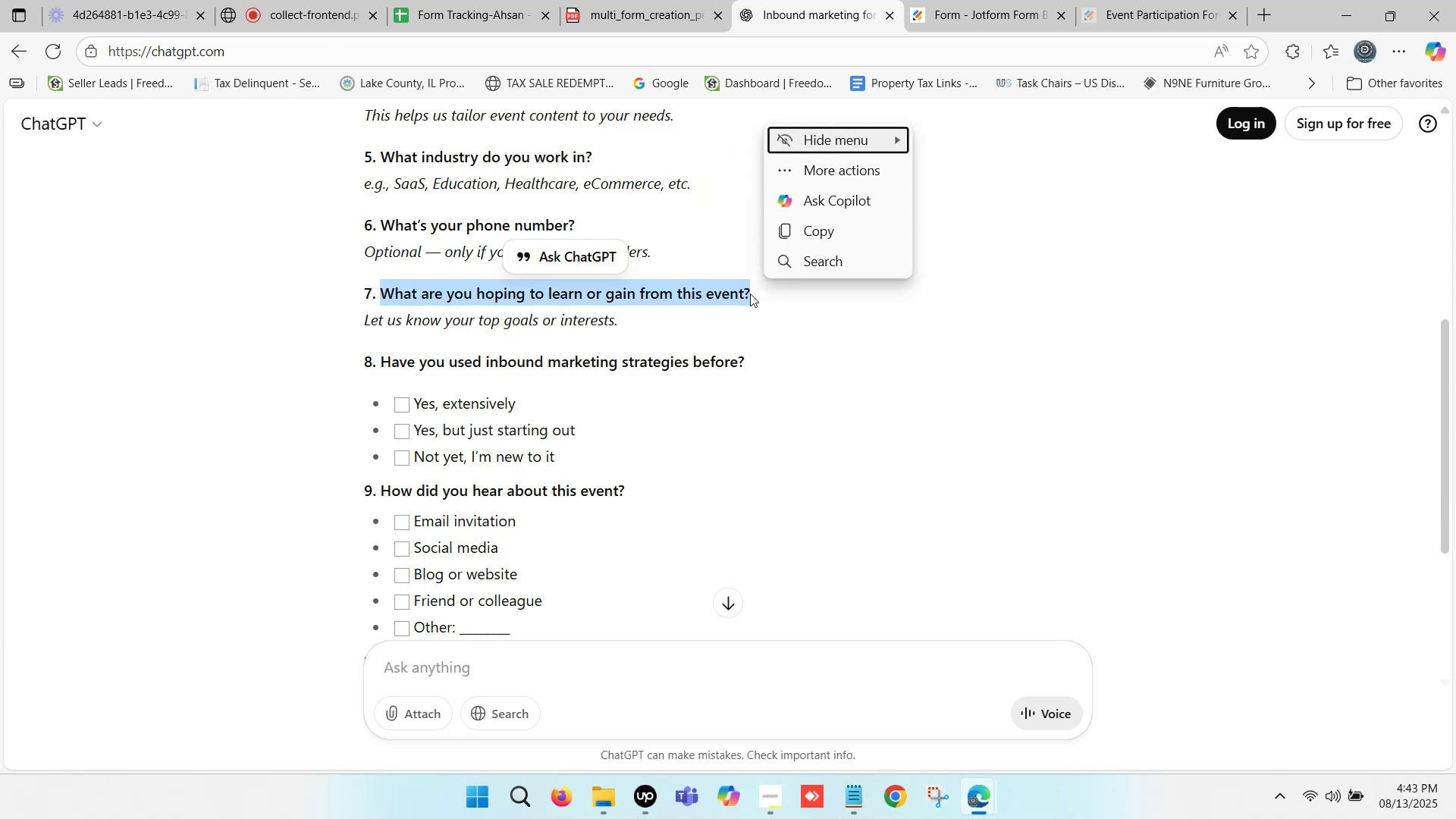 
key(Control+C)
 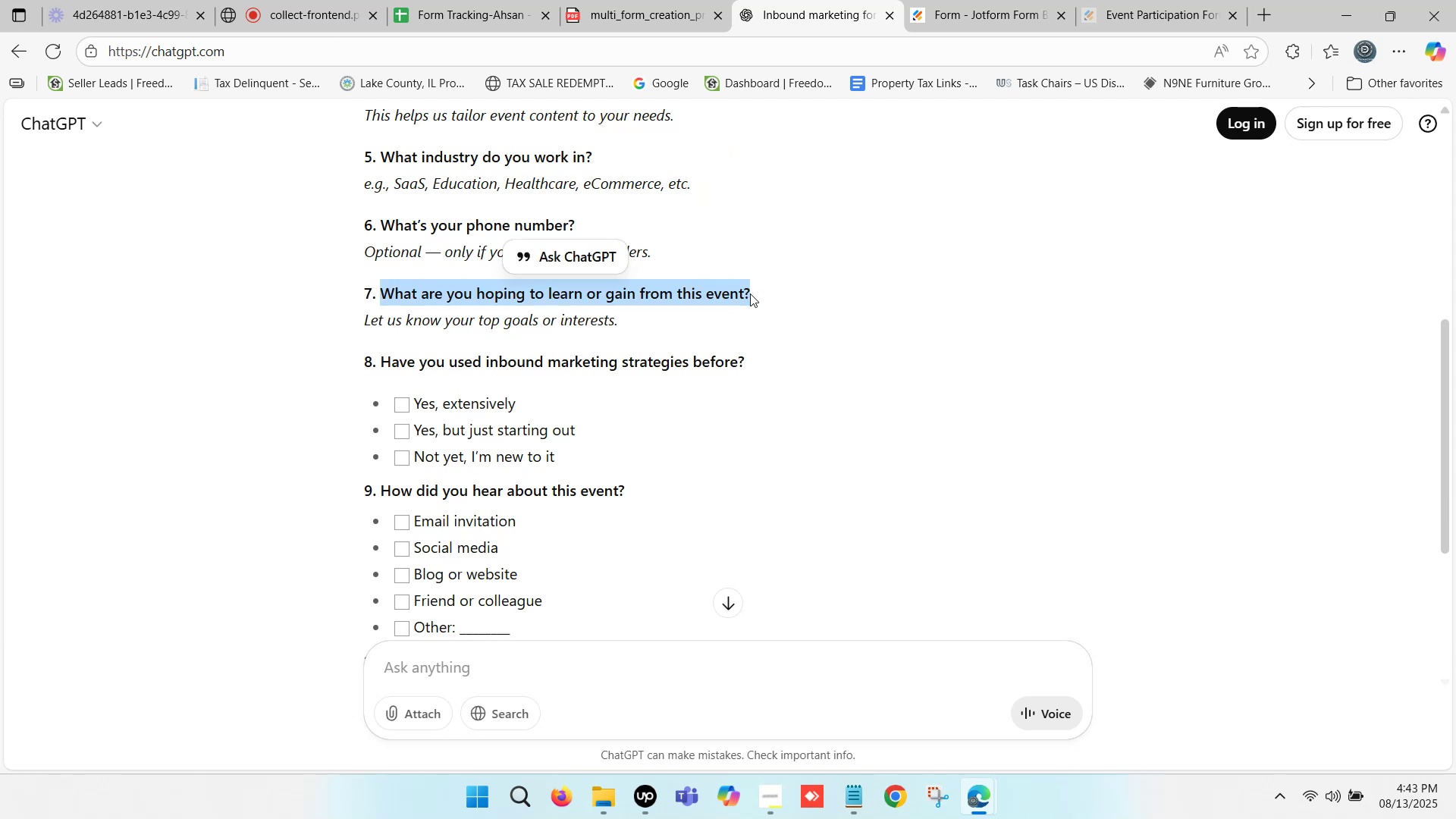 
key(Control+C)
 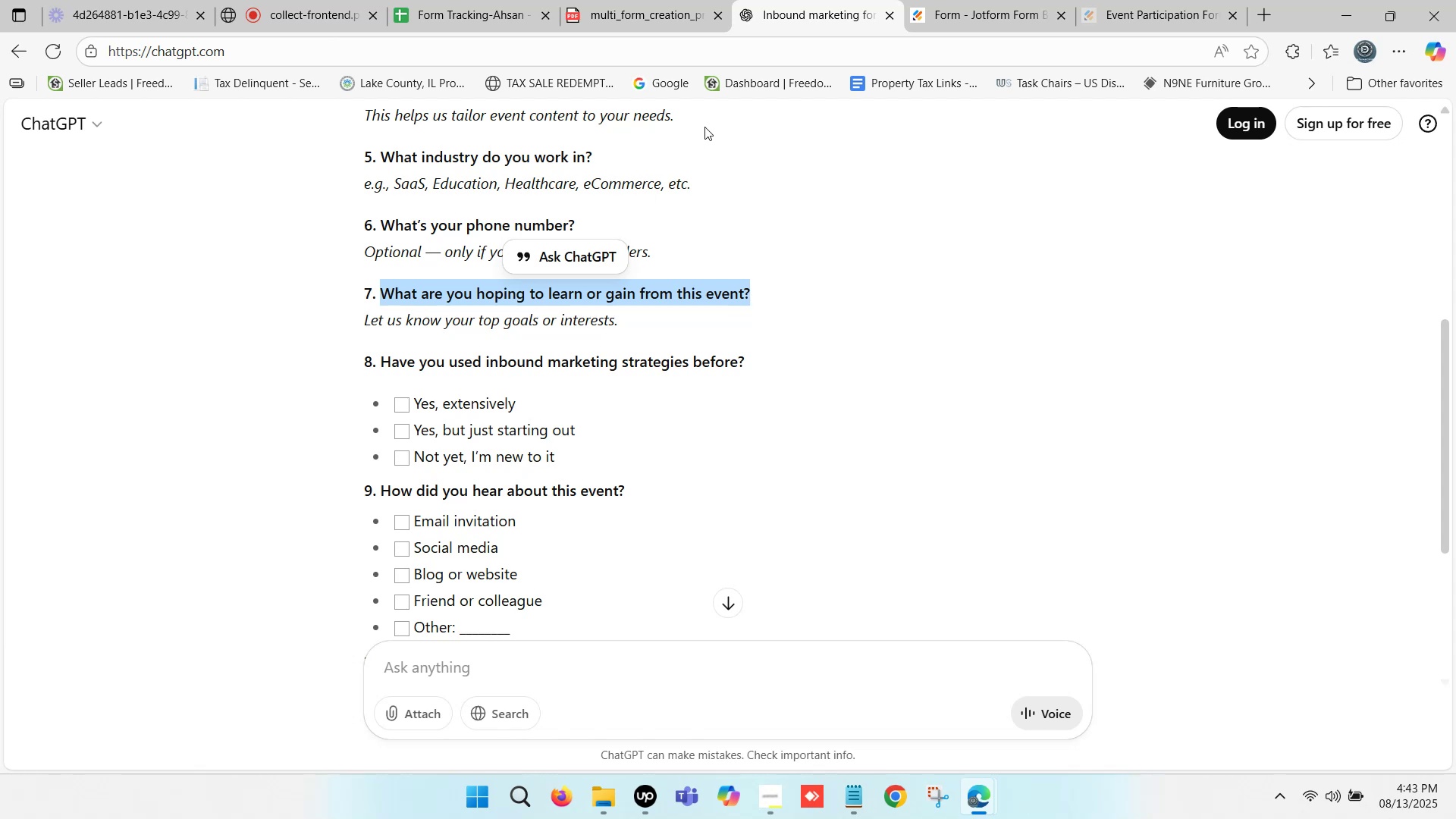 
left_click([477, 0])
 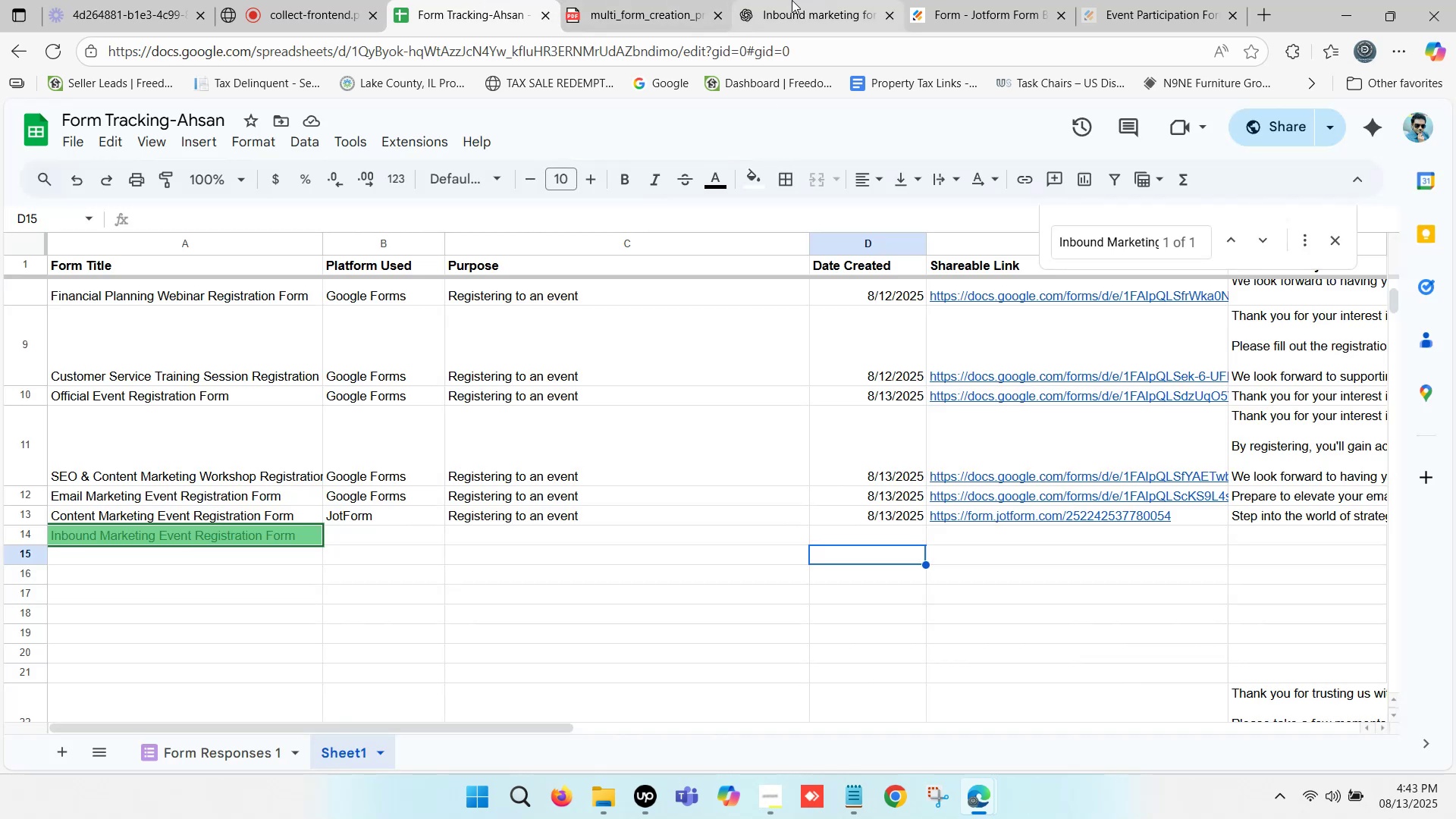 
left_click([795, 0])
 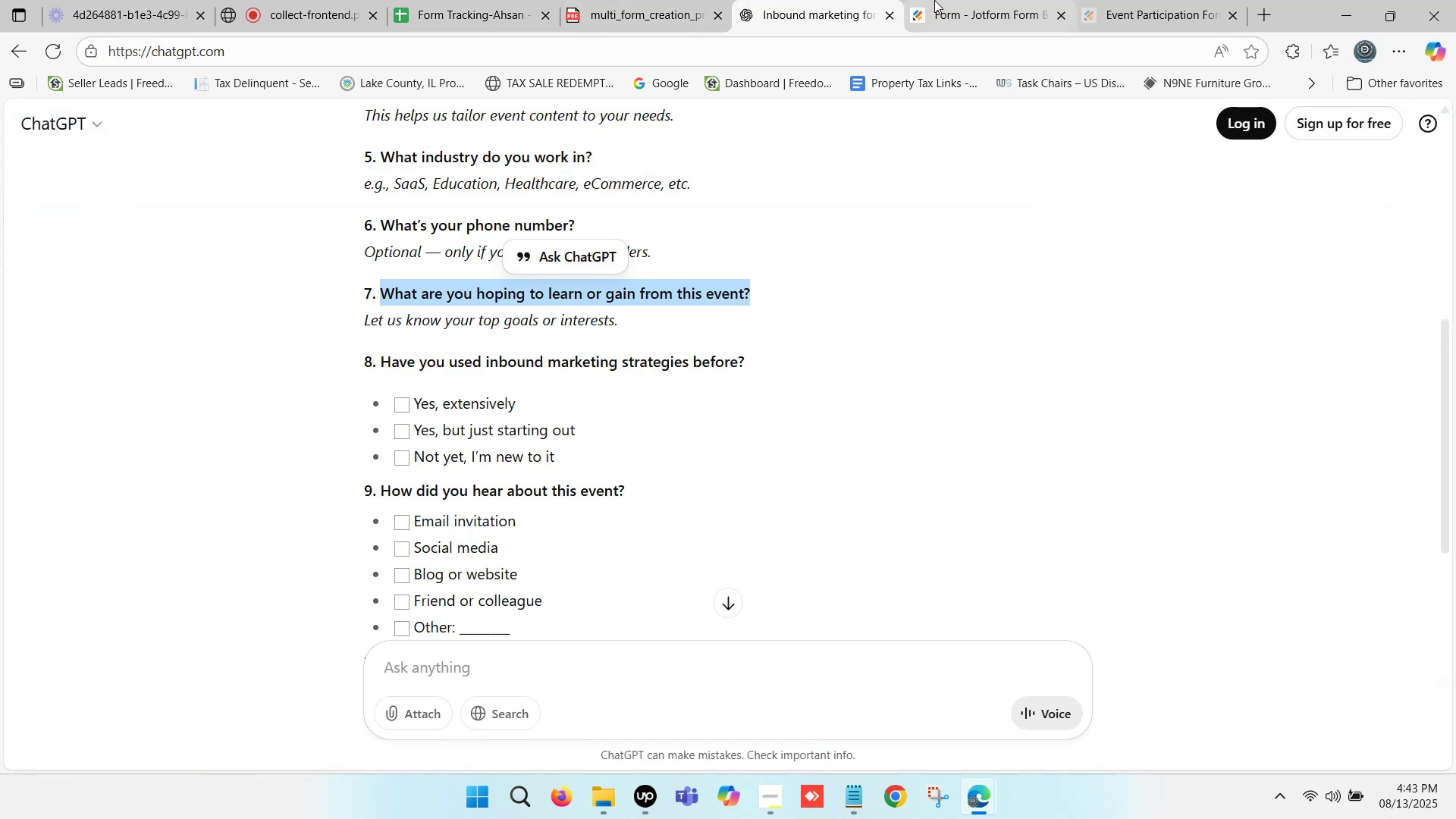 
left_click([965, 0])
 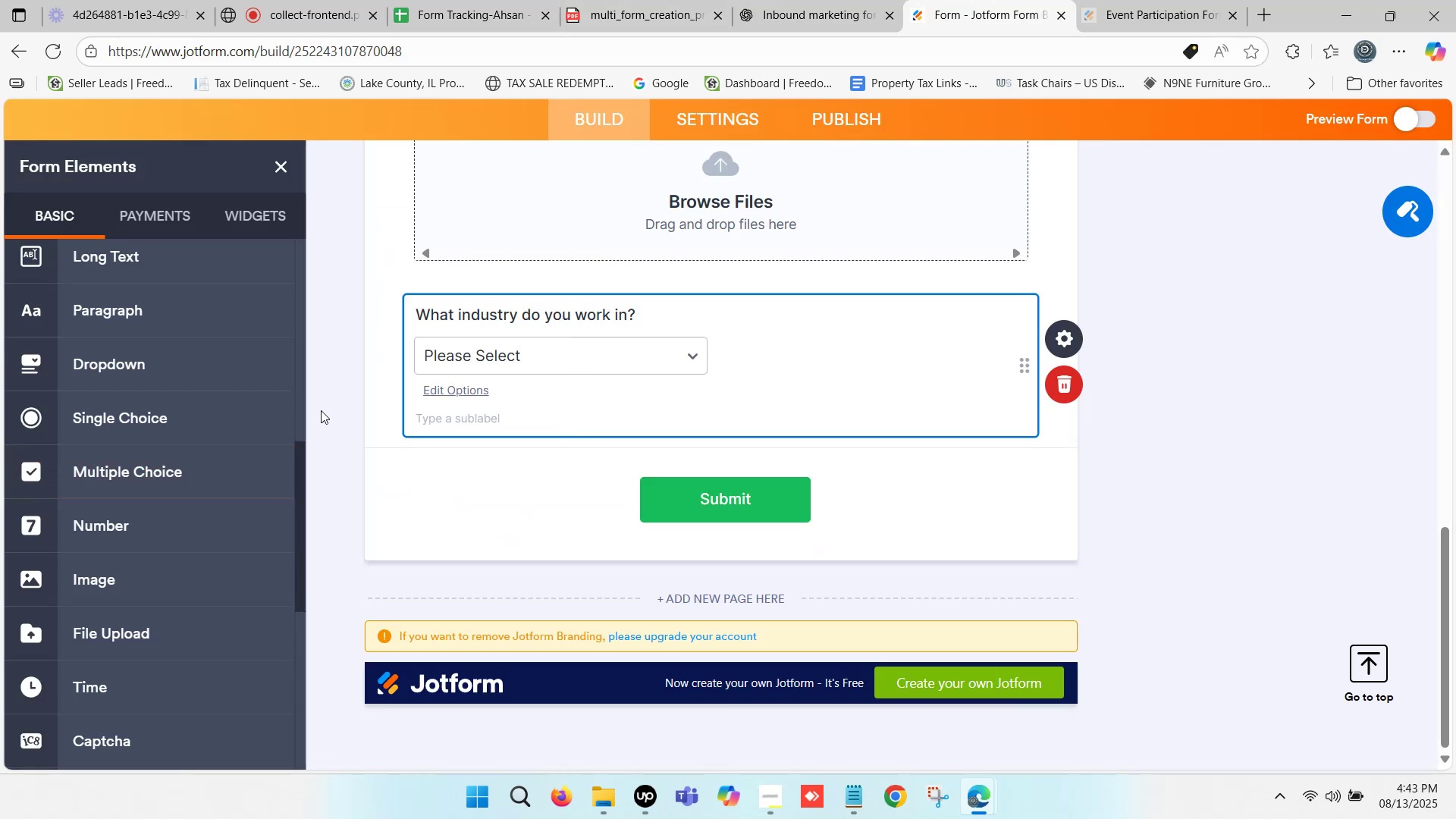 
scroll: coordinate [152, 420], scroll_direction: up, amount: 1.0
 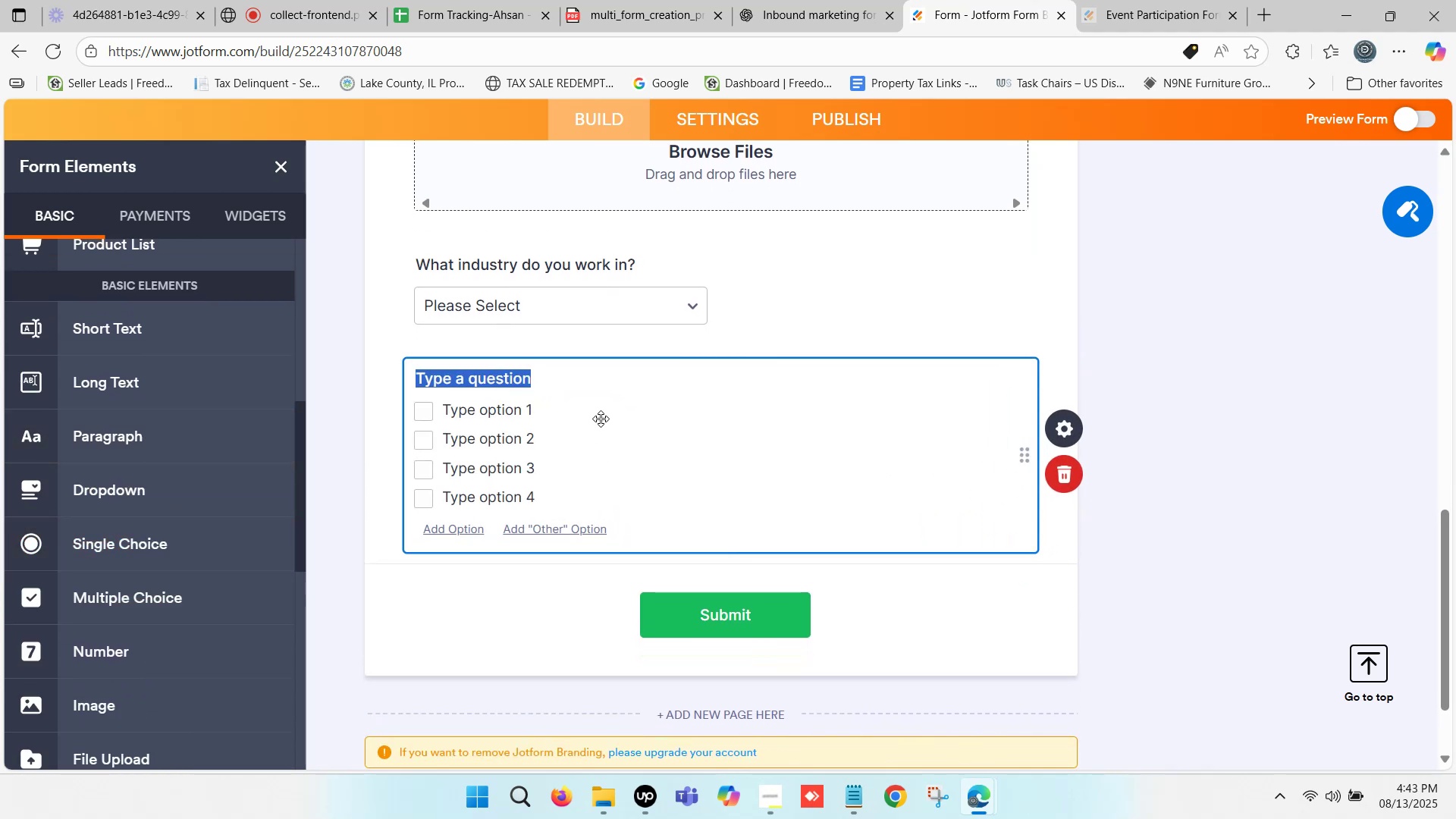 
wait(6.08)
 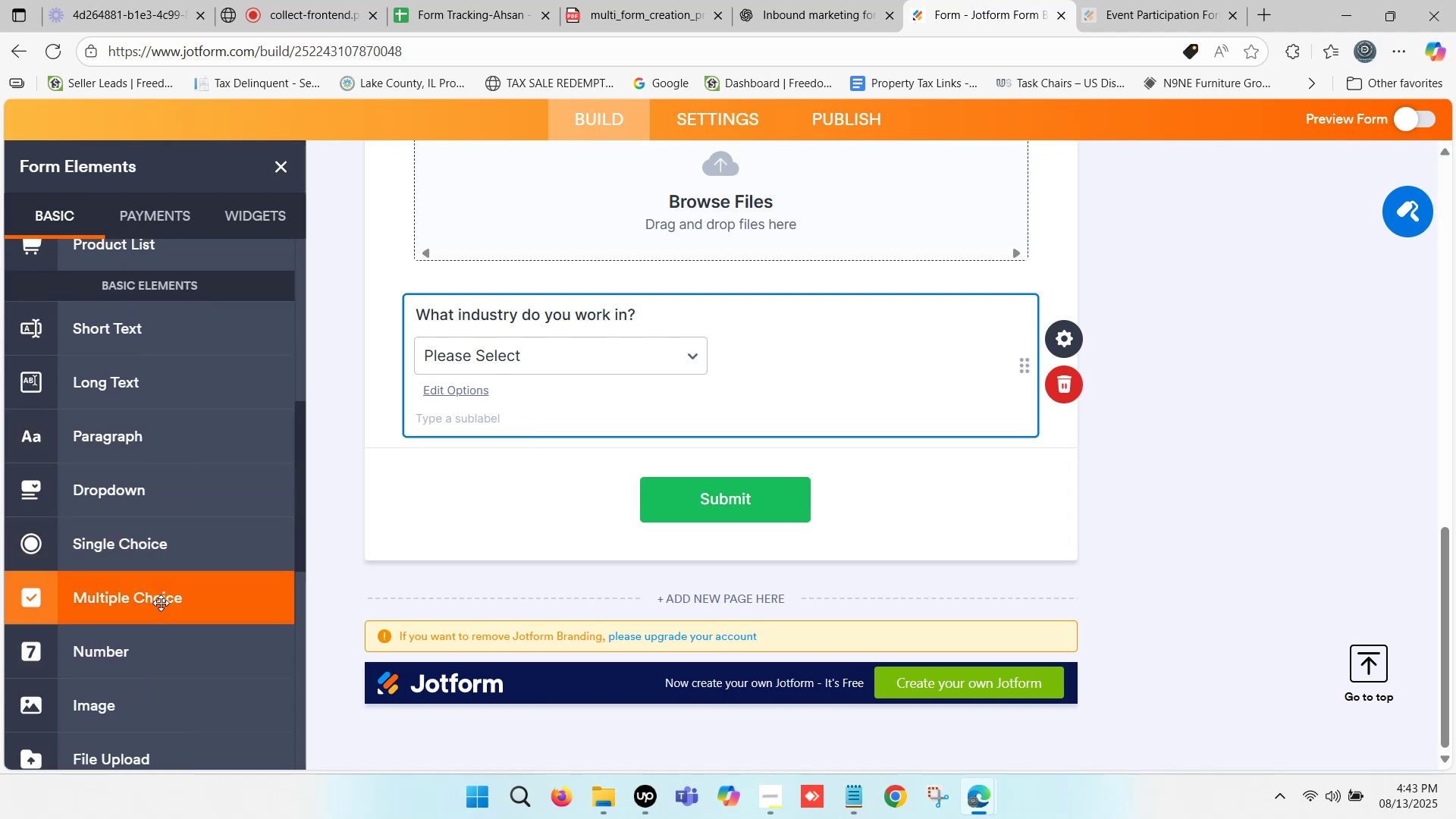 
key(Control+V)
 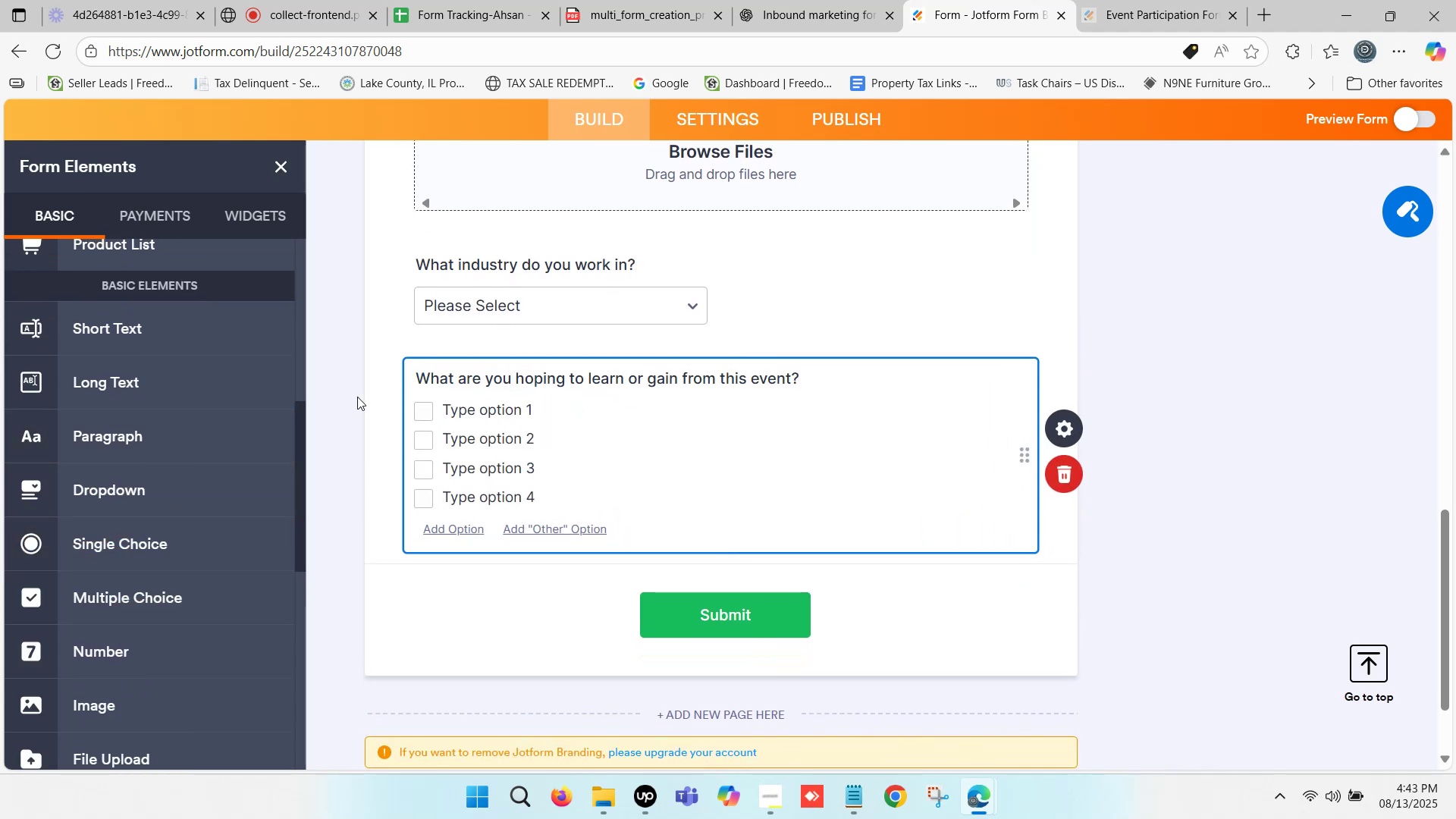 
left_click([354, 390])
 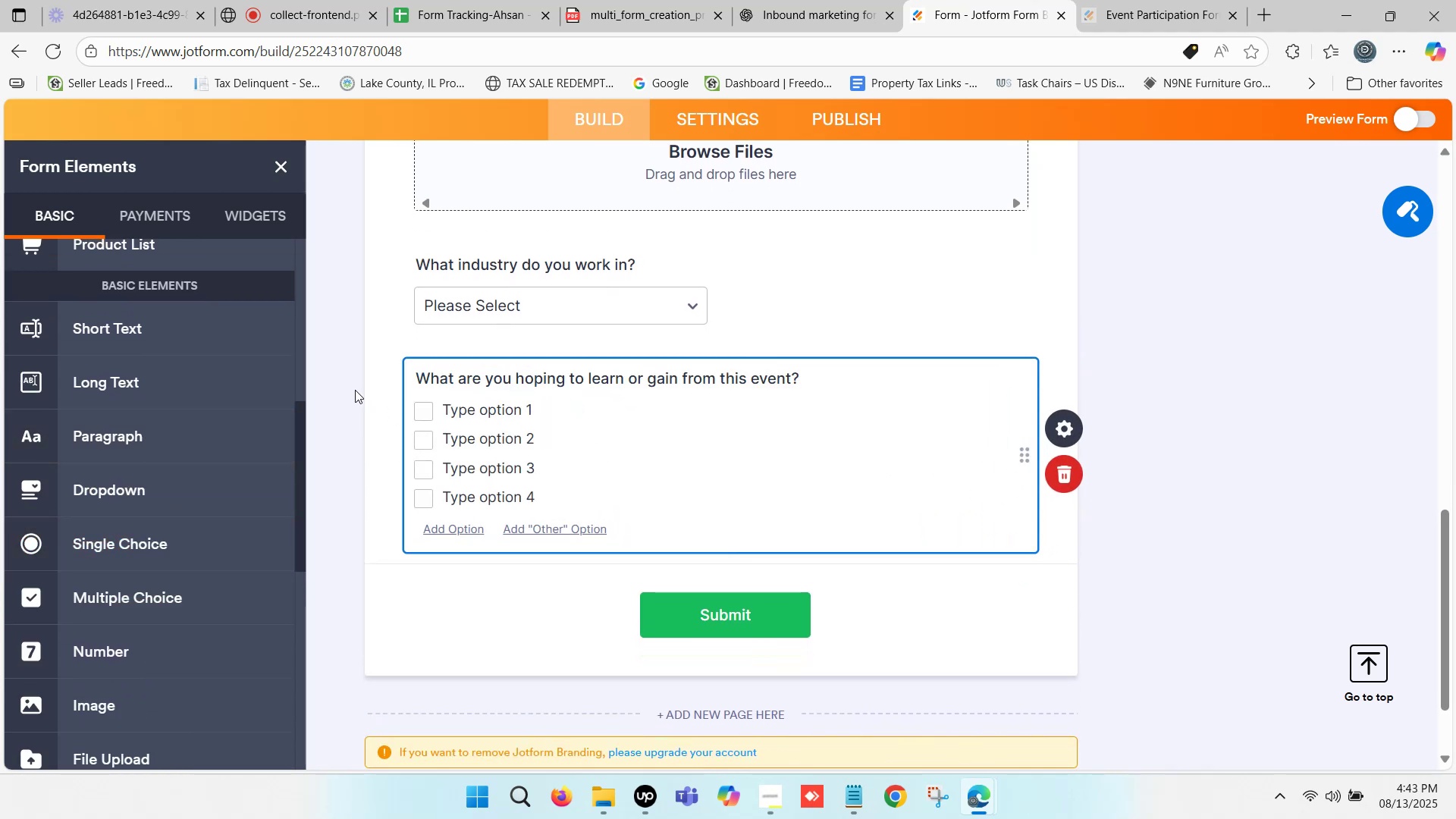 
scroll: coordinate [637, 457], scroll_direction: down, amount: 1.0
 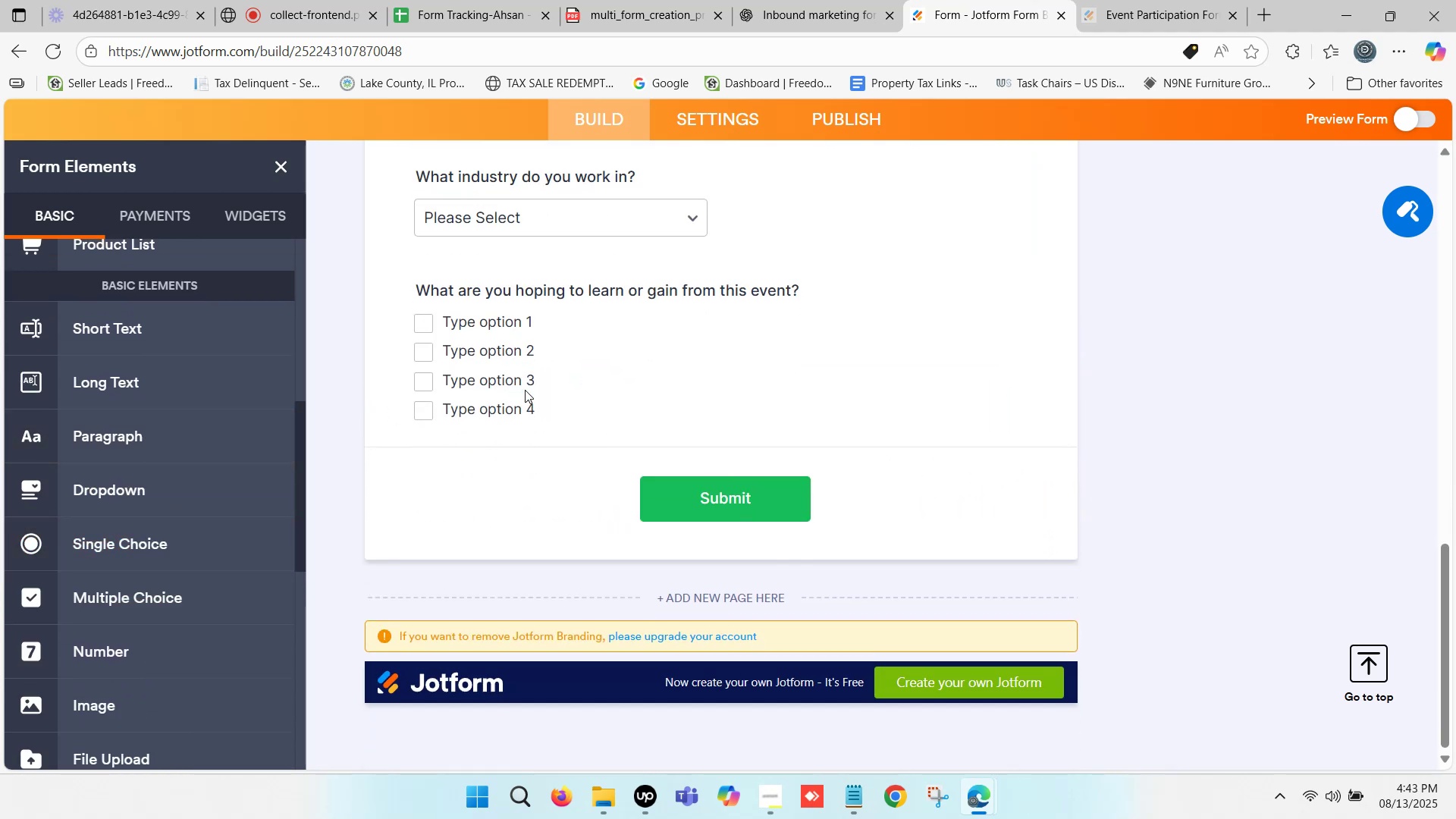 
left_click([523, 362])
 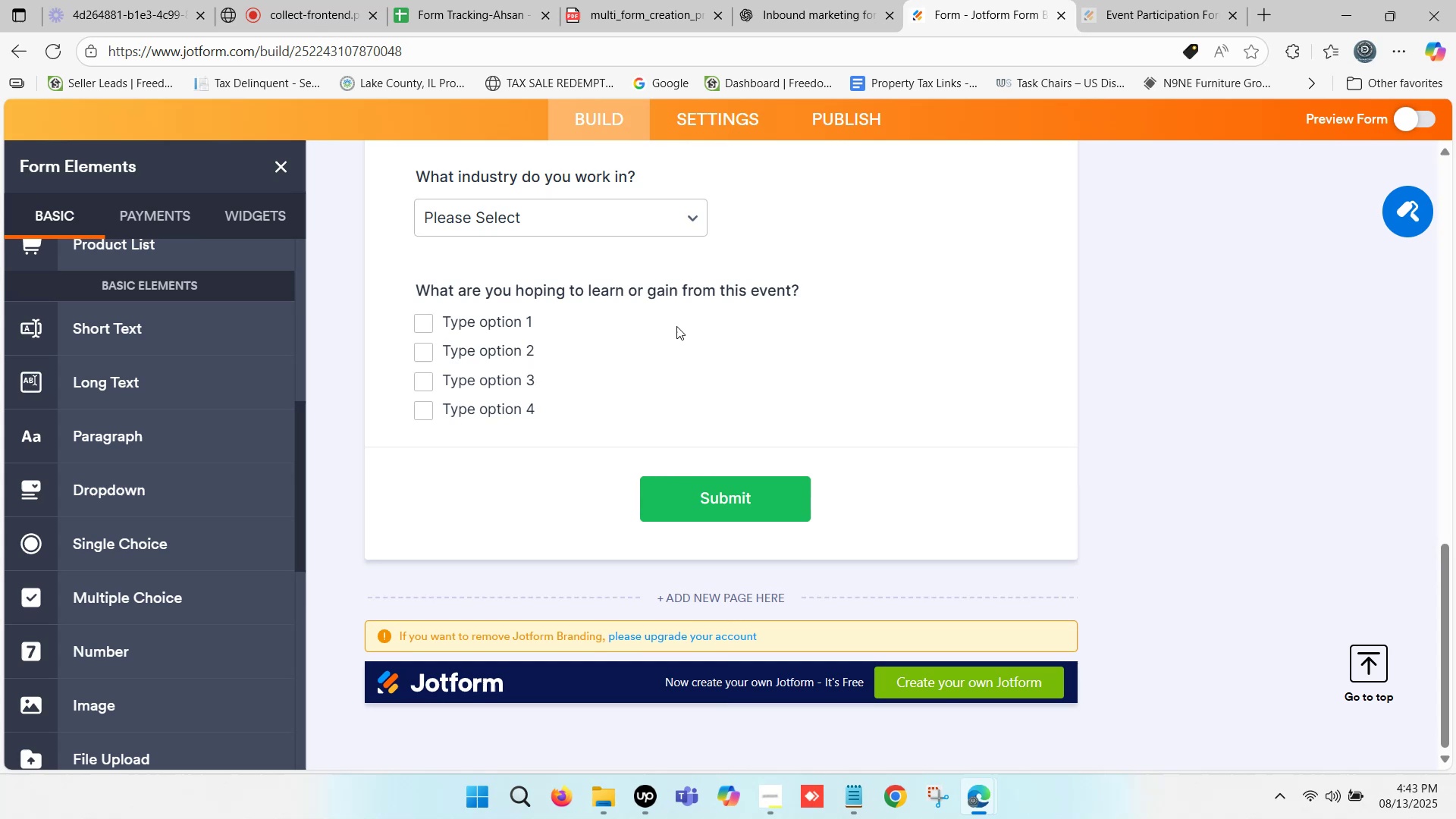 
left_click([678, 302])
 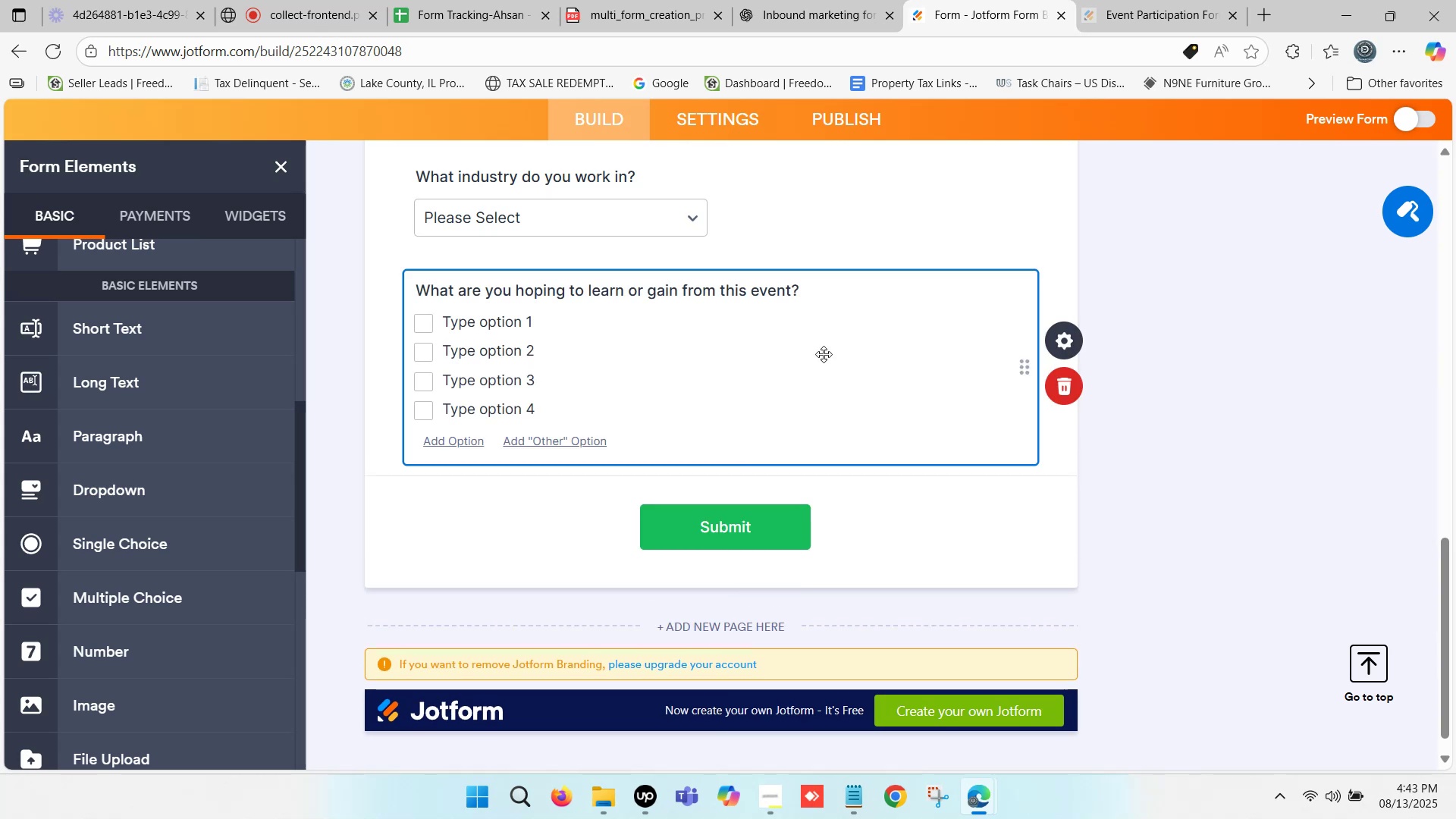 
left_click([1056, 387])
 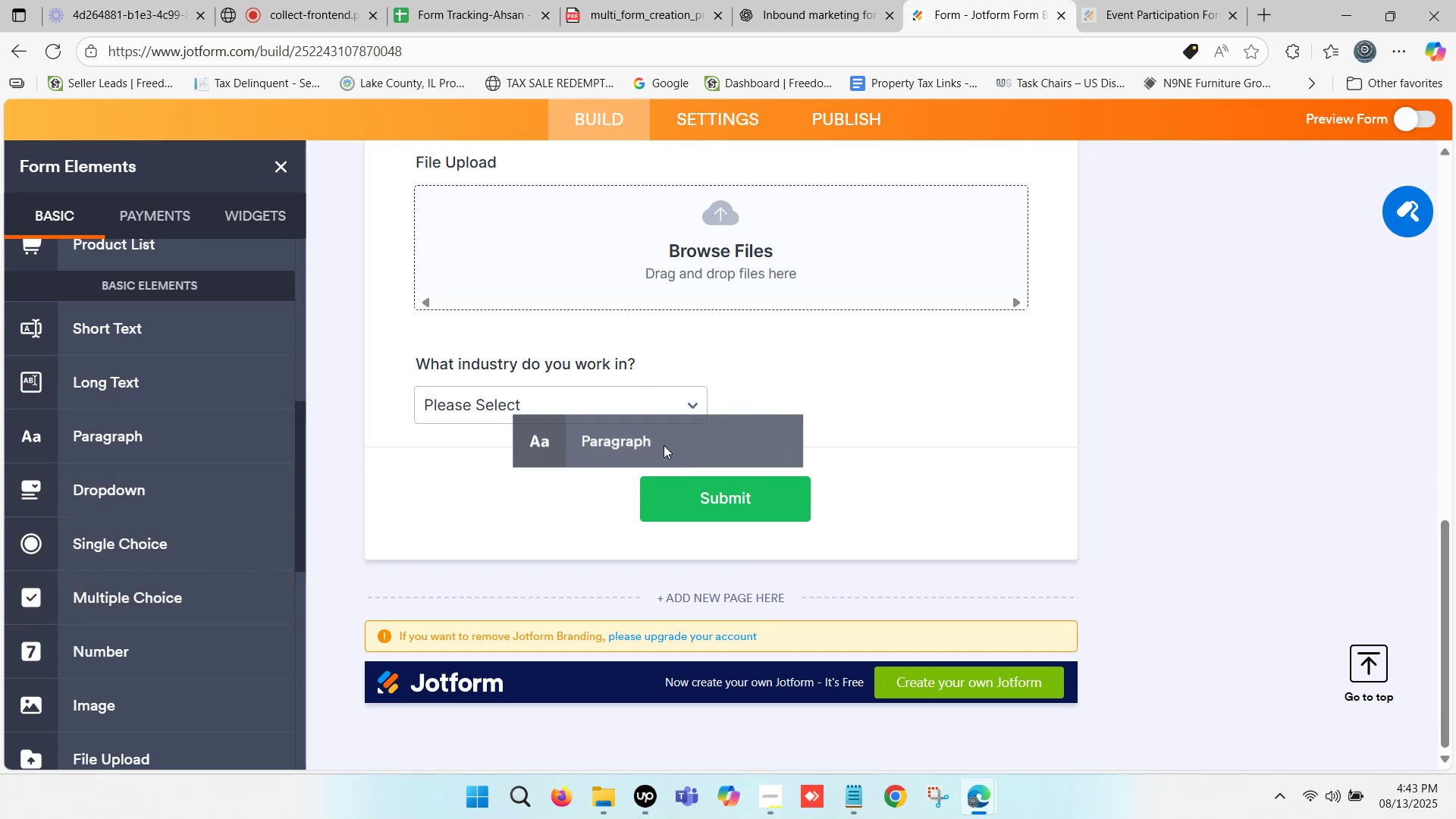 
wait(15.88)
 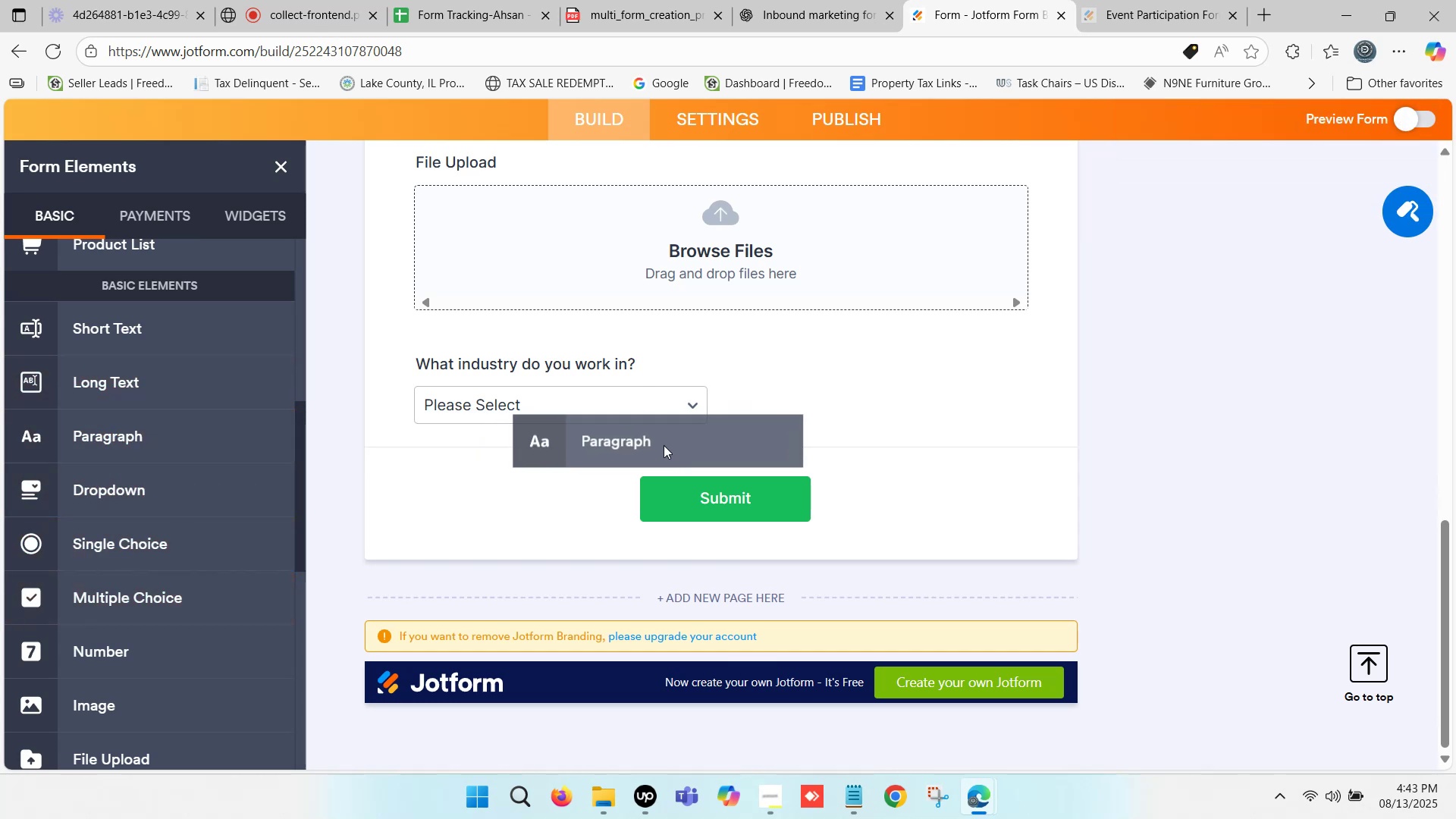 
left_click([562, 368])
 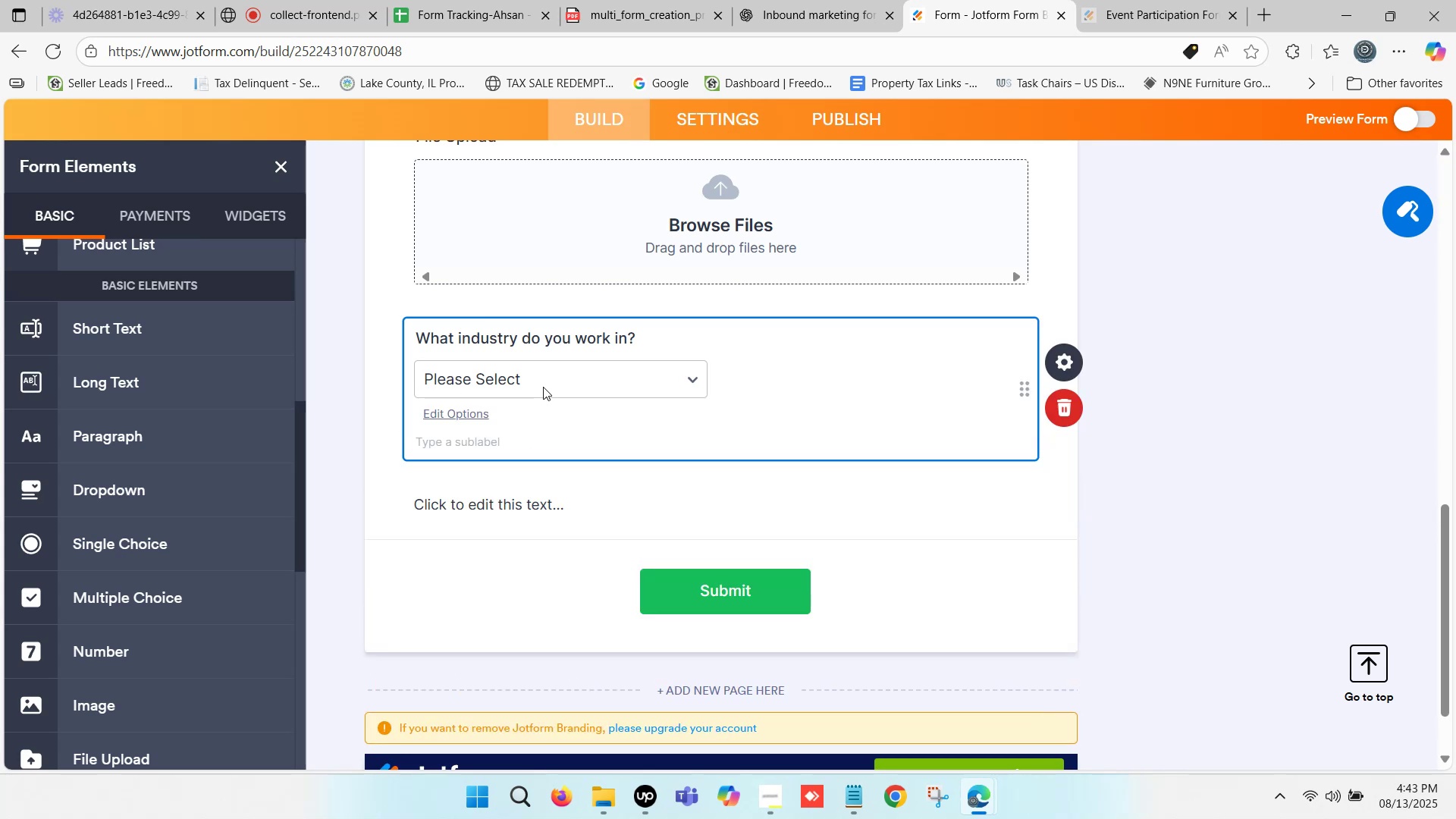 
left_click([542, 386])
 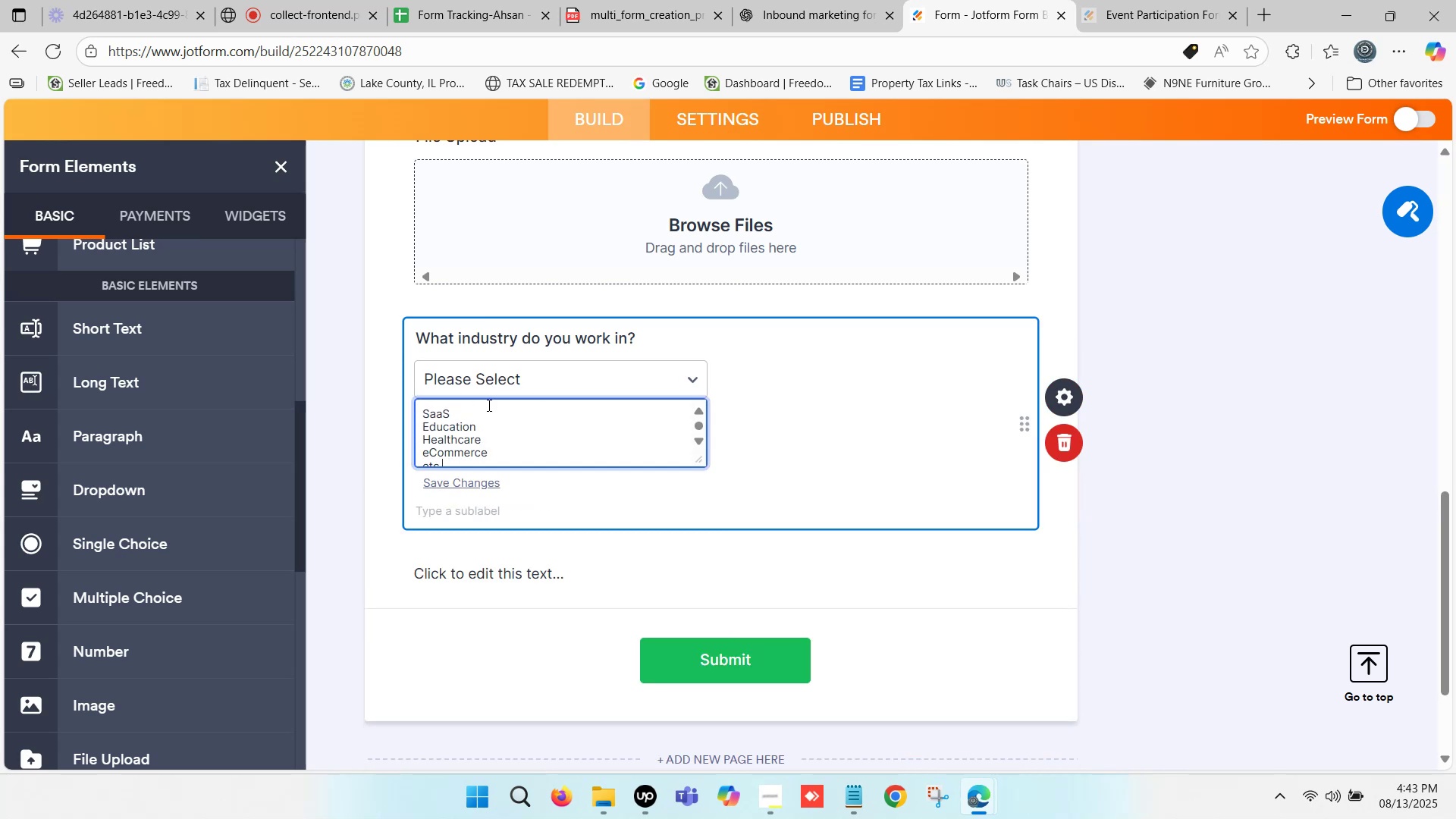 
left_click([377, 393])
 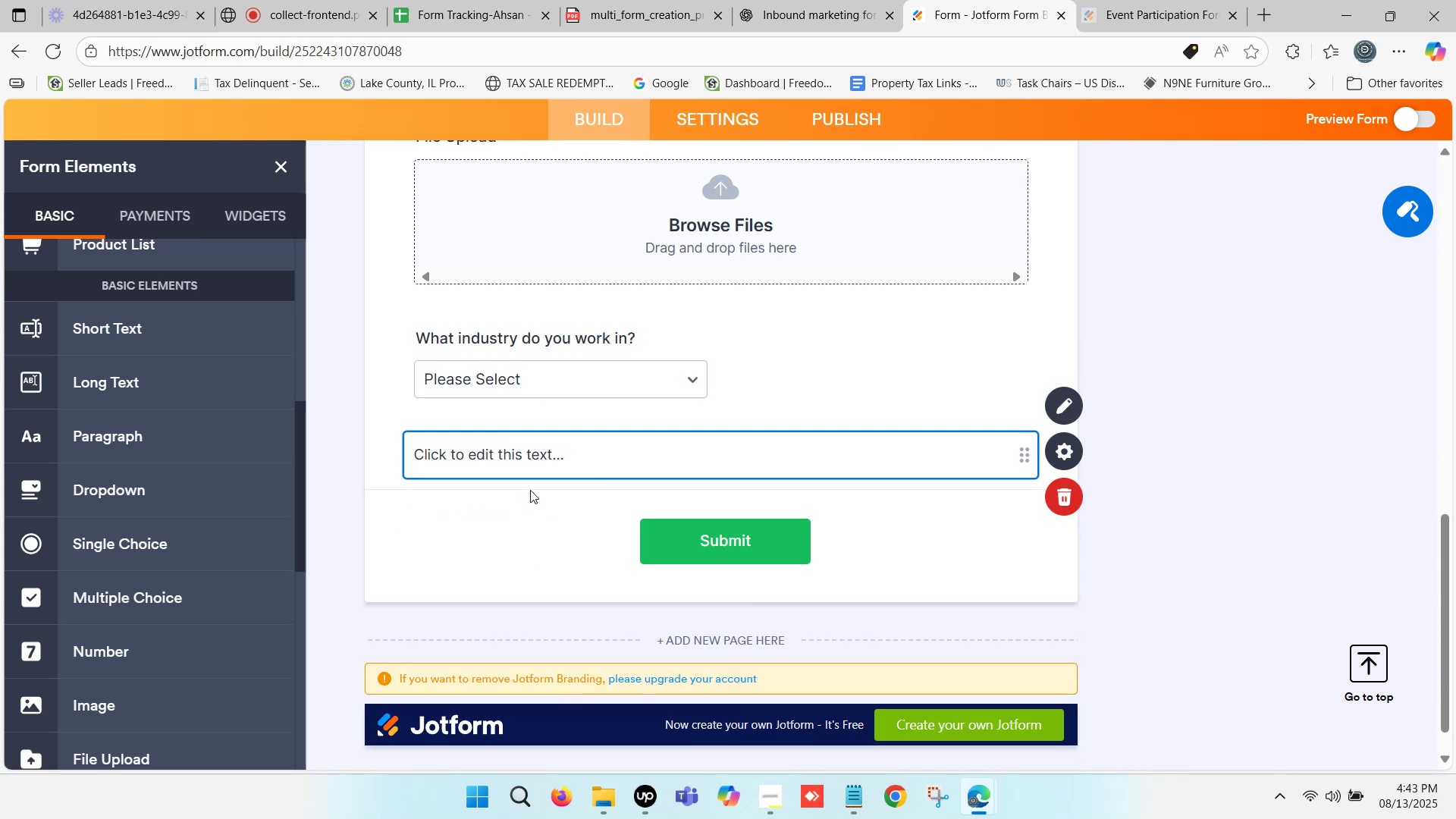 
left_click([529, 455])
 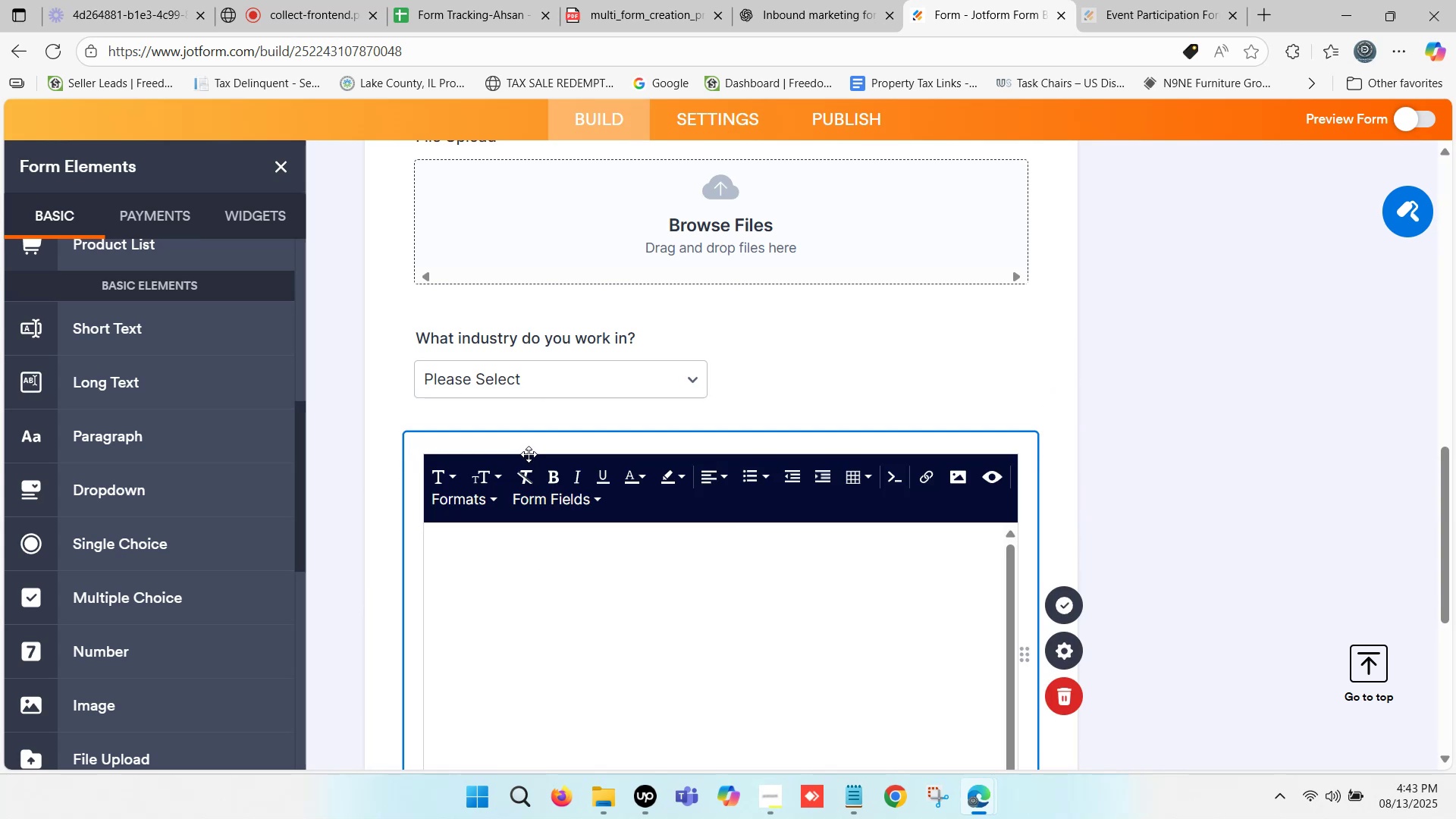 
left_click([495, 552])
 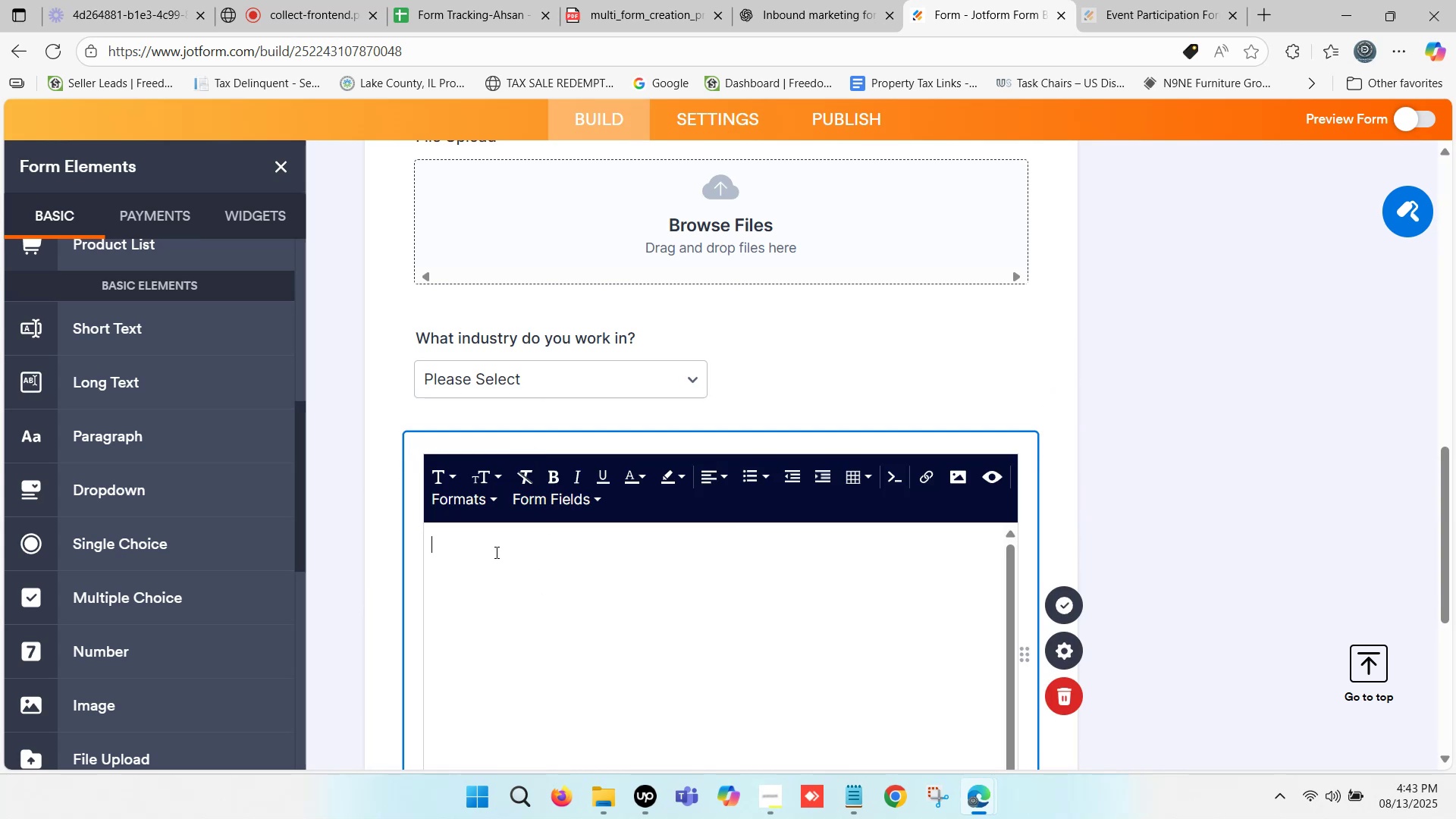 
key(Control+V)
 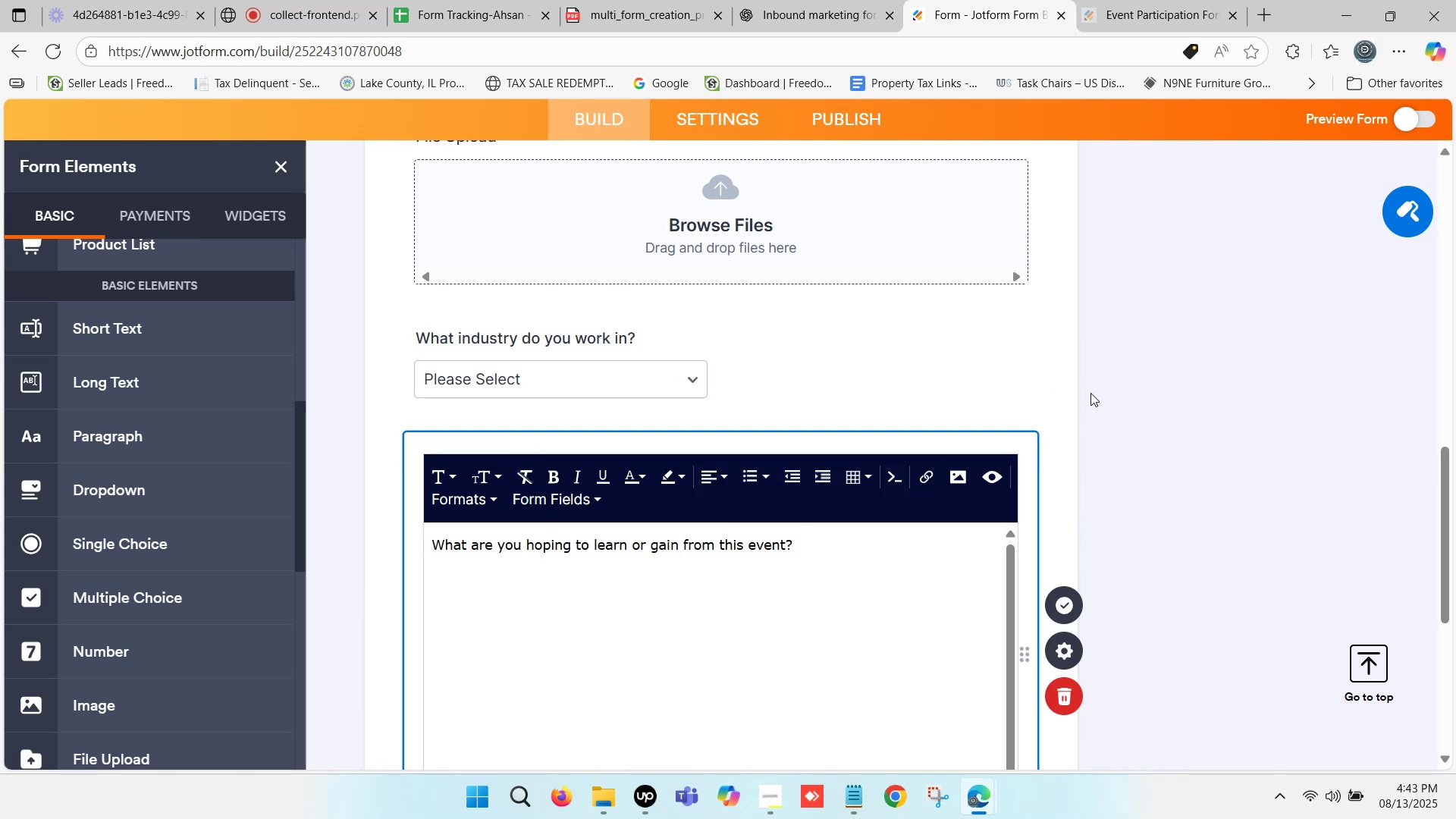 
left_click([1178, 368])
 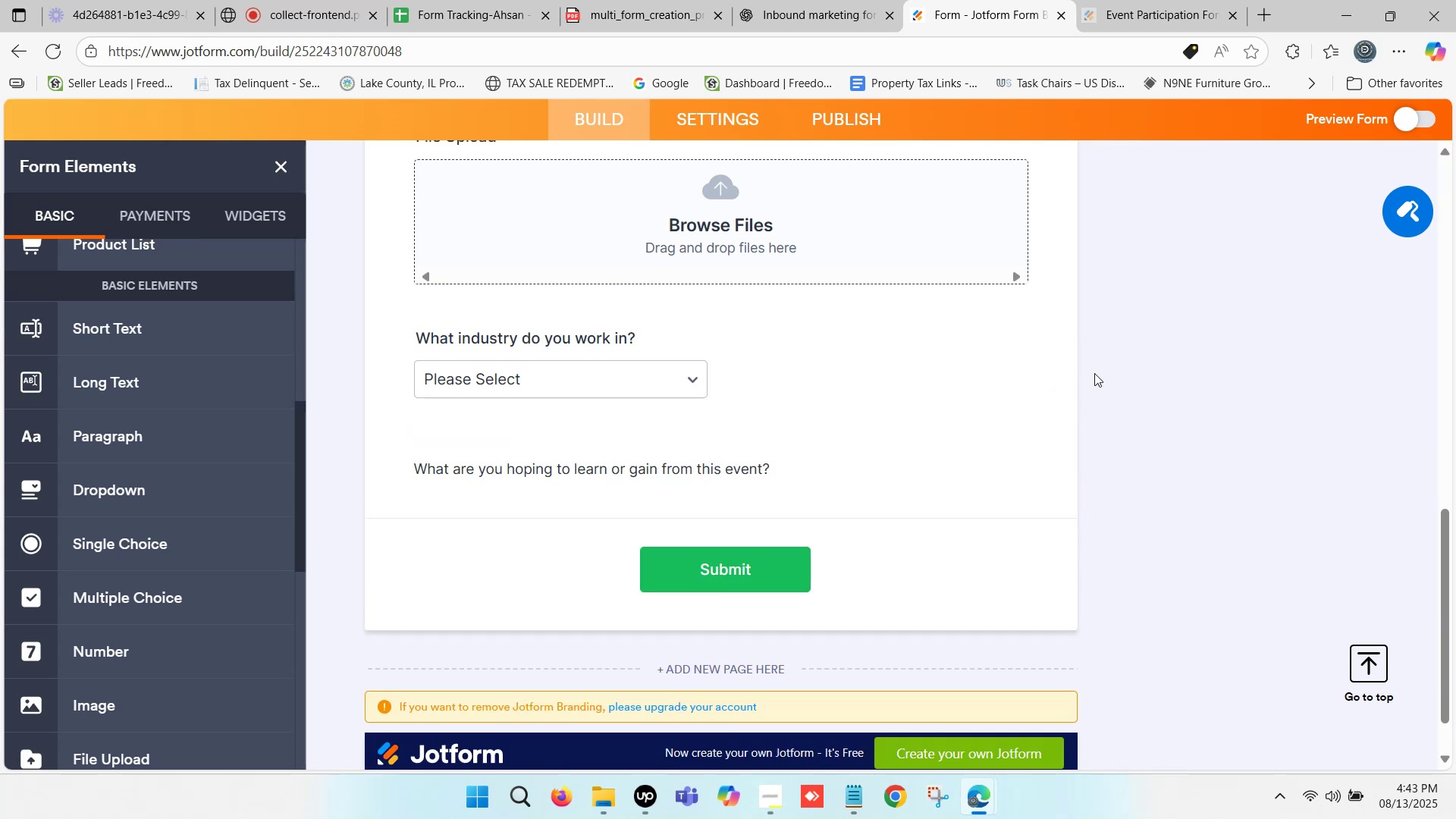 
scroll: coordinate [670, 450], scroll_direction: down, amount: 2.0
 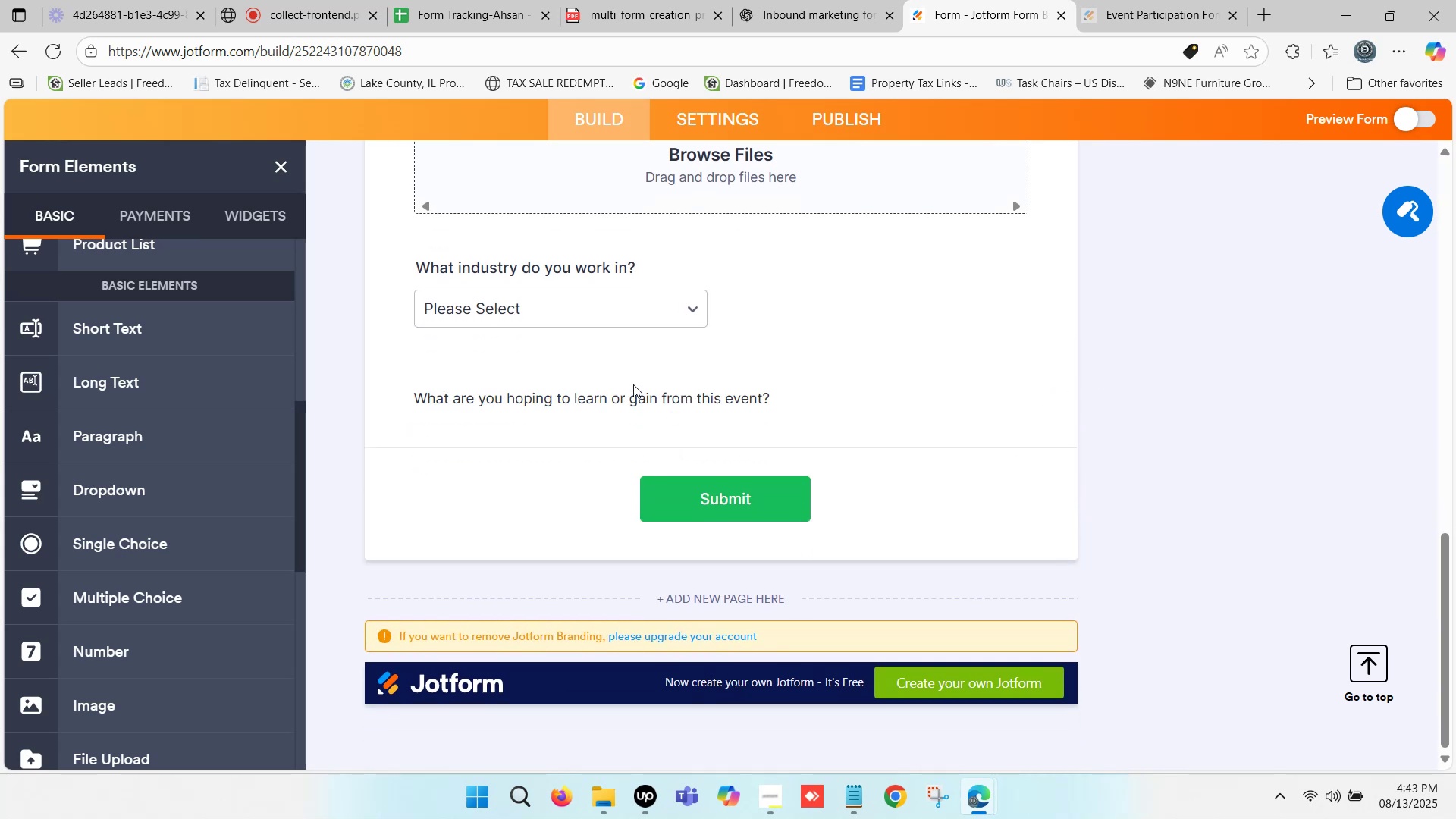 
left_click([632, 385])
 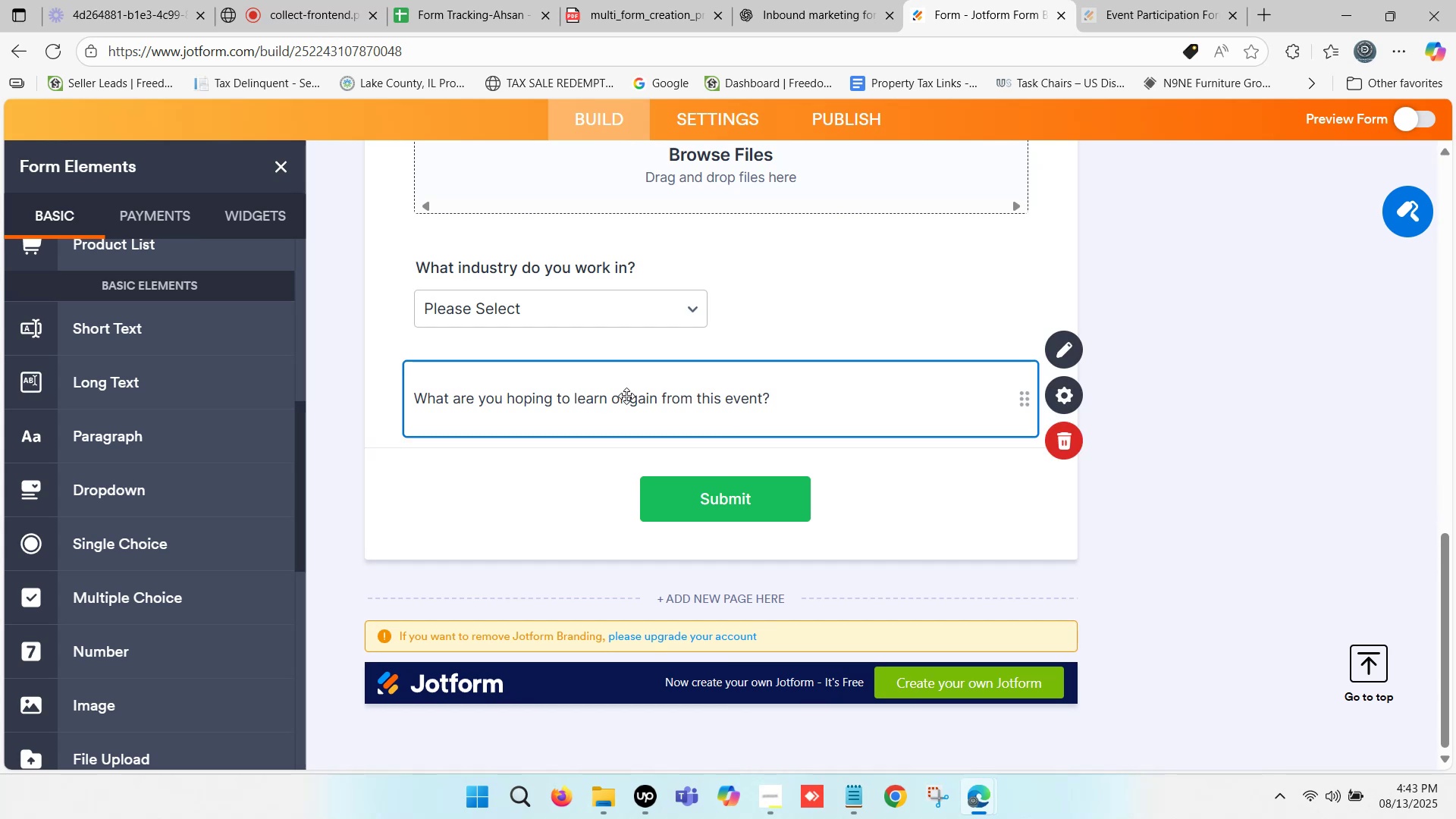 
left_click([626, 396])
 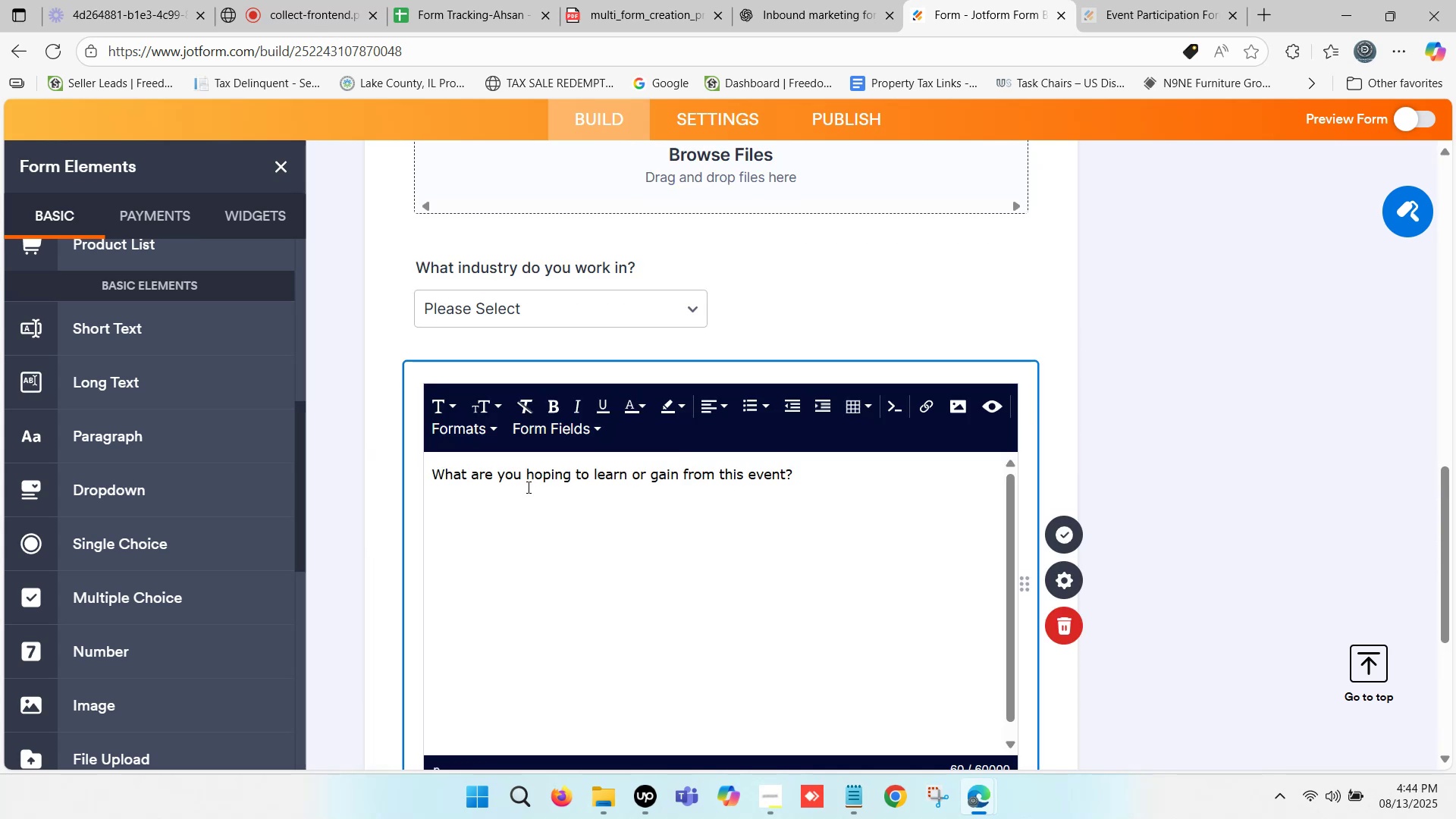 
left_click([520, 494])
 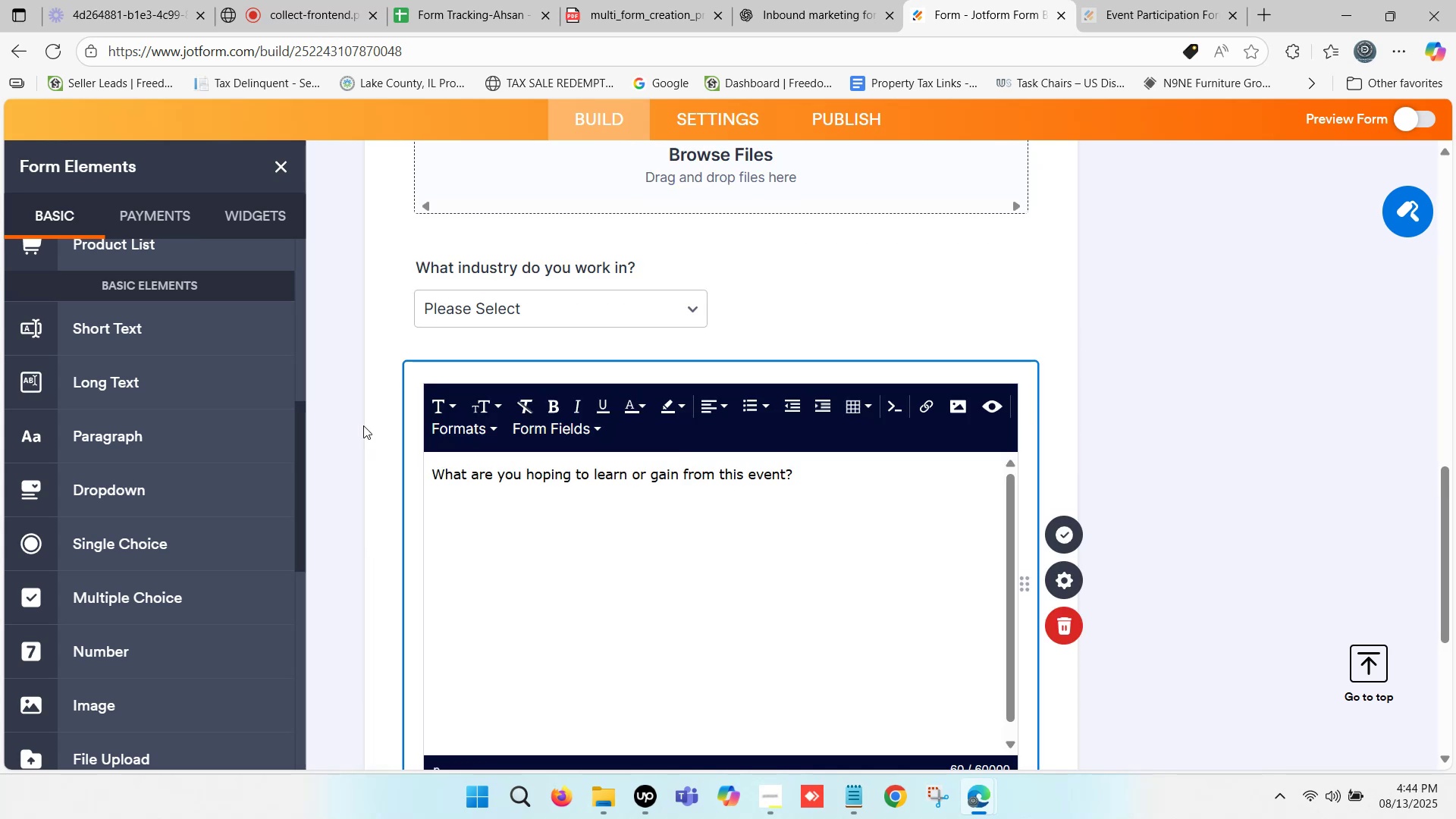 
left_click([362, 411])
 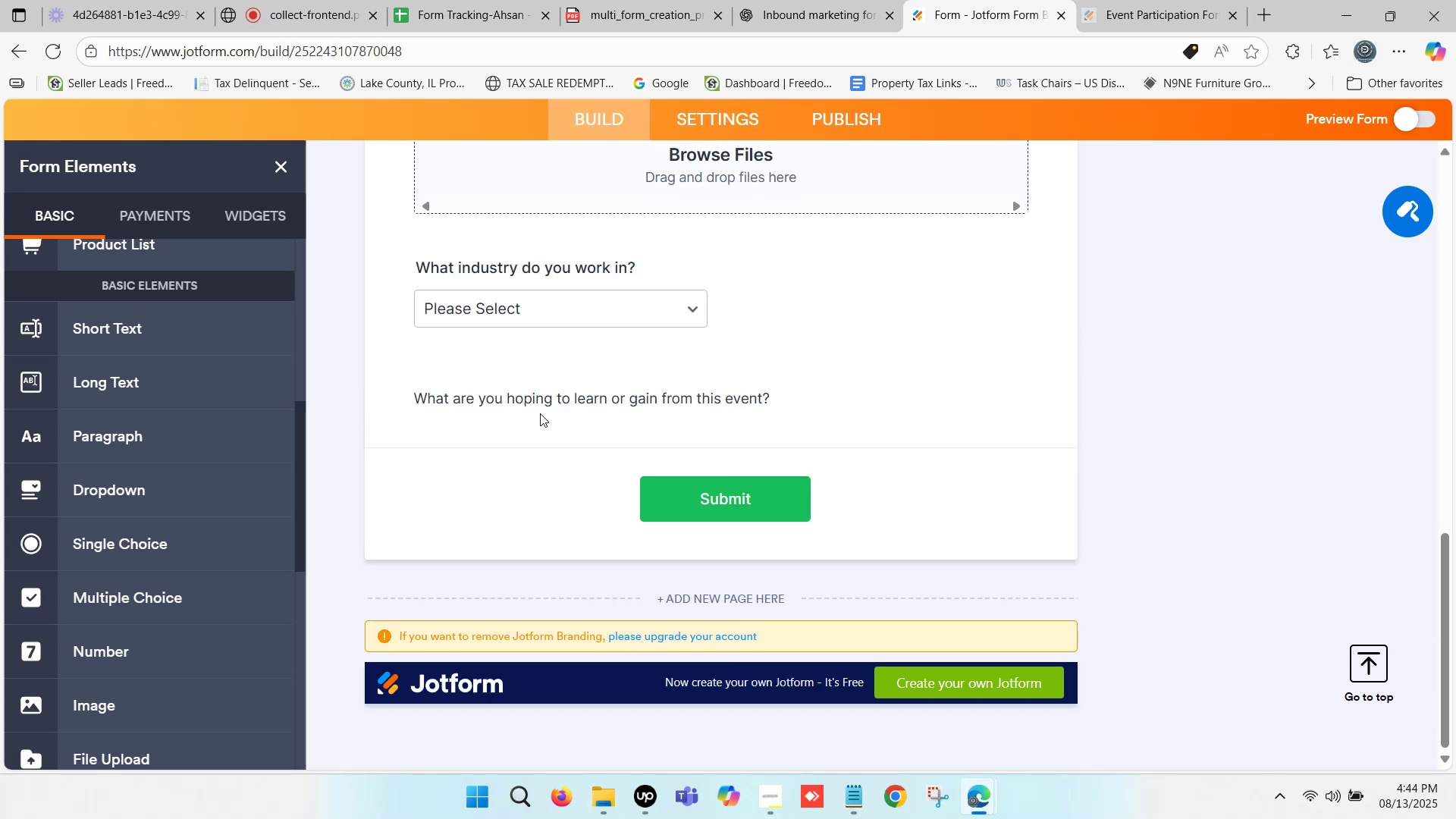 
left_click([541, 399])
 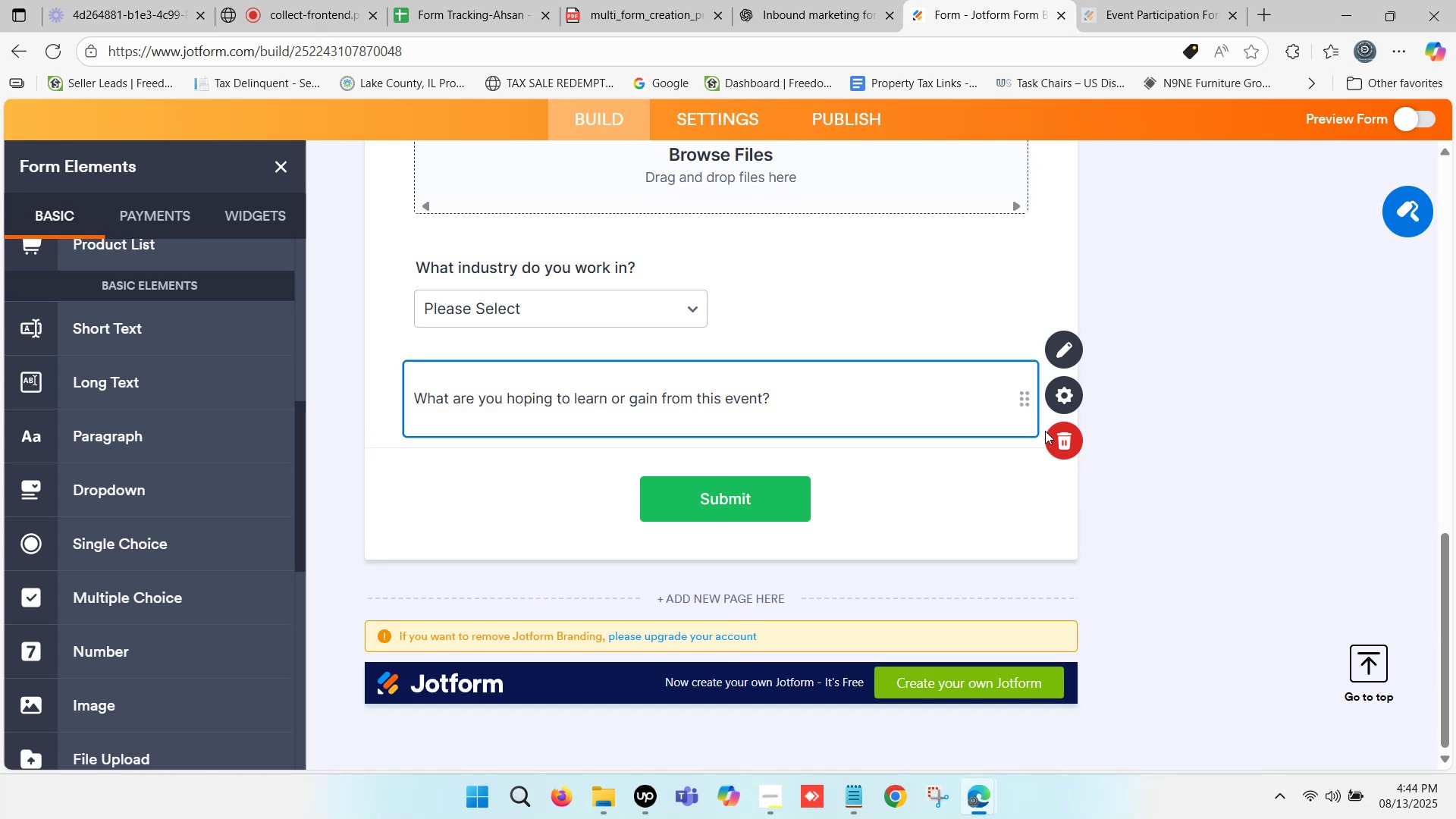 
left_click([1051, 437])
 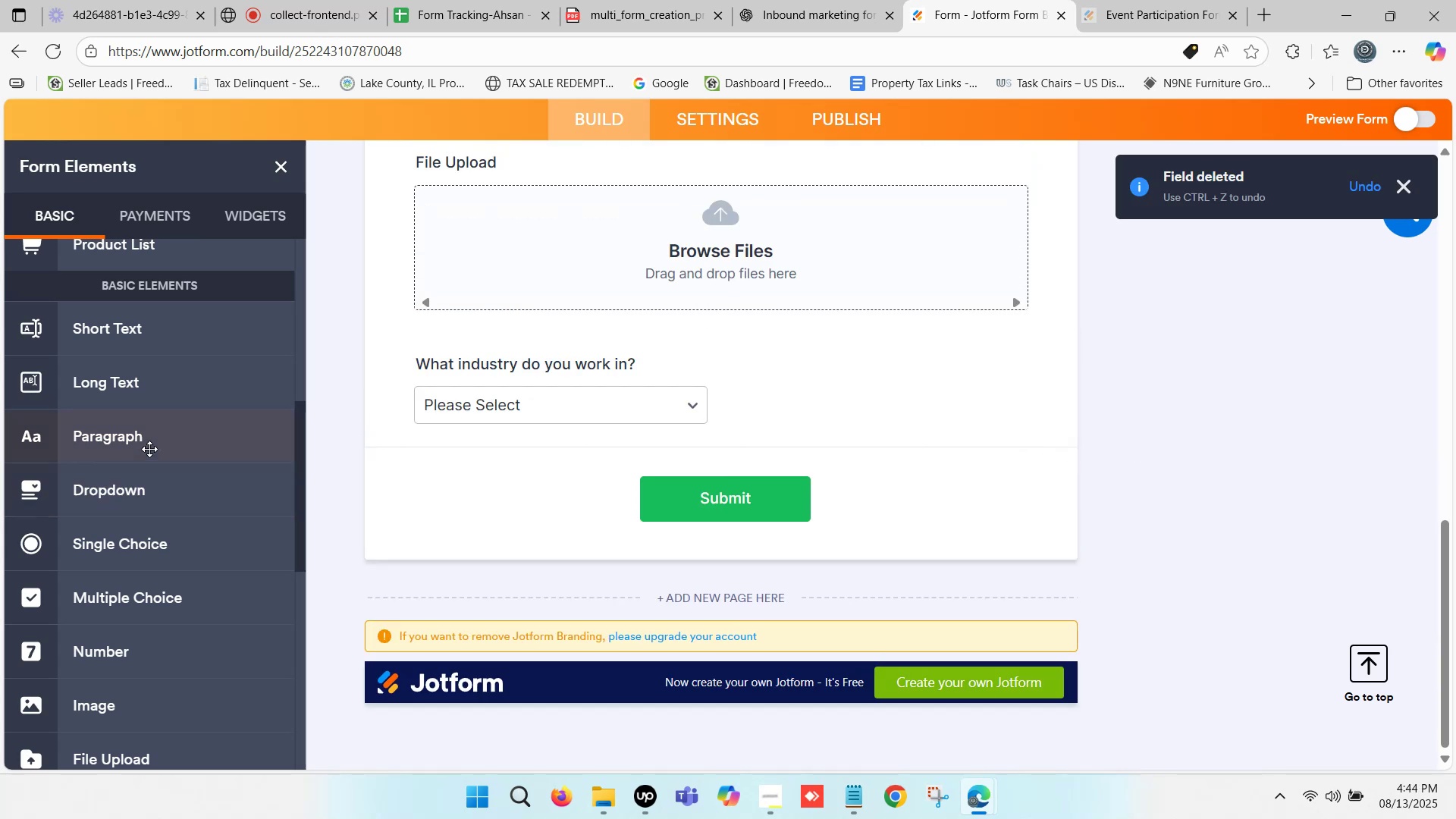 
scroll: coordinate [140, 413], scroll_direction: up, amount: 1.0
 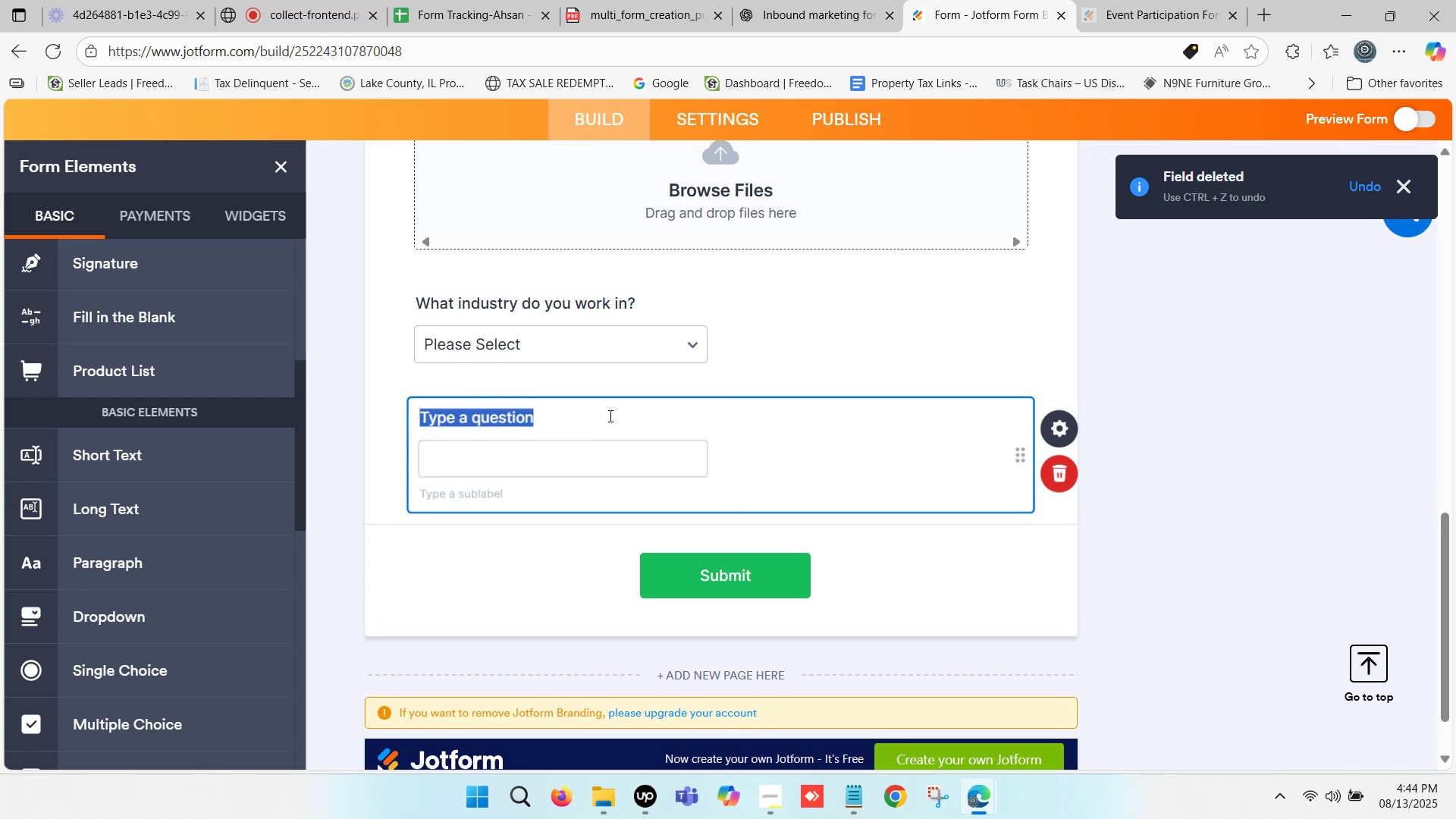 
key(Control+ControlLeft)
 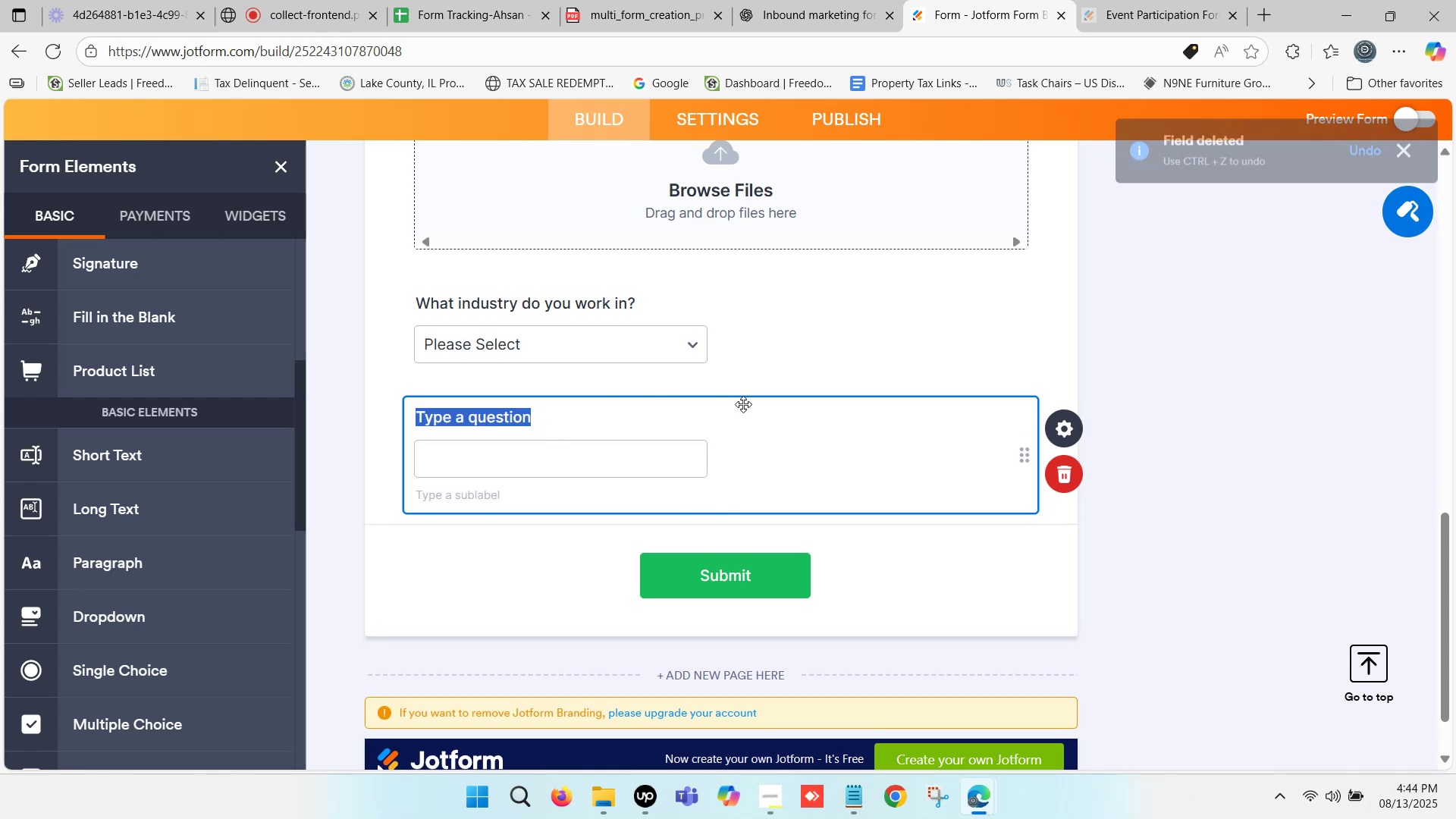 
left_click([744, 405])
 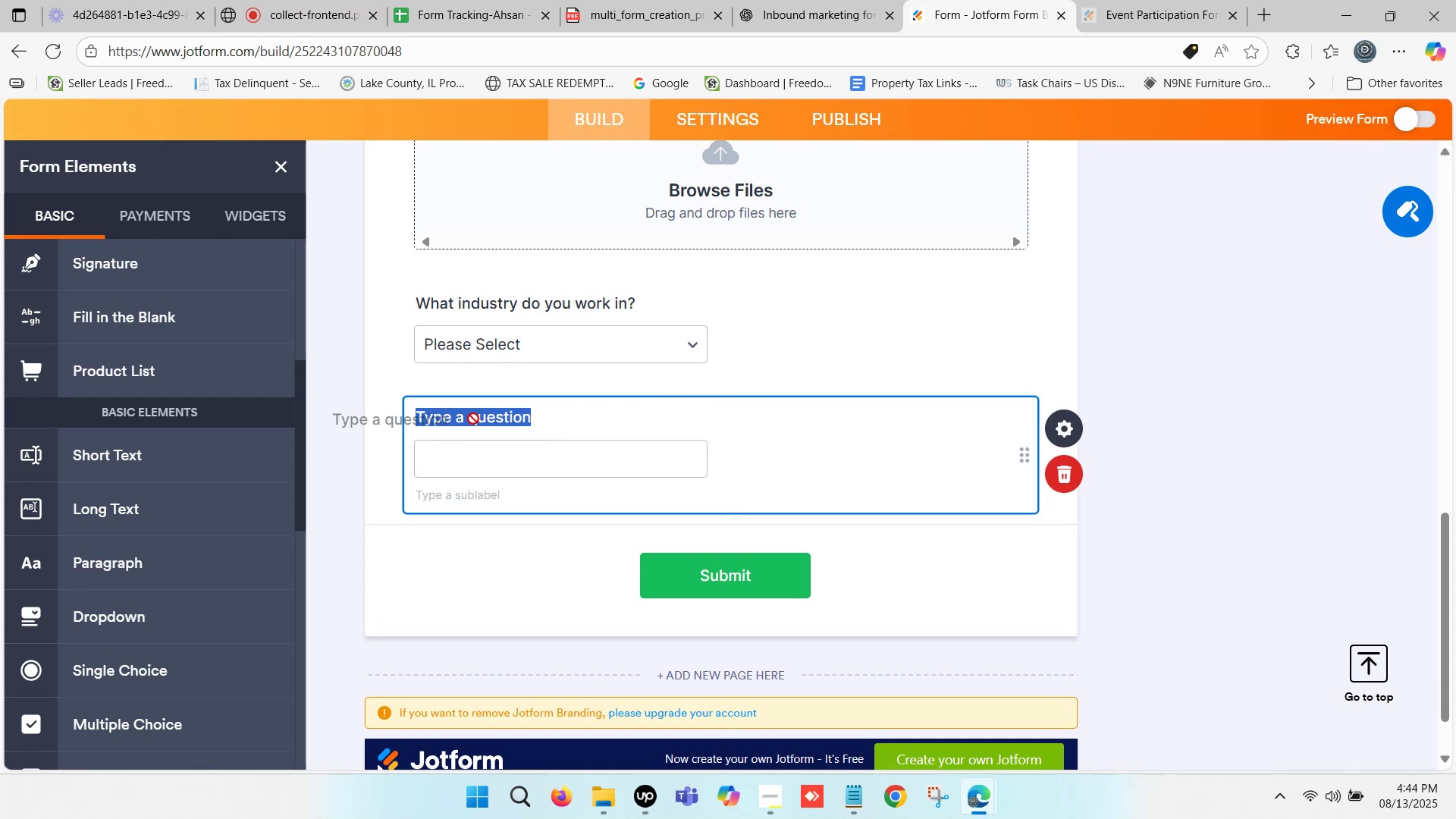 
key(Control+V)
 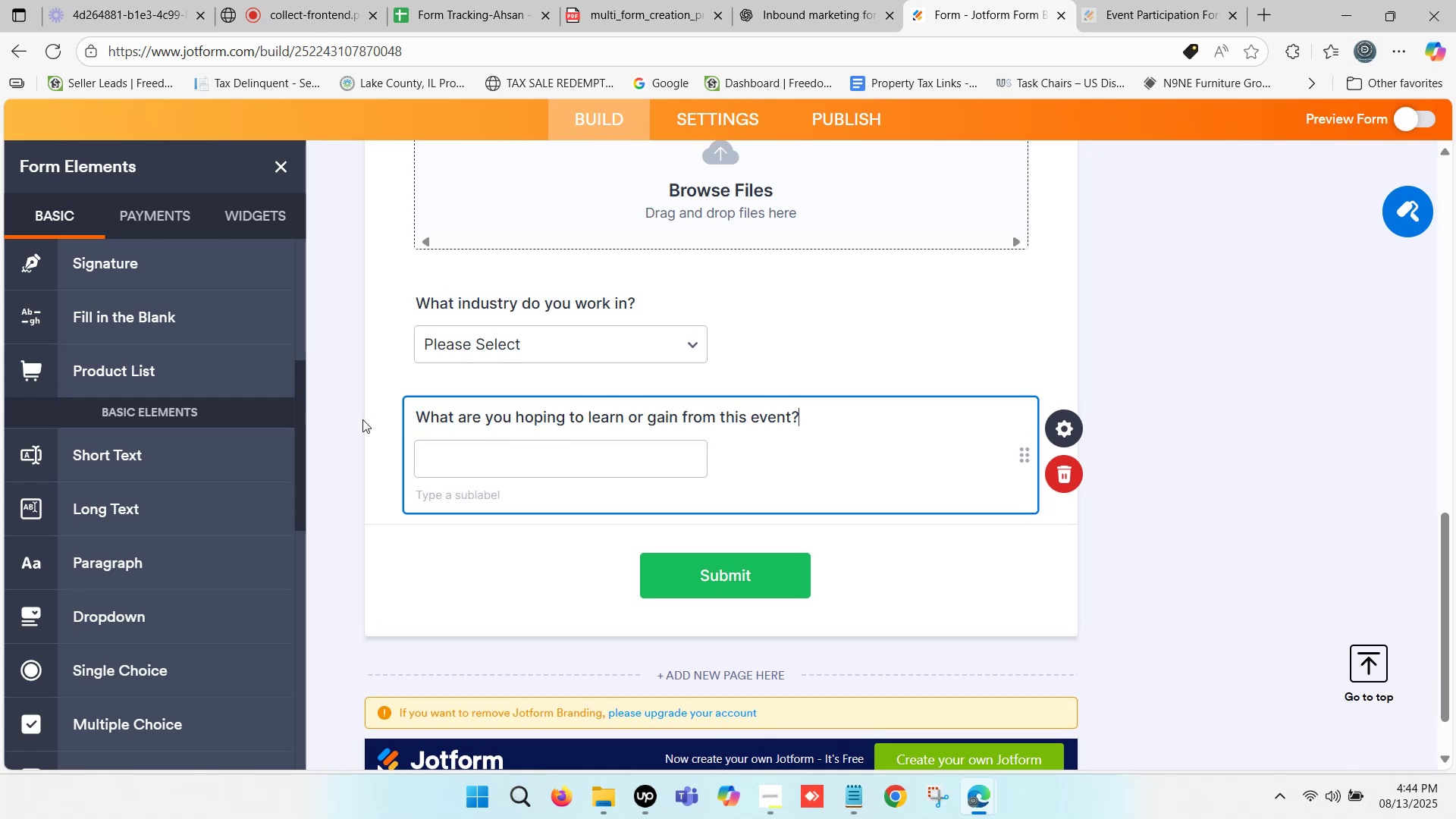 
left_click([359, 419])
 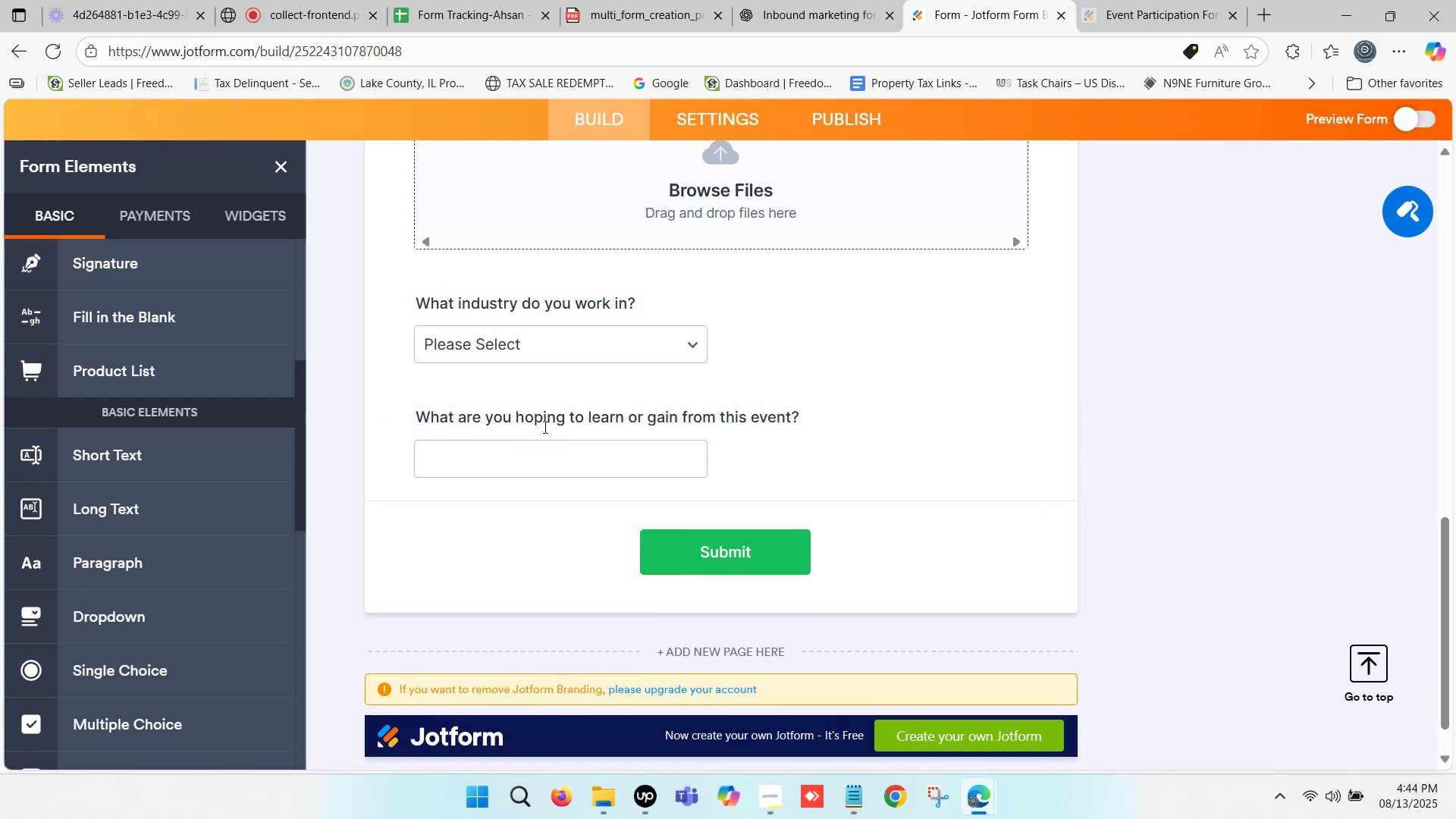 
left_click([505, 453])
 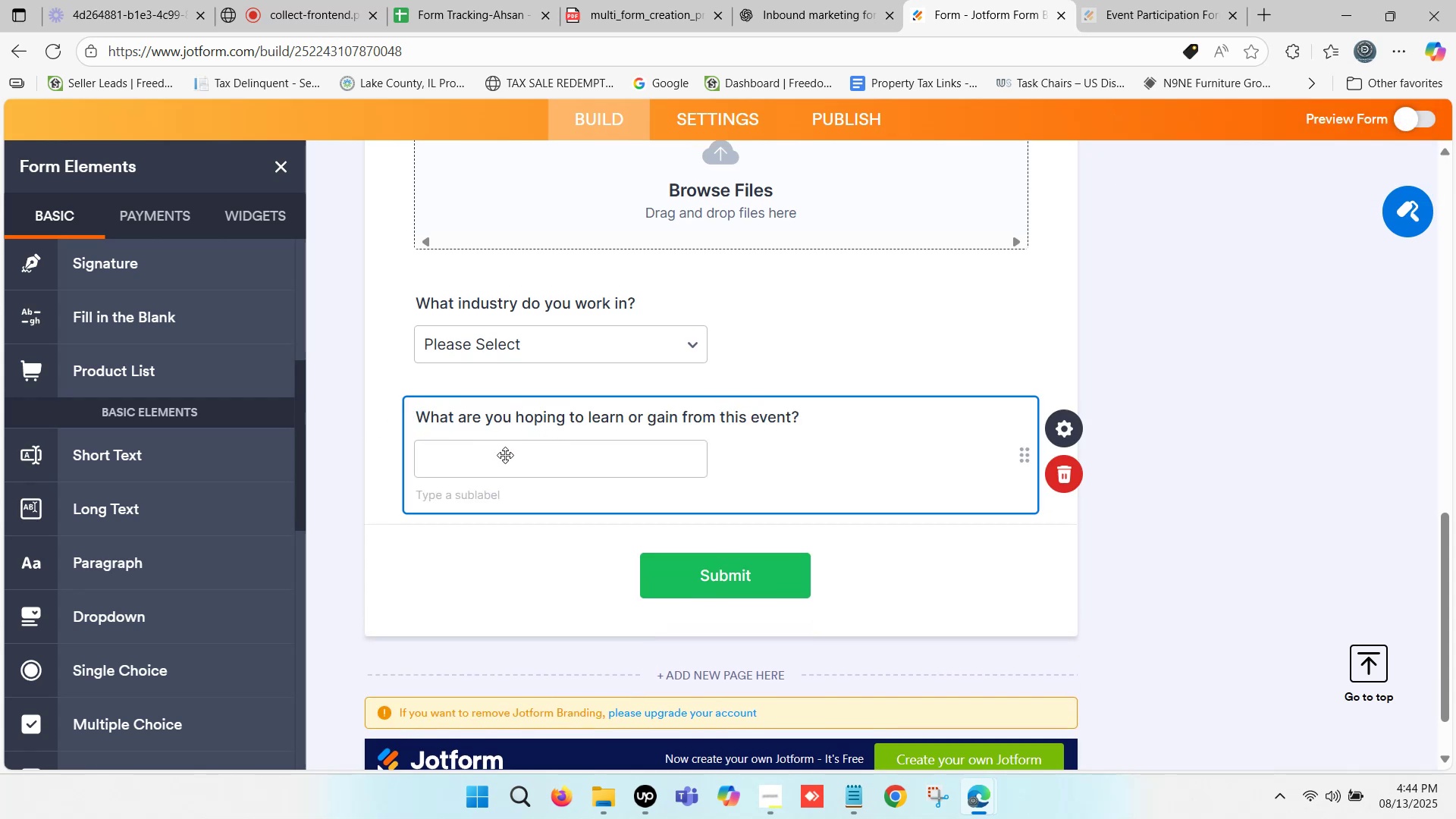 
left_click([505, 455])
 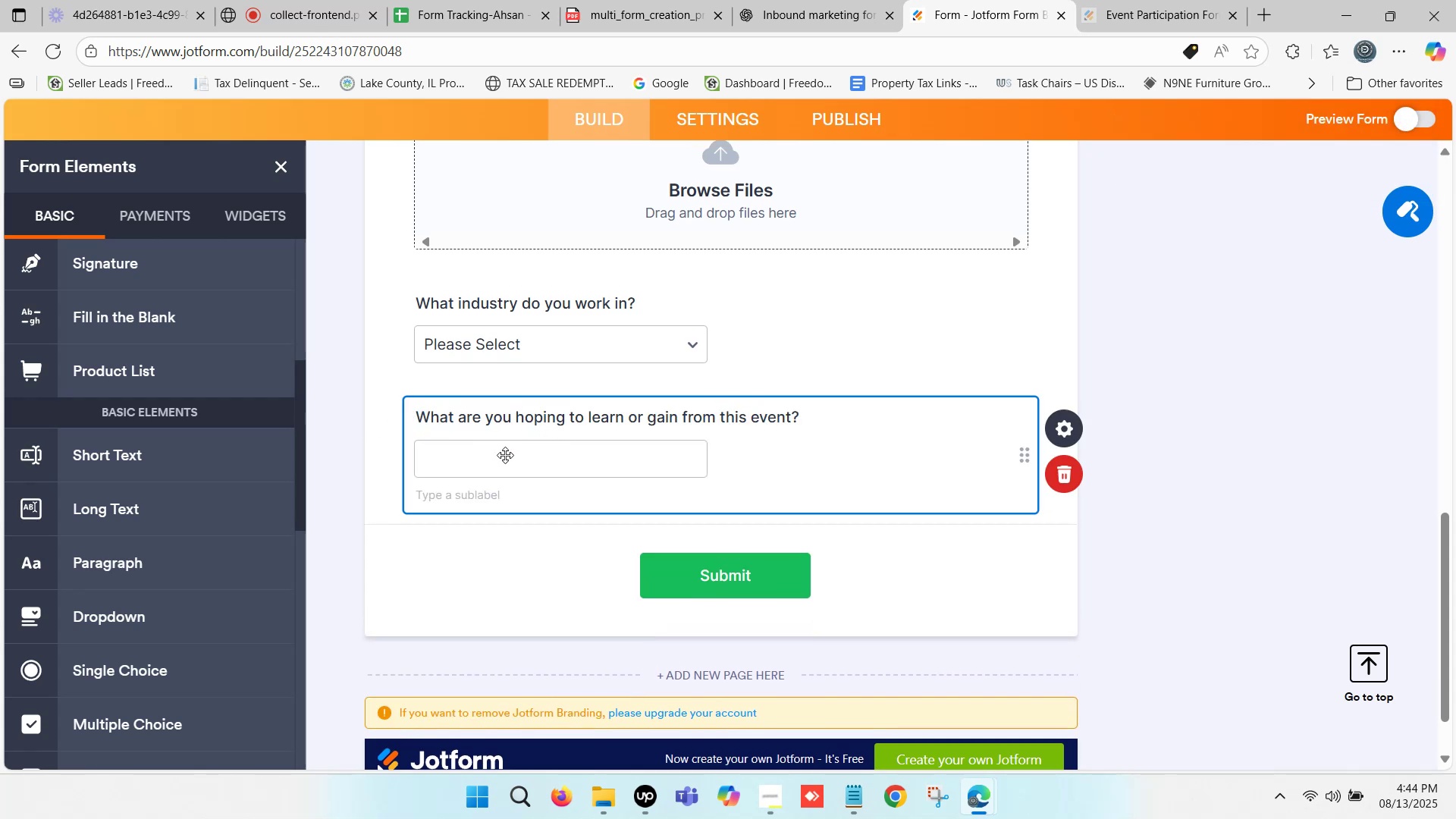 
left_click([840, 0])
 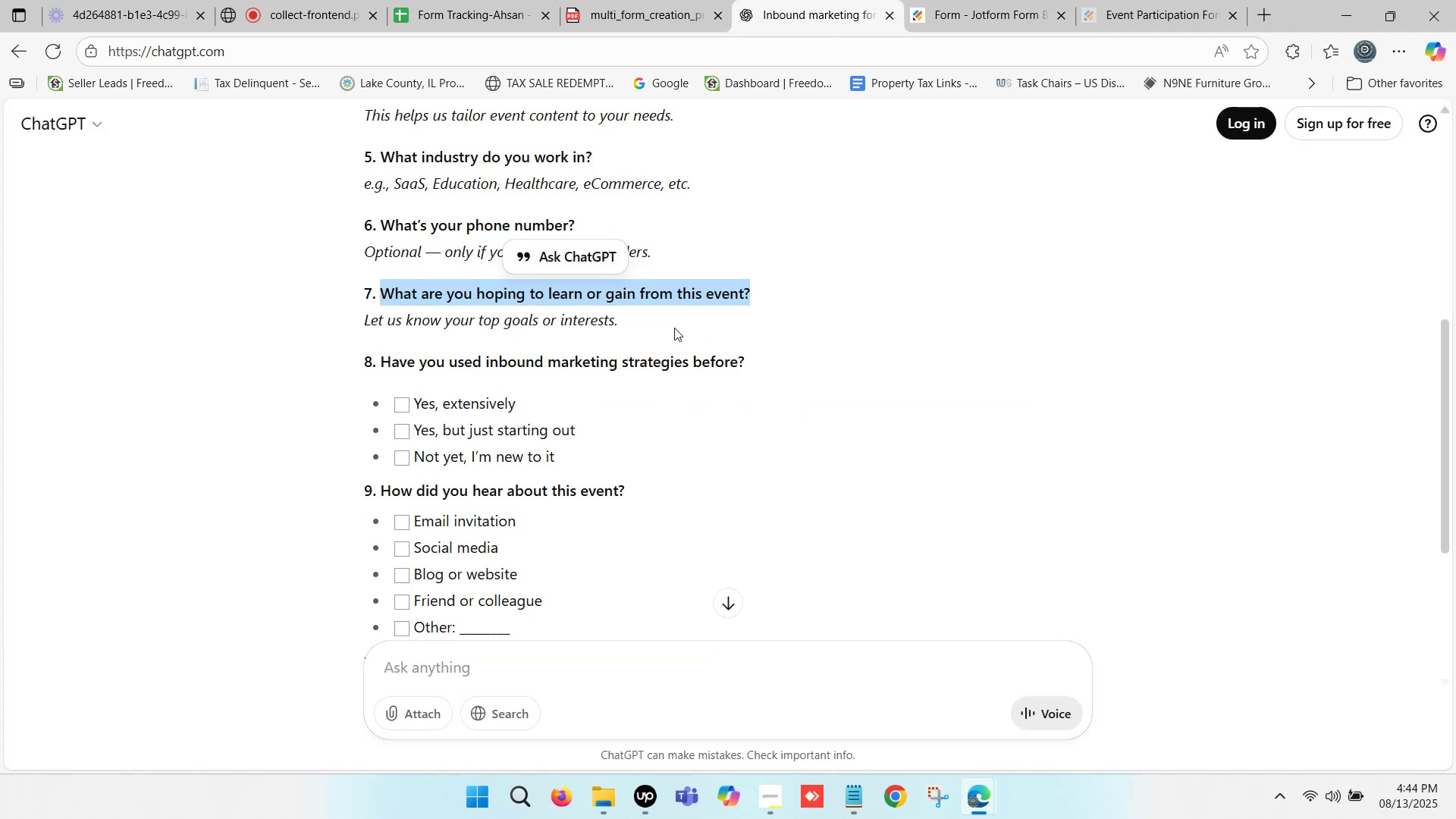 
wait(5.36)
 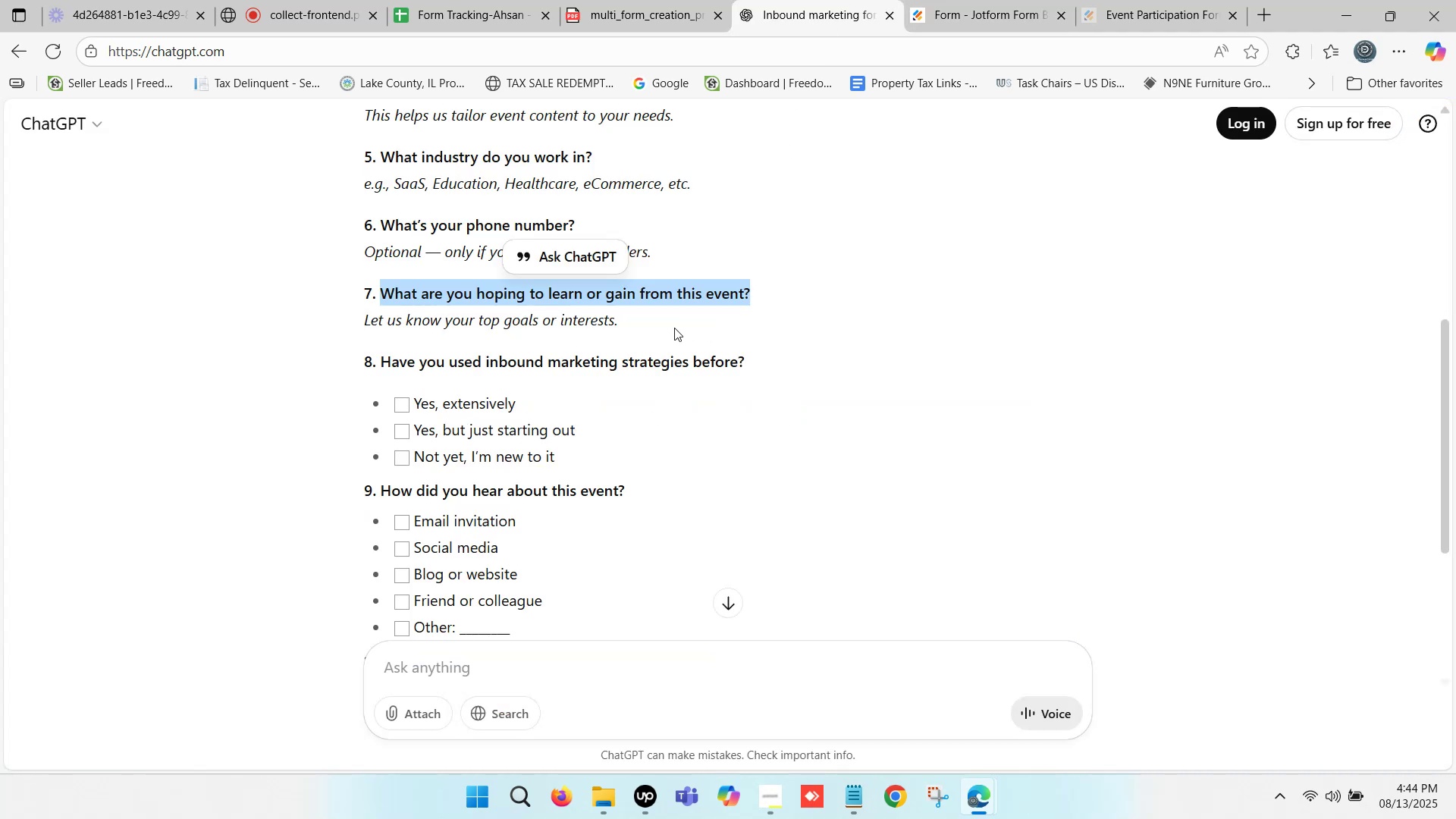 
key(Control+C)
 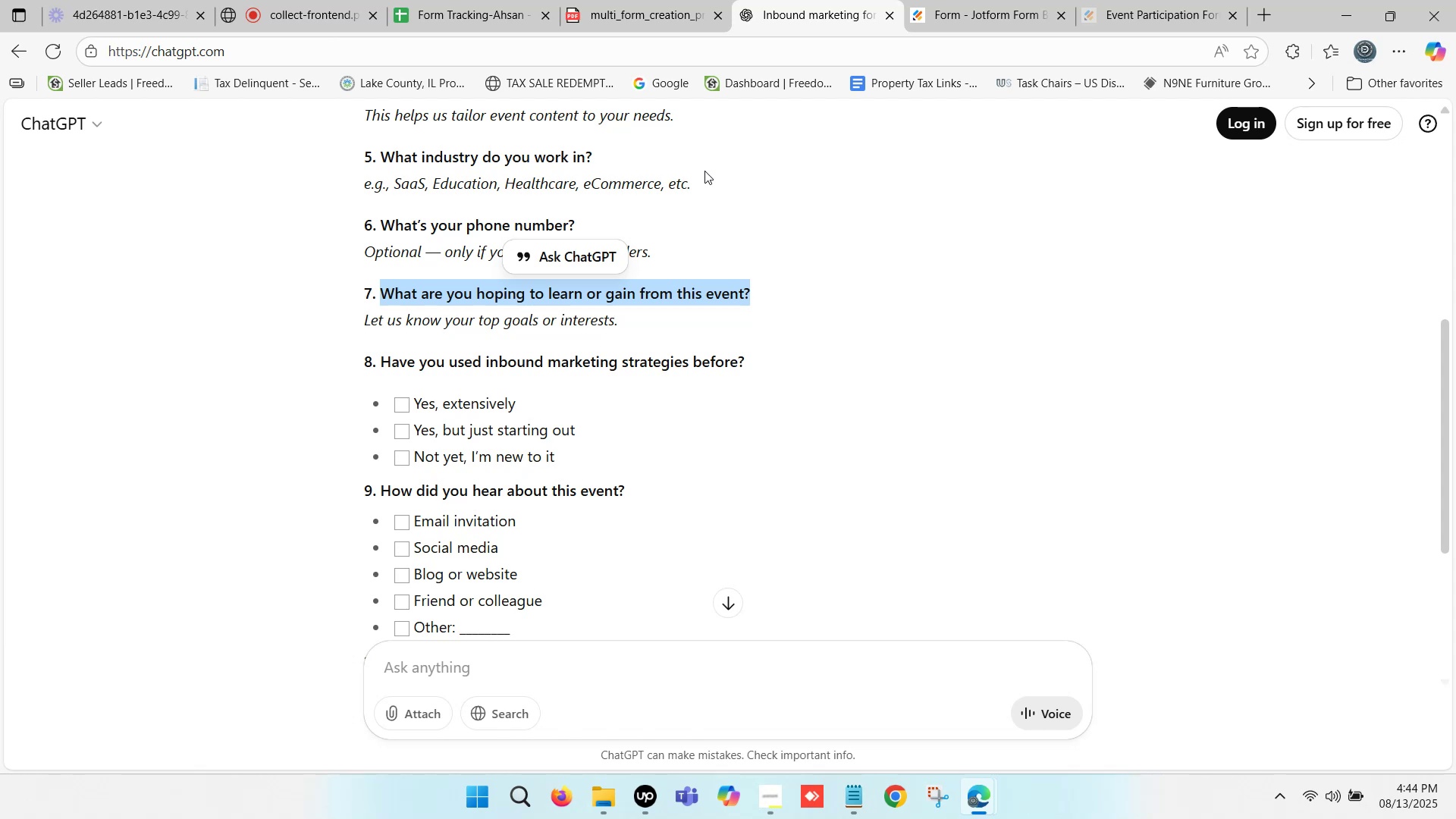 
wait(11.72)
 